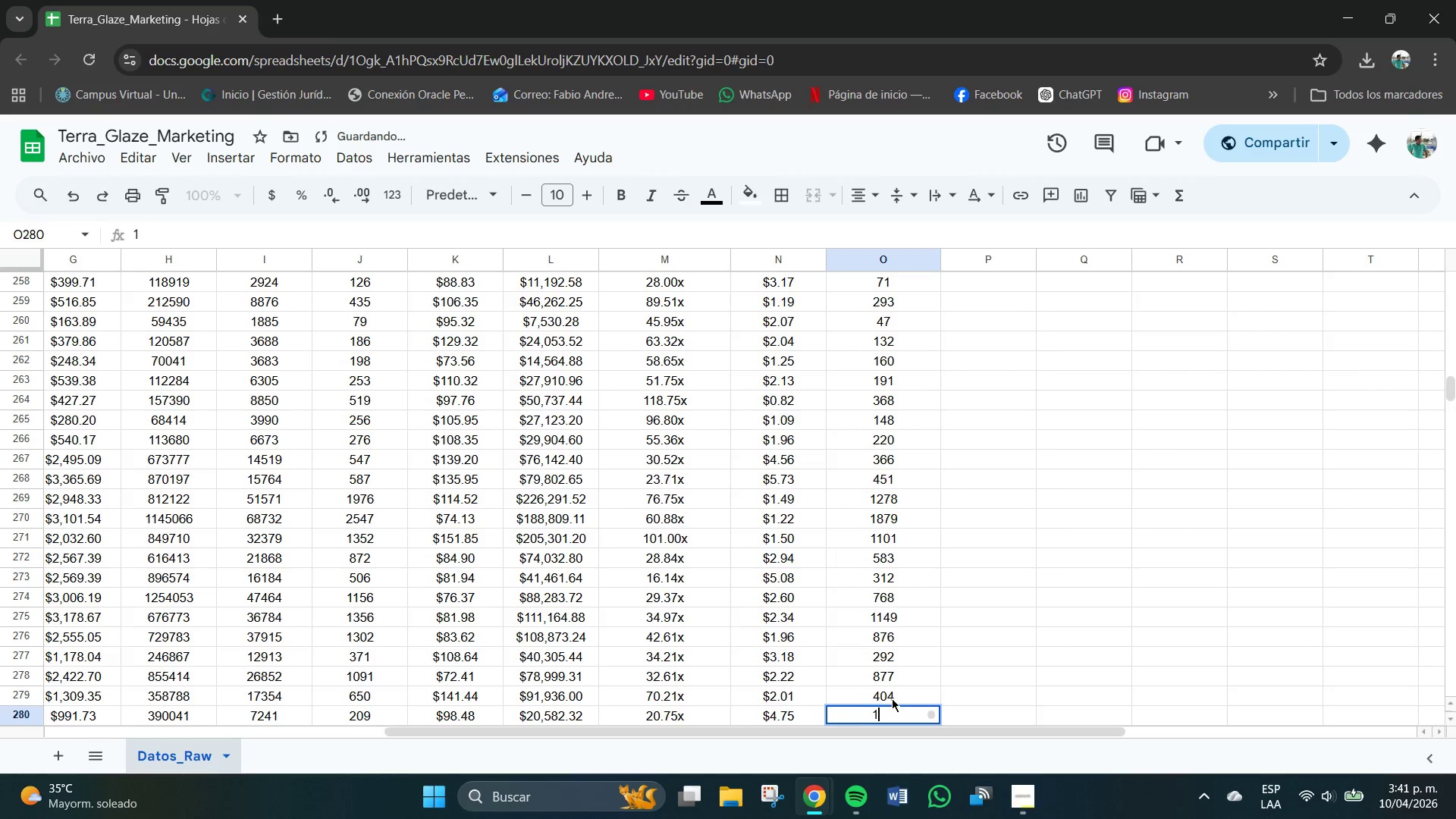 
key(Numpad3)
 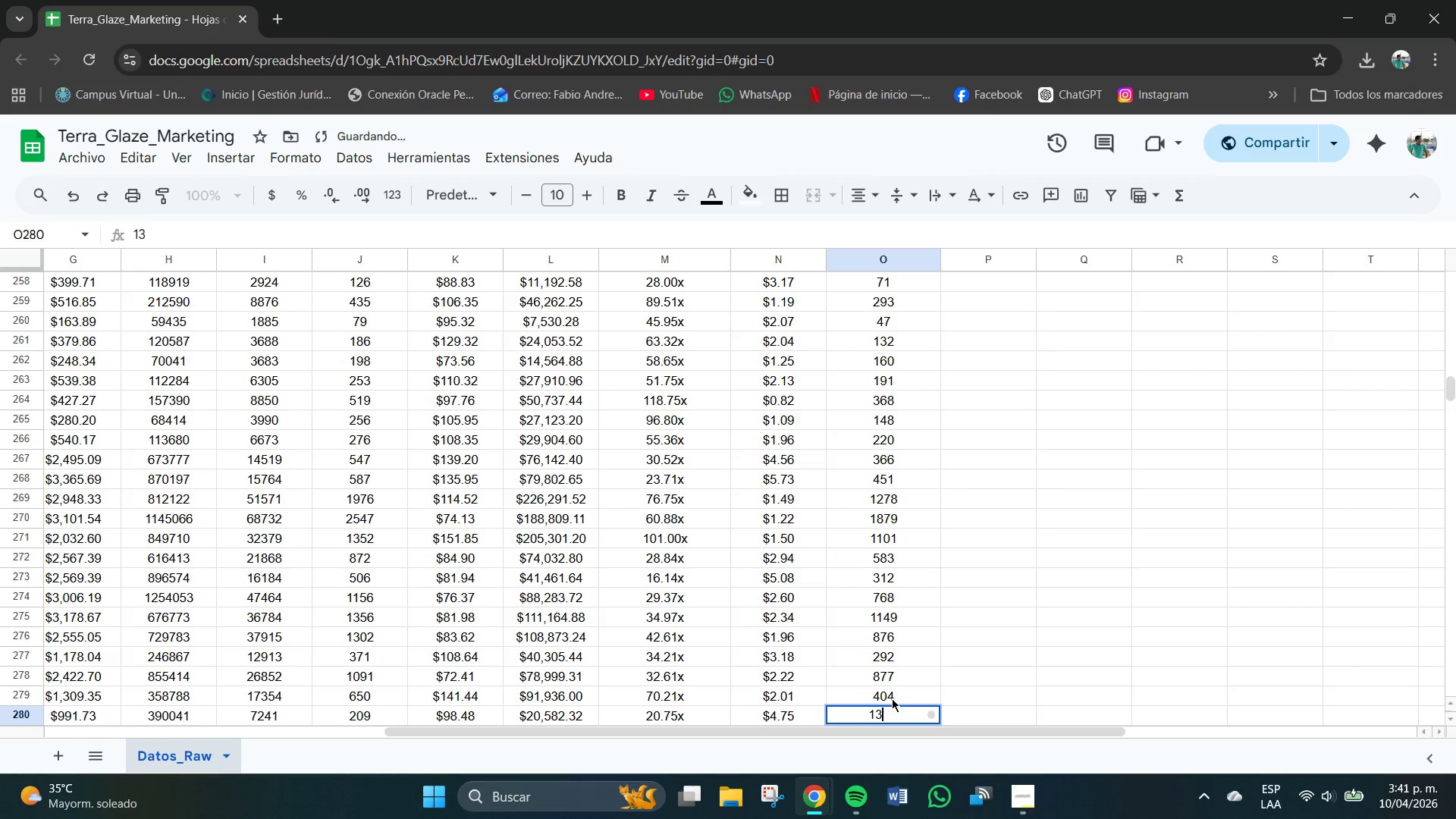 
key(Numpad9)
 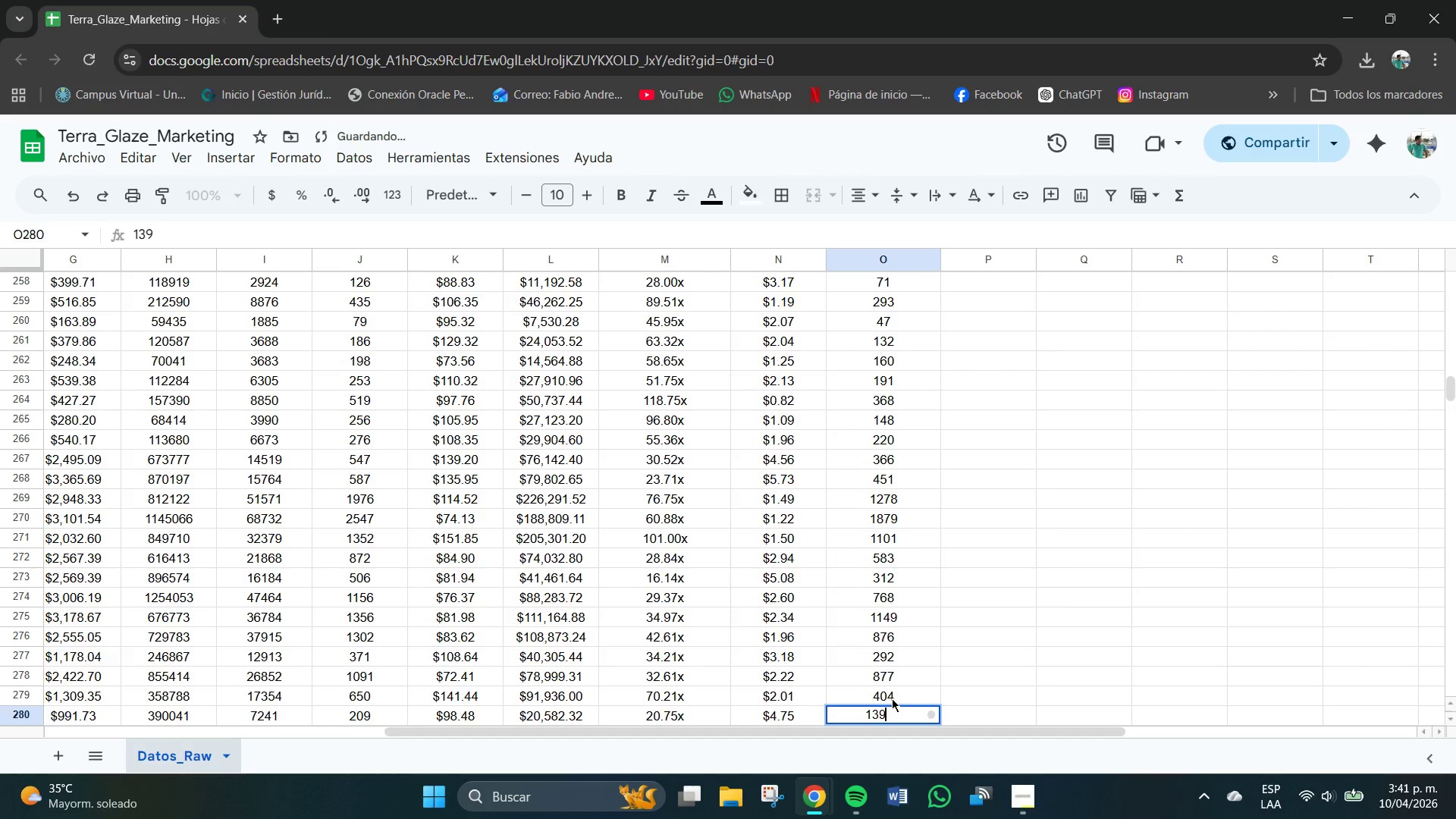 
key(NumpadEnter)
 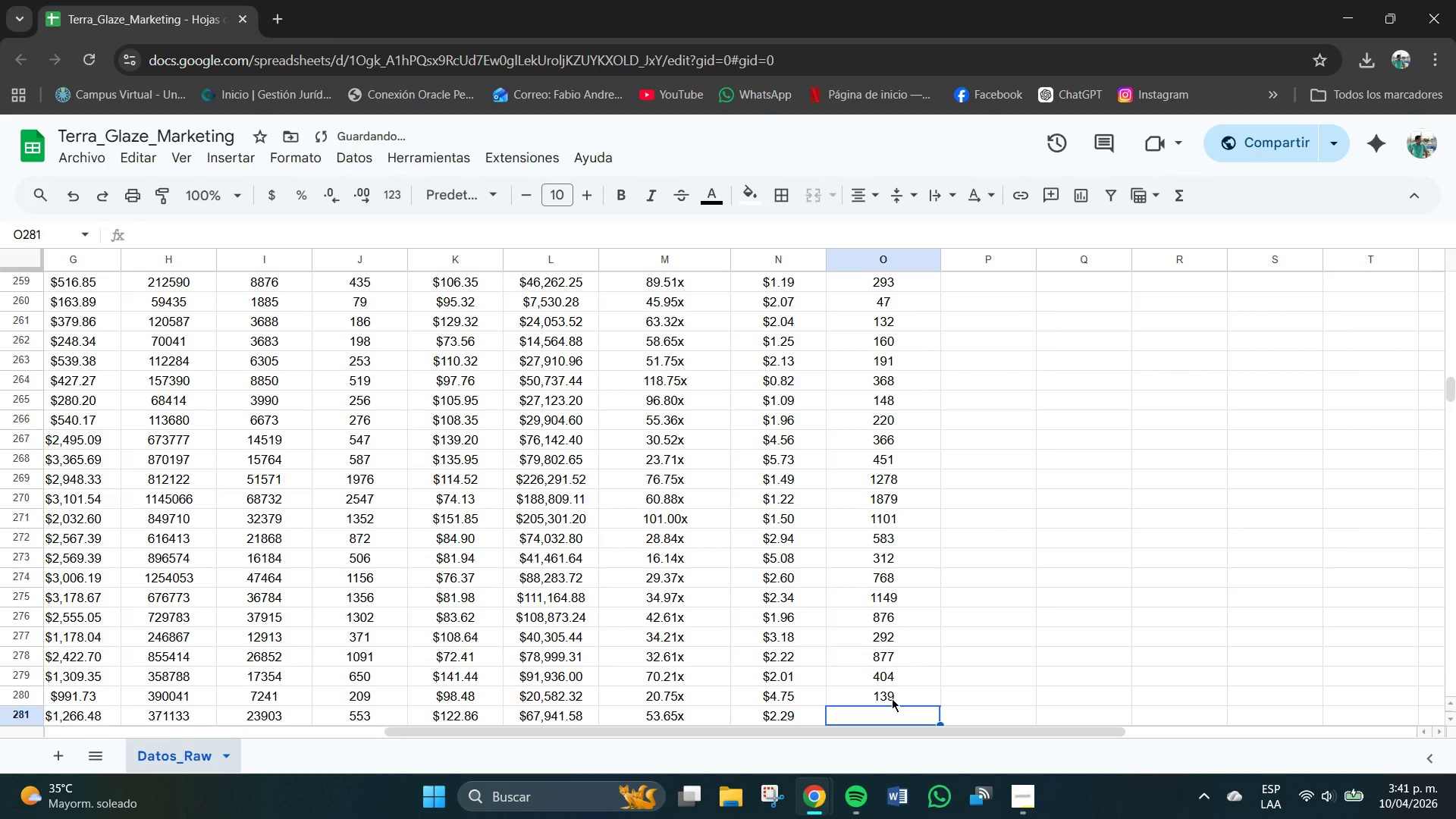 
key(Numpad3)
 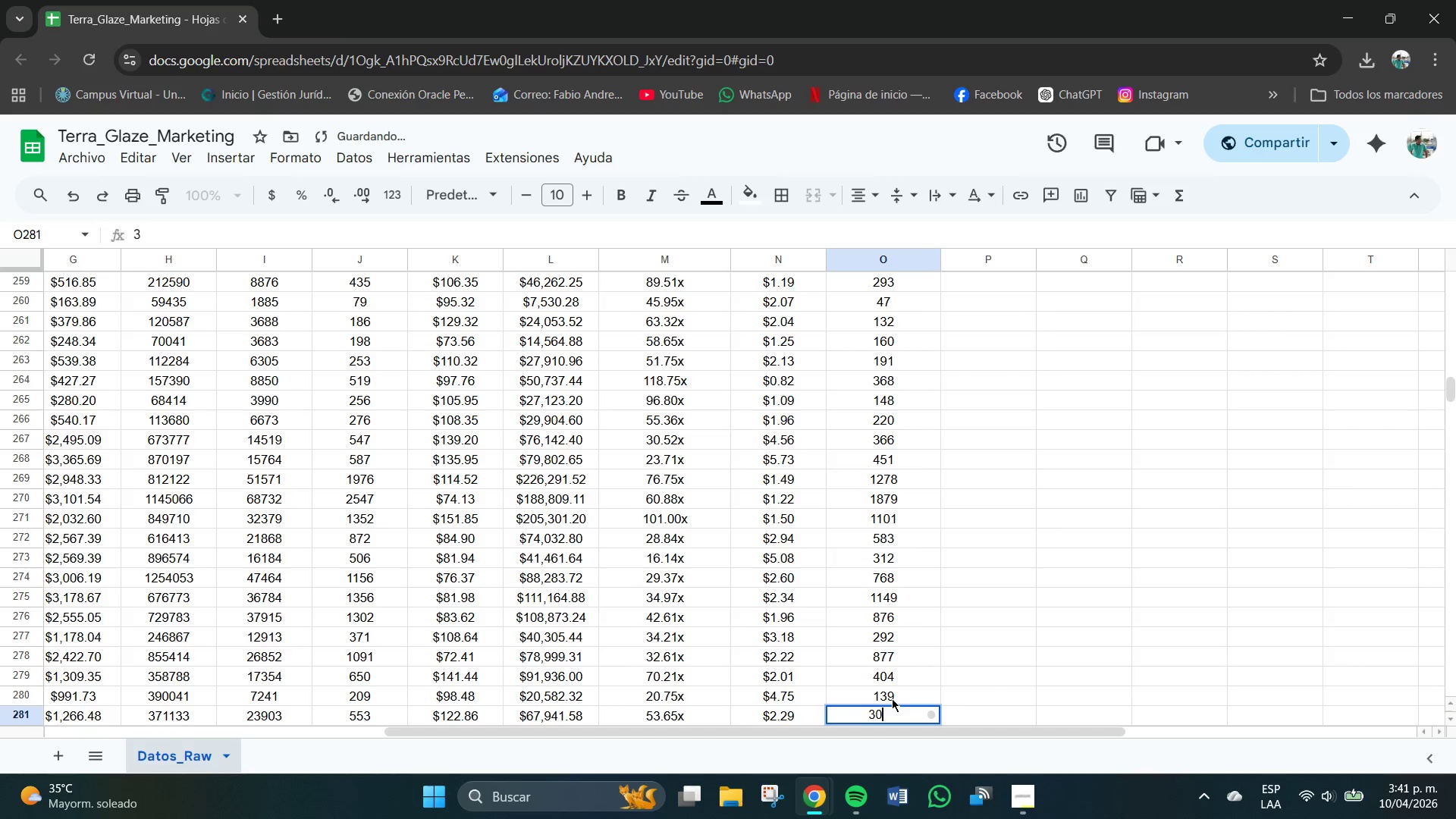 
key(Numpad0)
 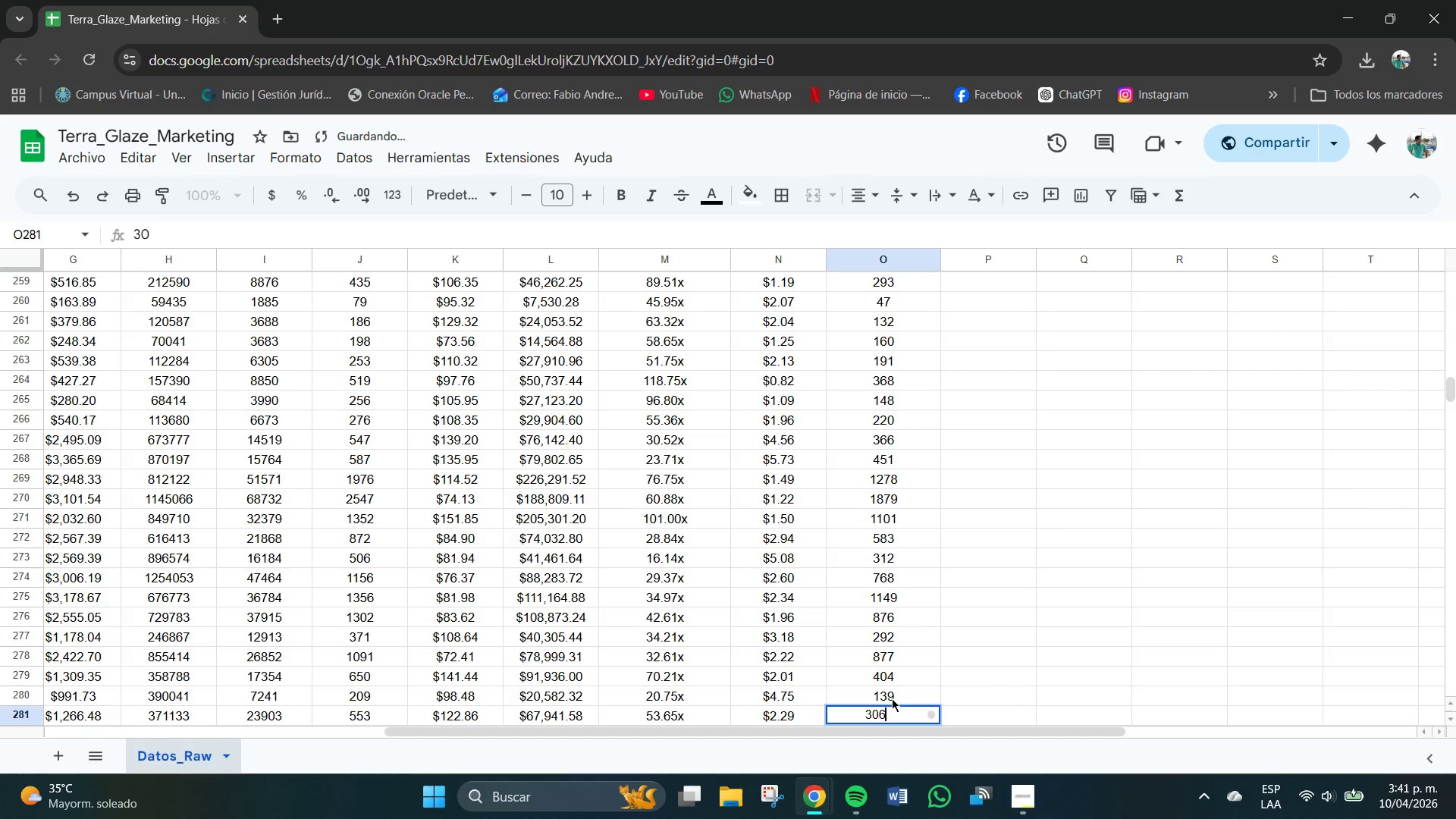 
key(Numpad6)
 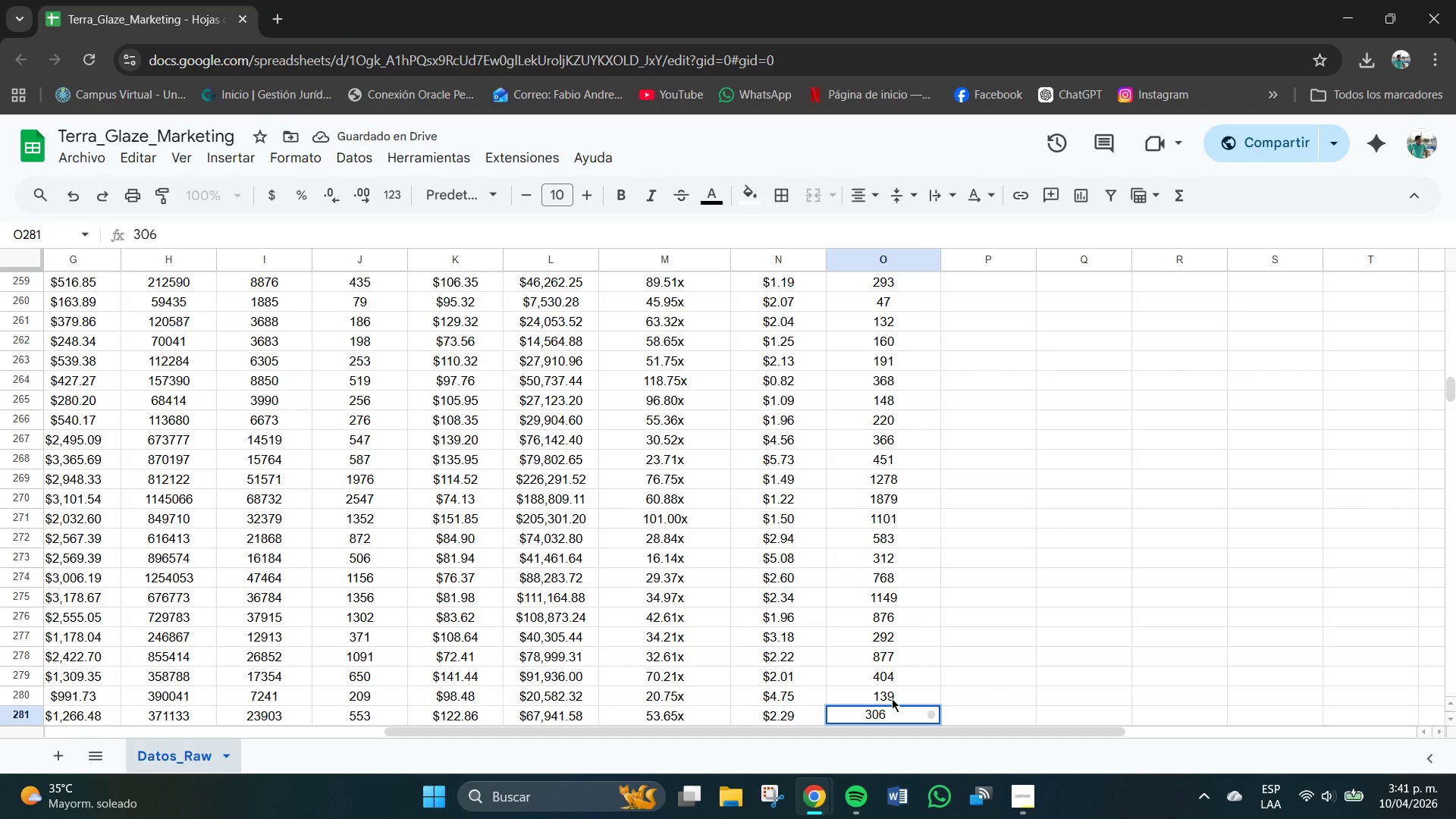 
key(NumpadEnter)
 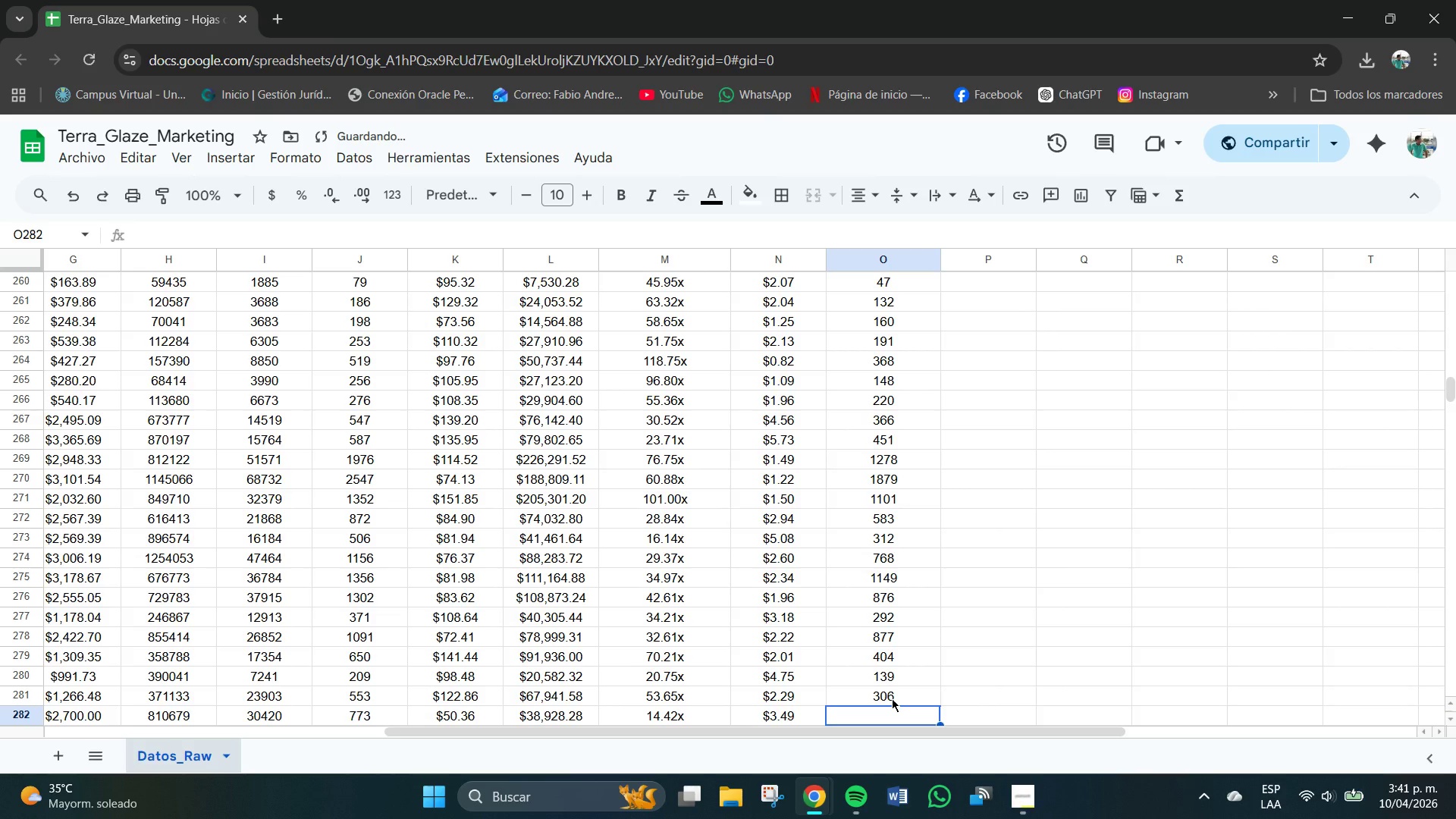 
key(Numpad5)
 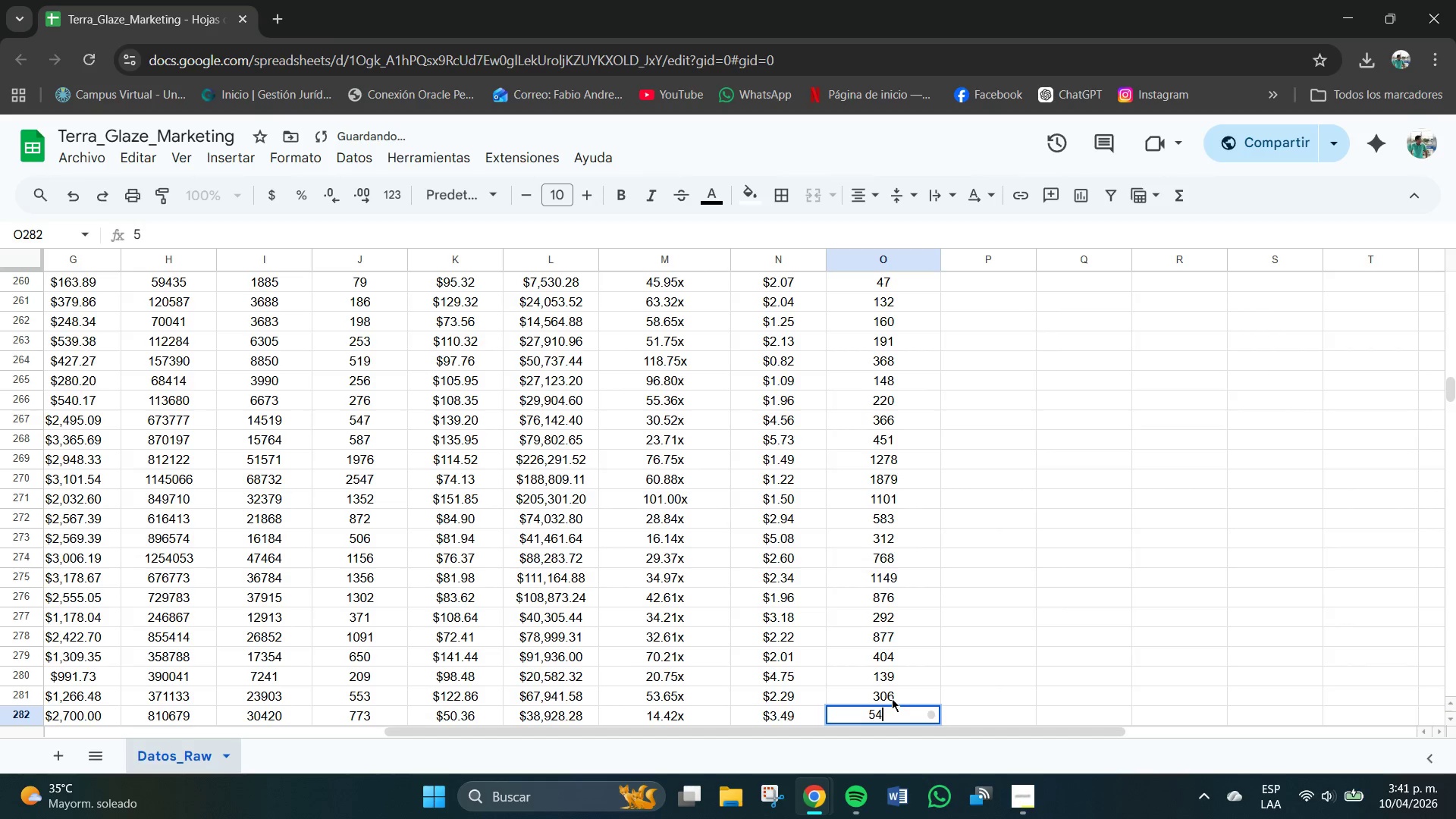 
key(Numpad4)
 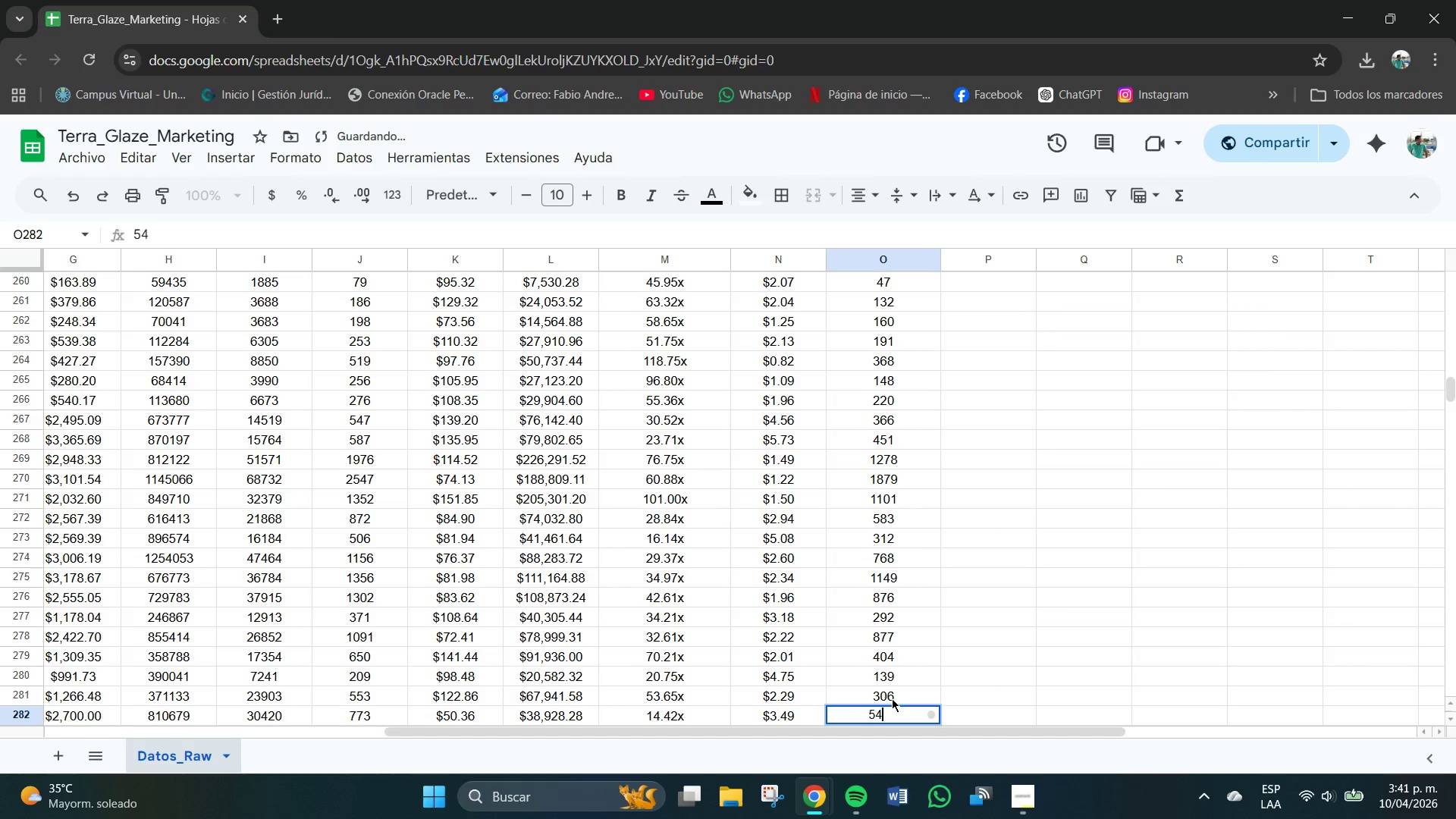 
key(Numpad9)
 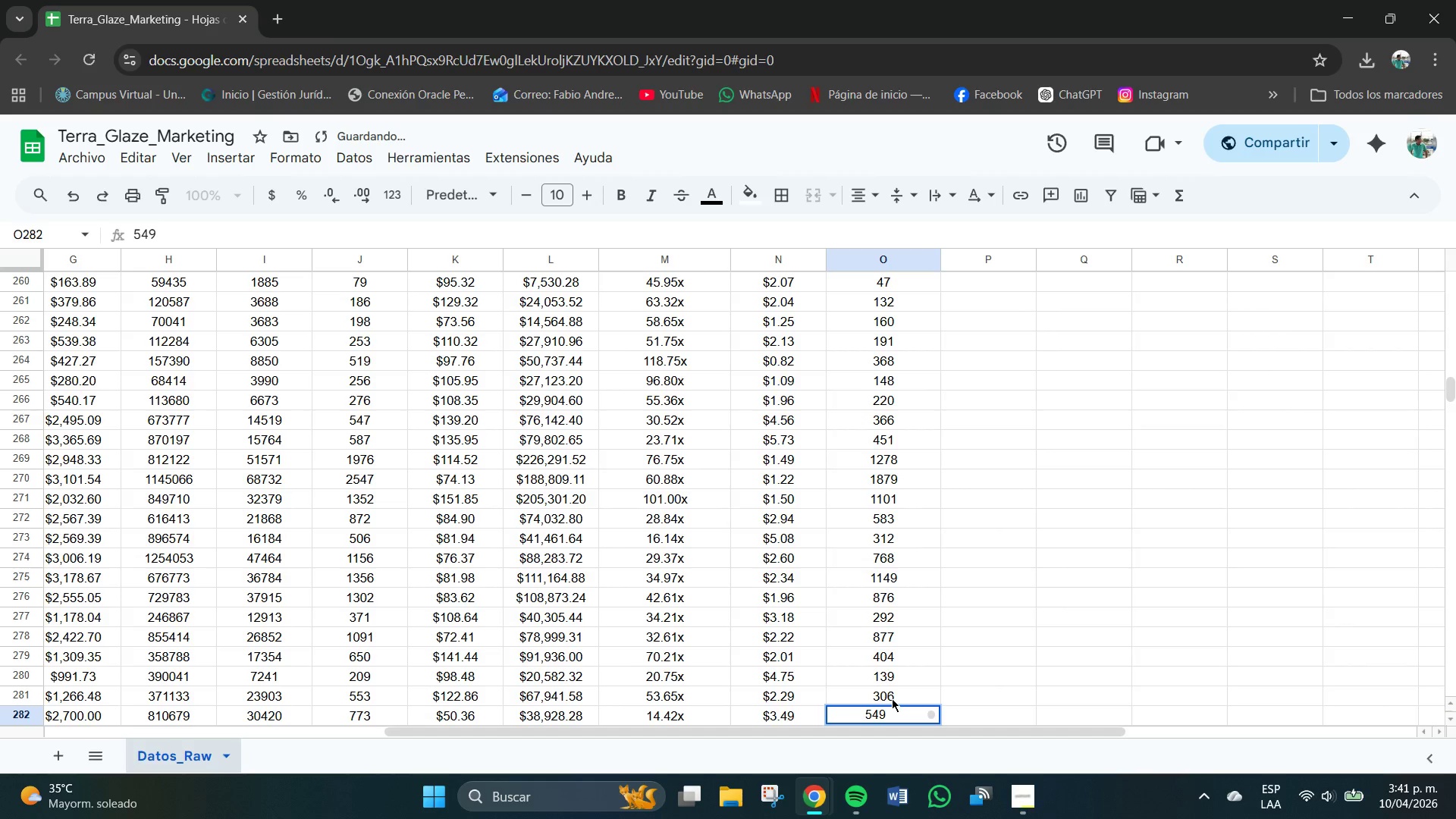 
key(NumpadEnter)
 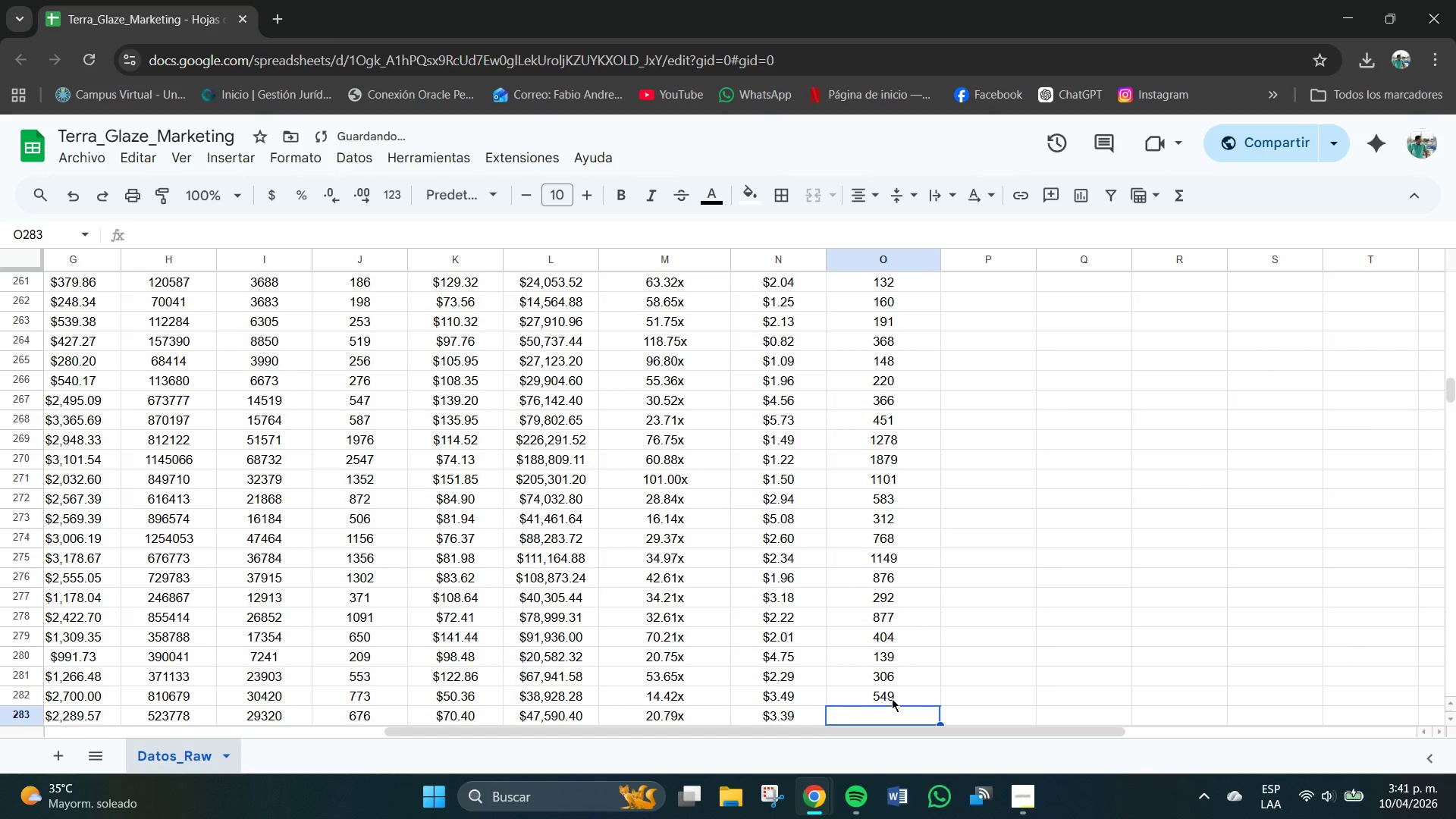 
key(Numpad5)
 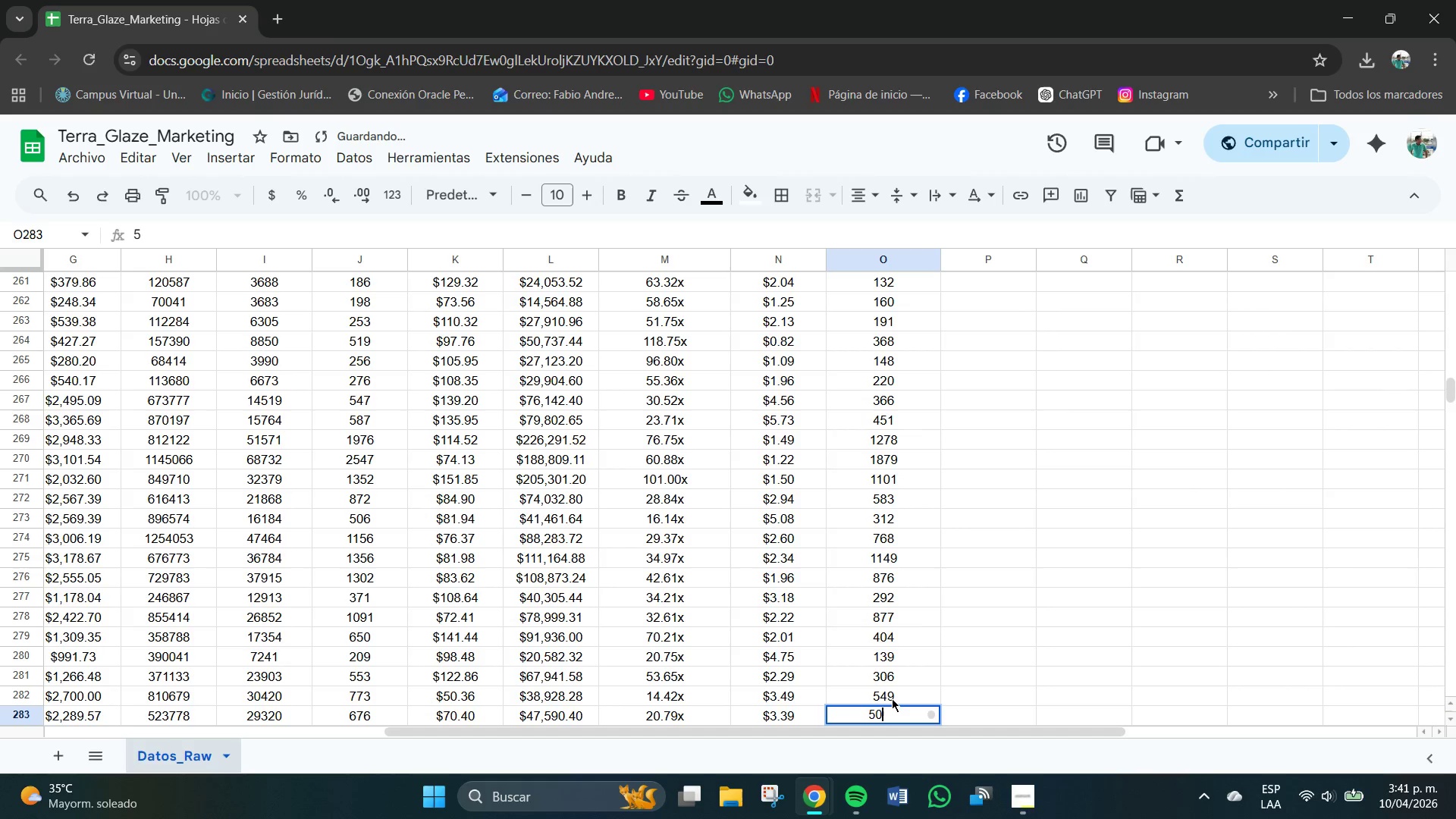 
key(Numpad0)
 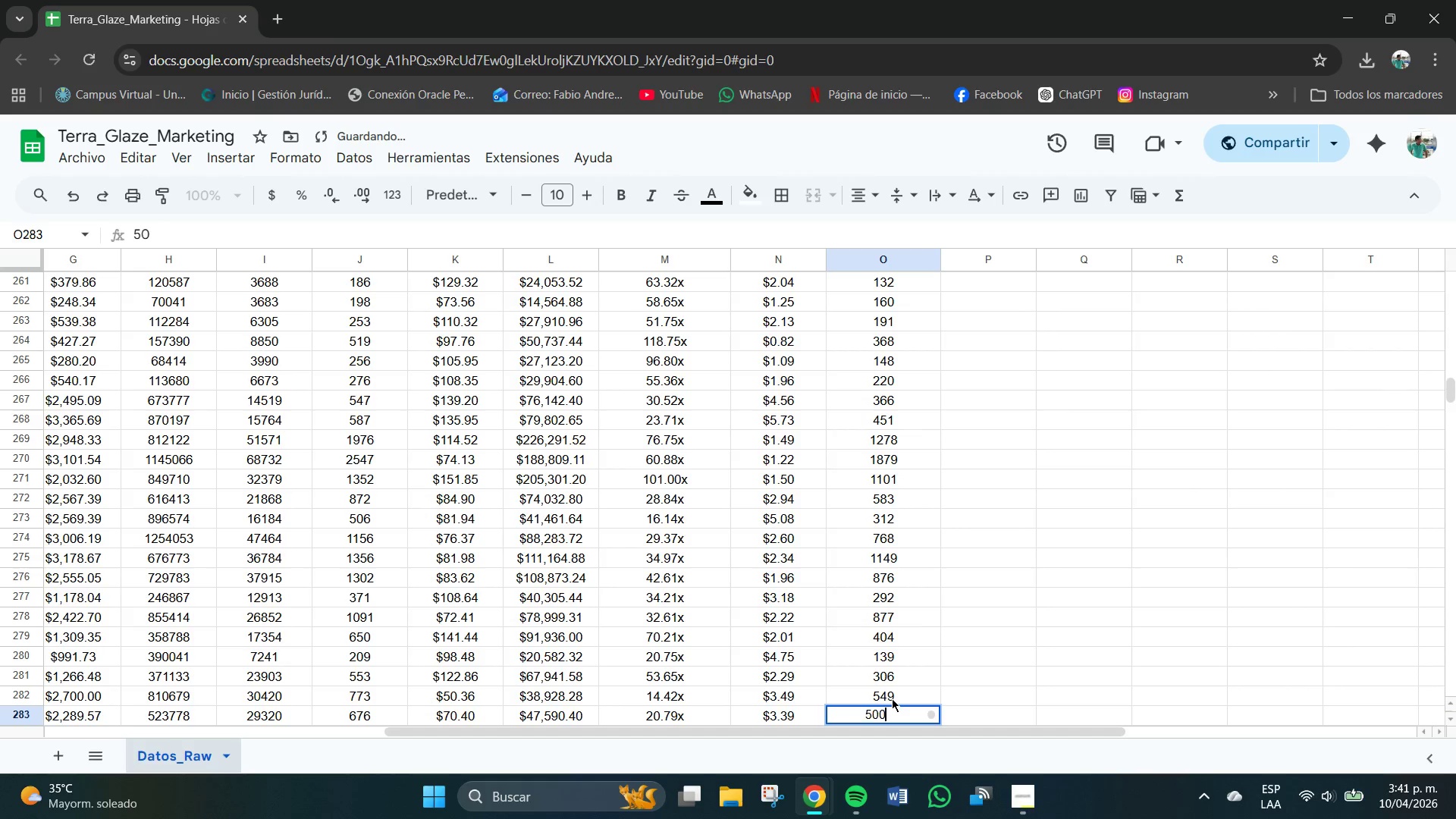 
key(Numpad0)
 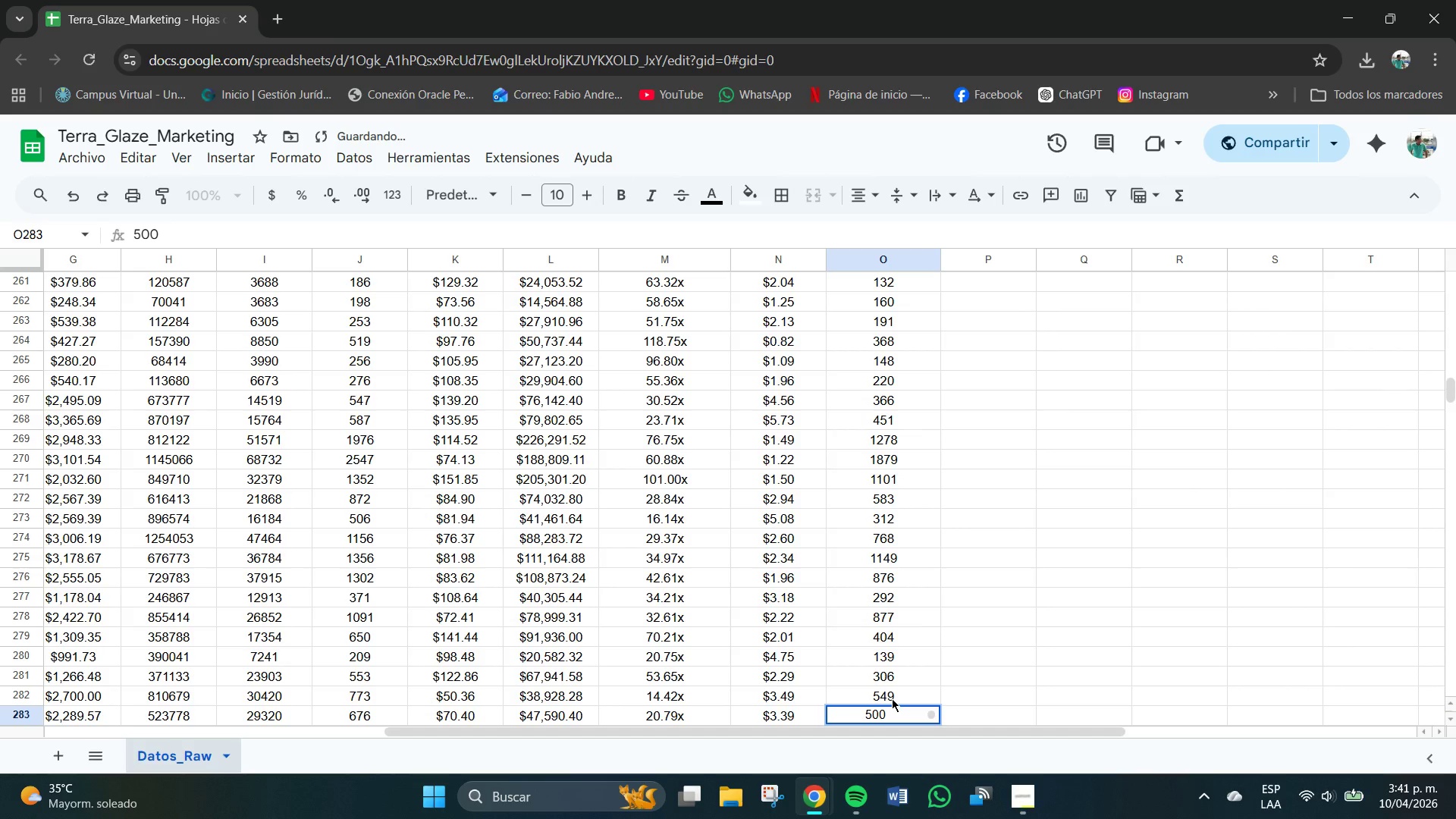 
key(NumpadEnter)
 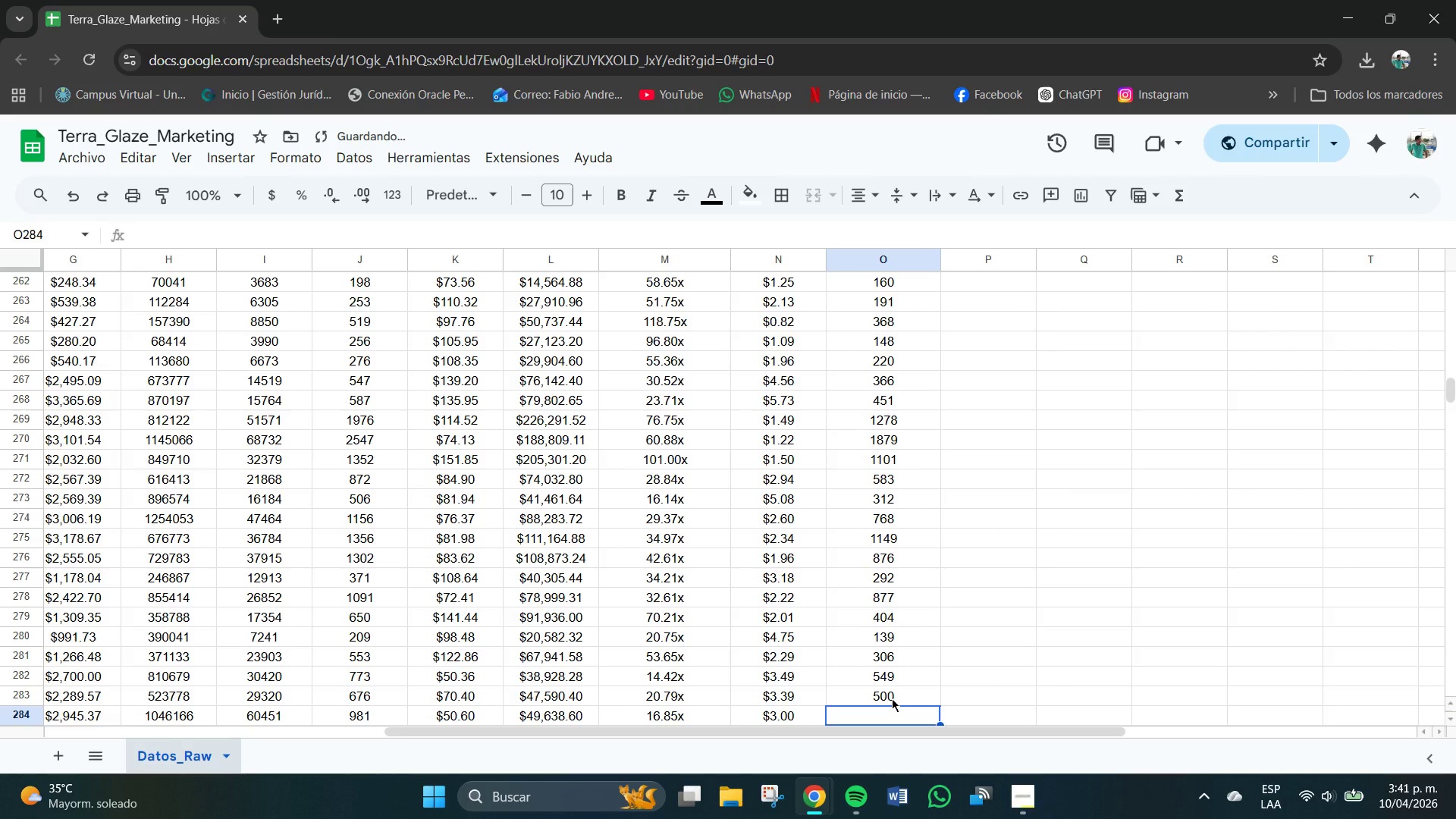 
key(Numpad6)
 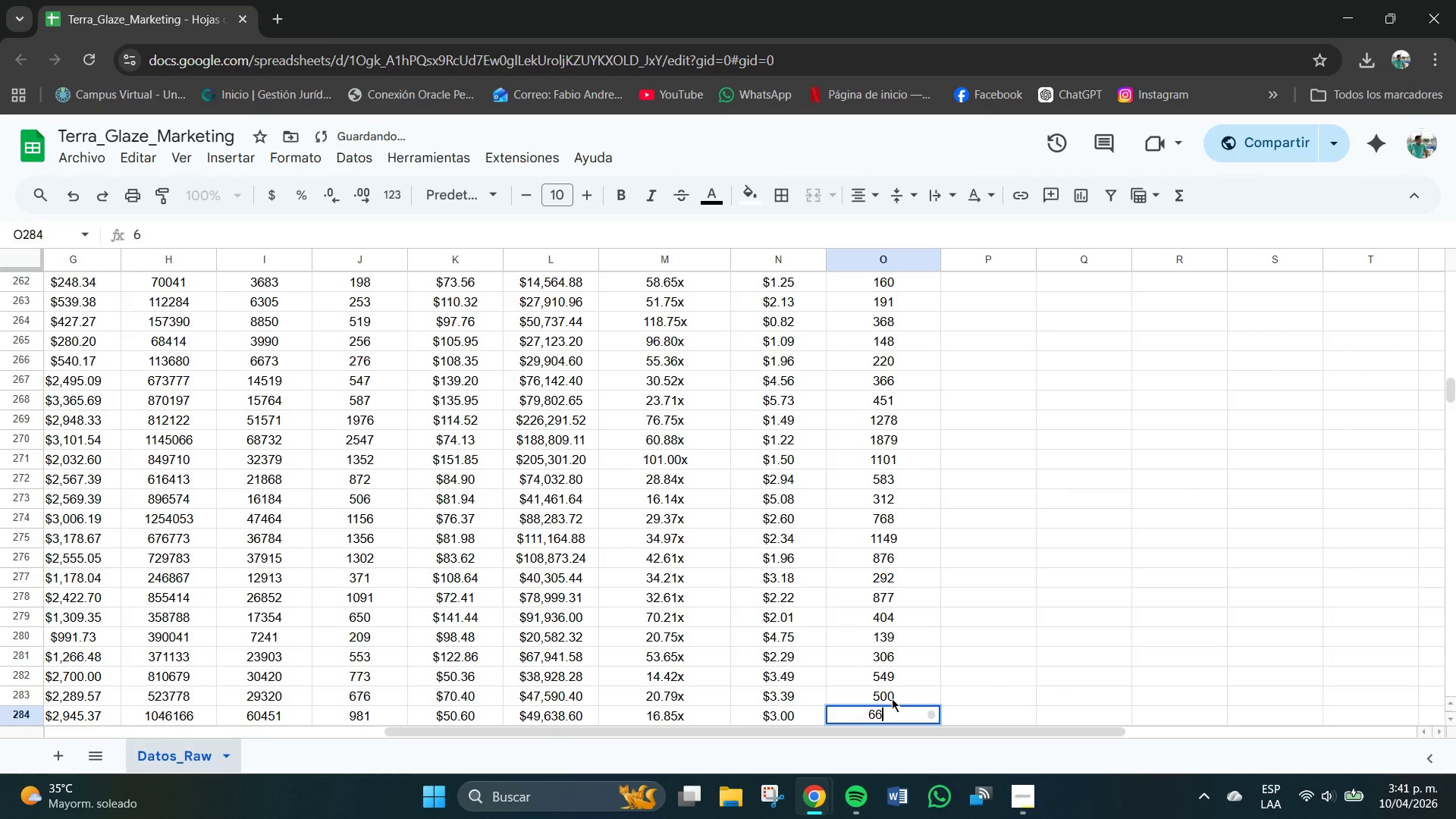 
key(Numpad6)
 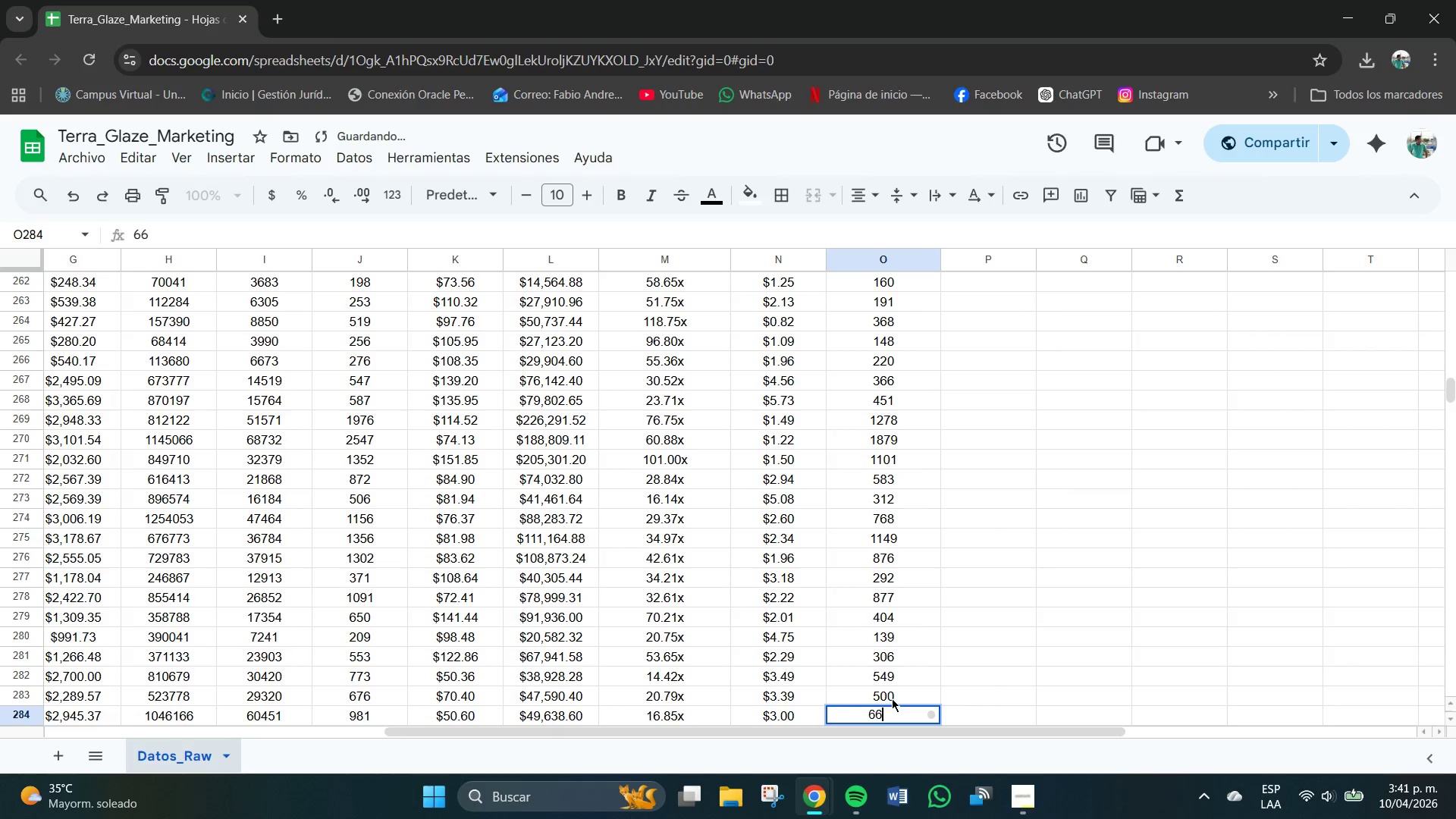 
key(Numpad7)
 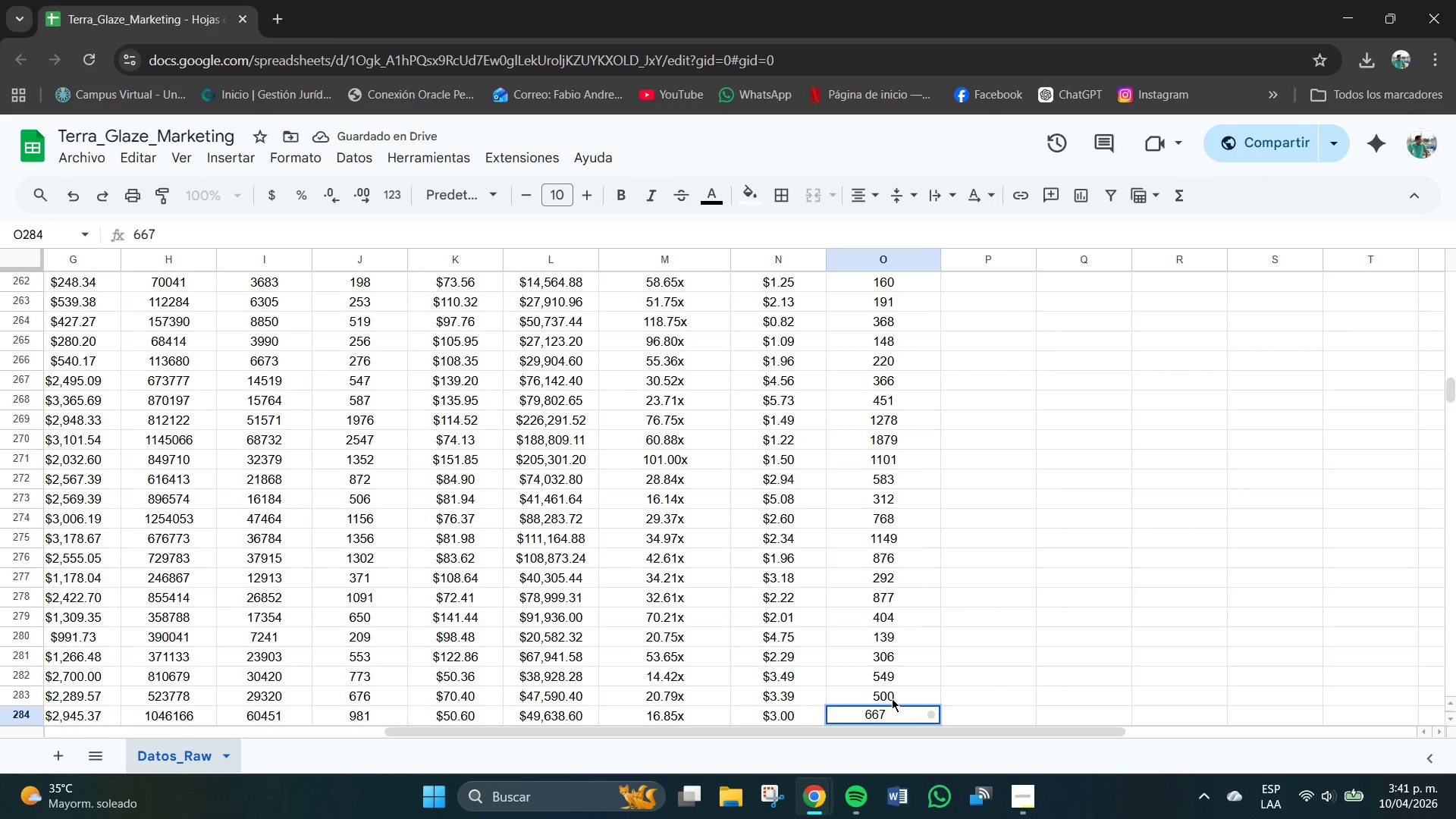 
key(NumpadEnter)
 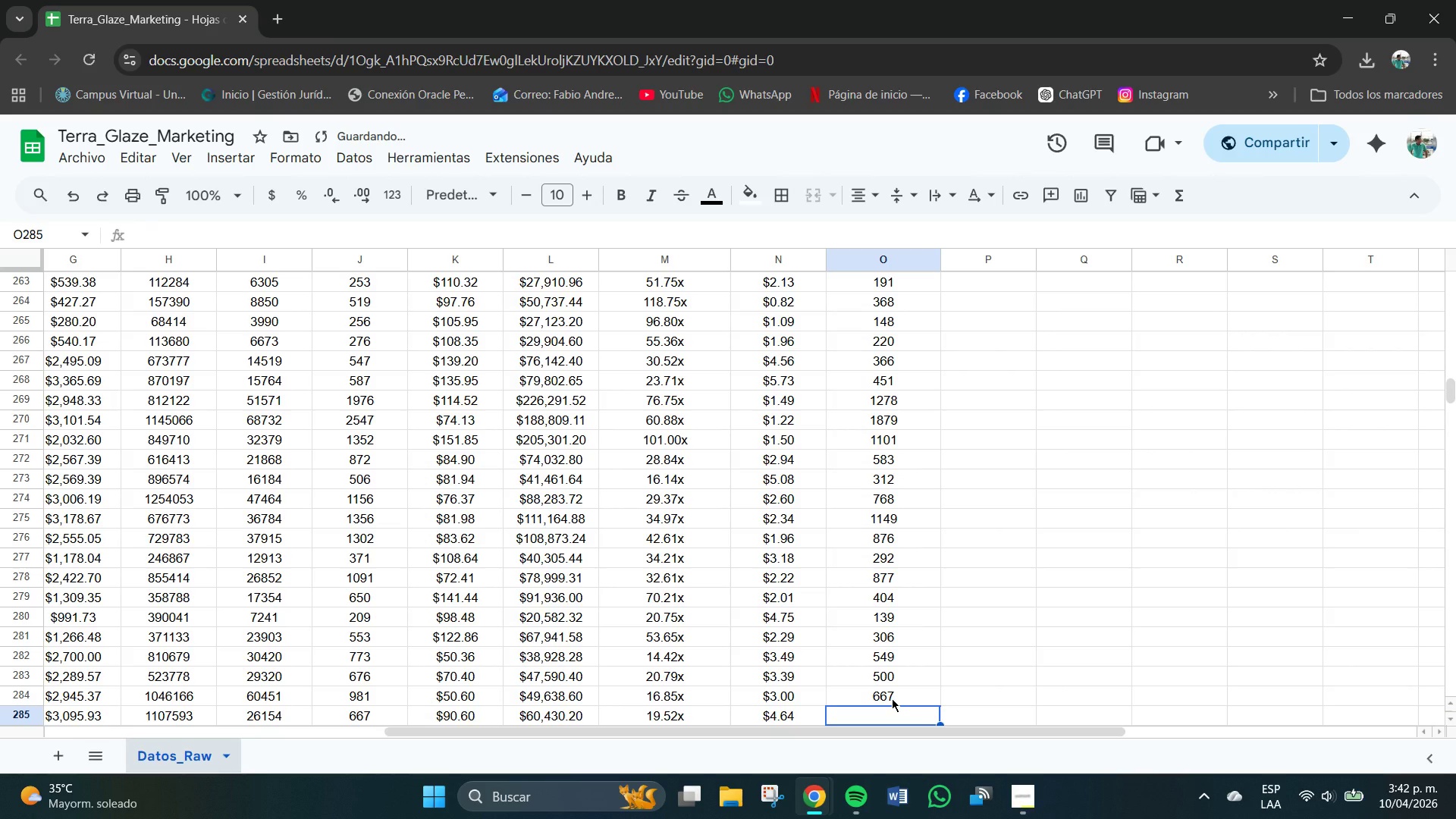 
key(Numpad3)
 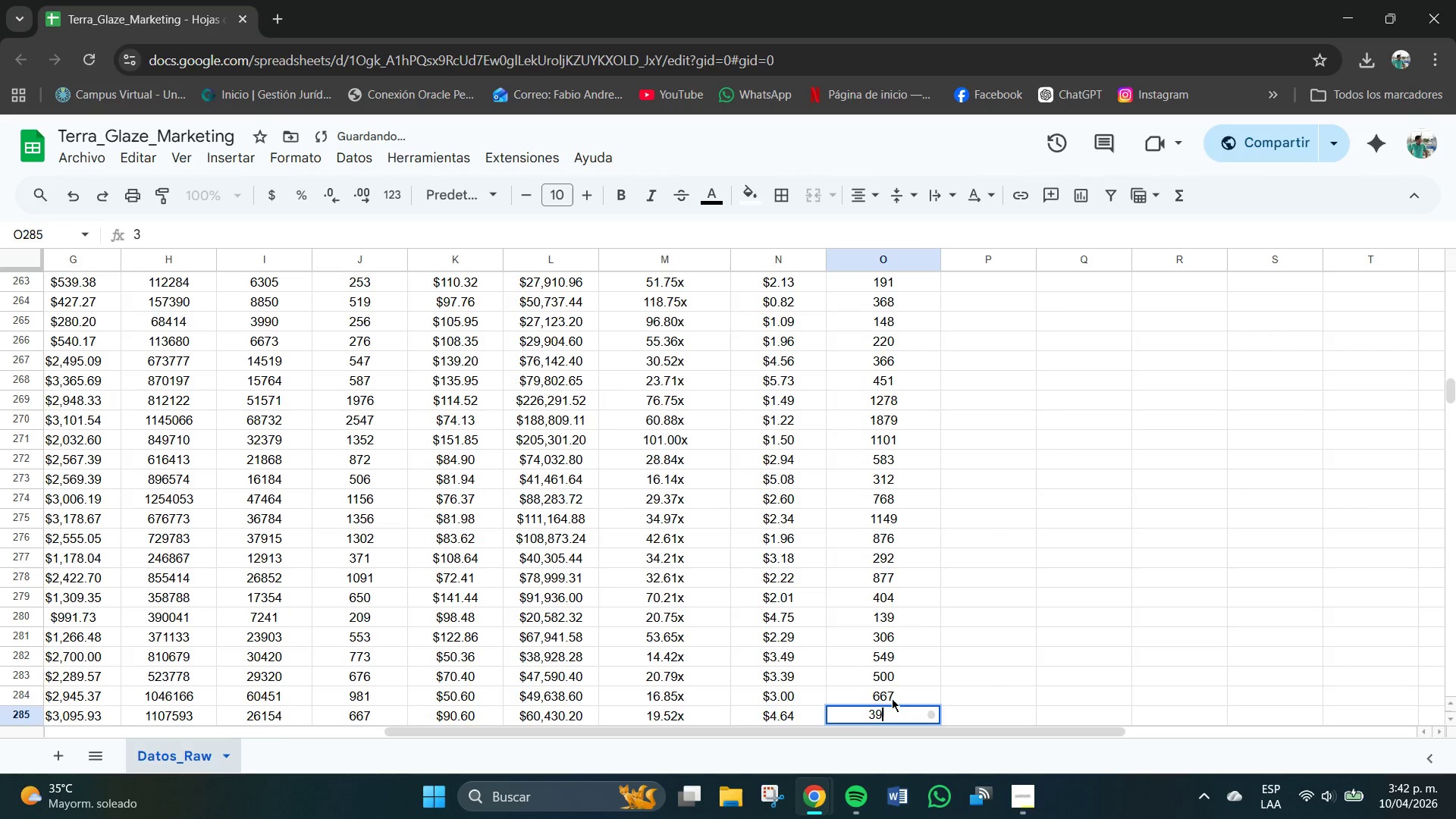 
key(Numpad9)
 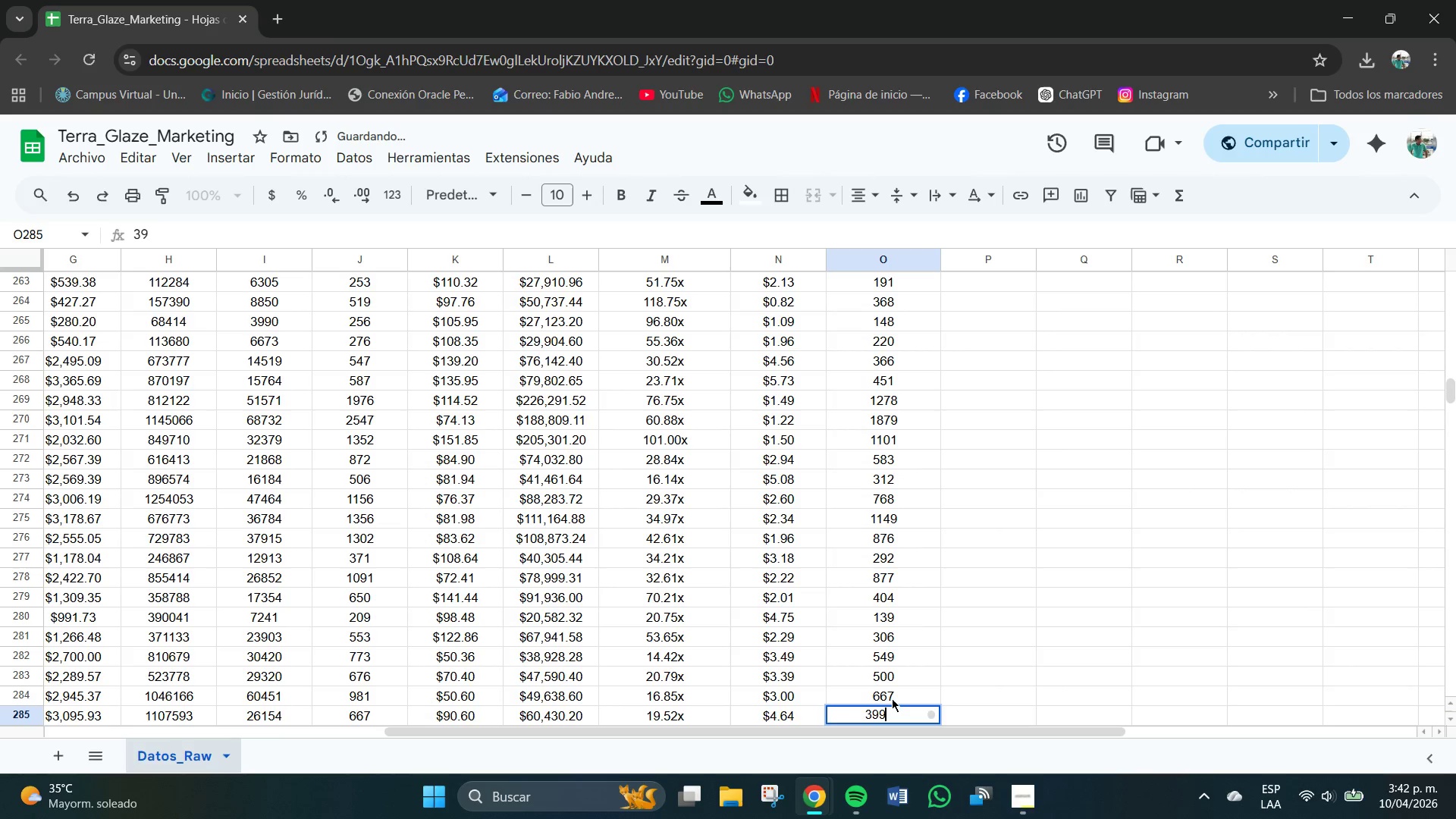 
key(Numpad9)
 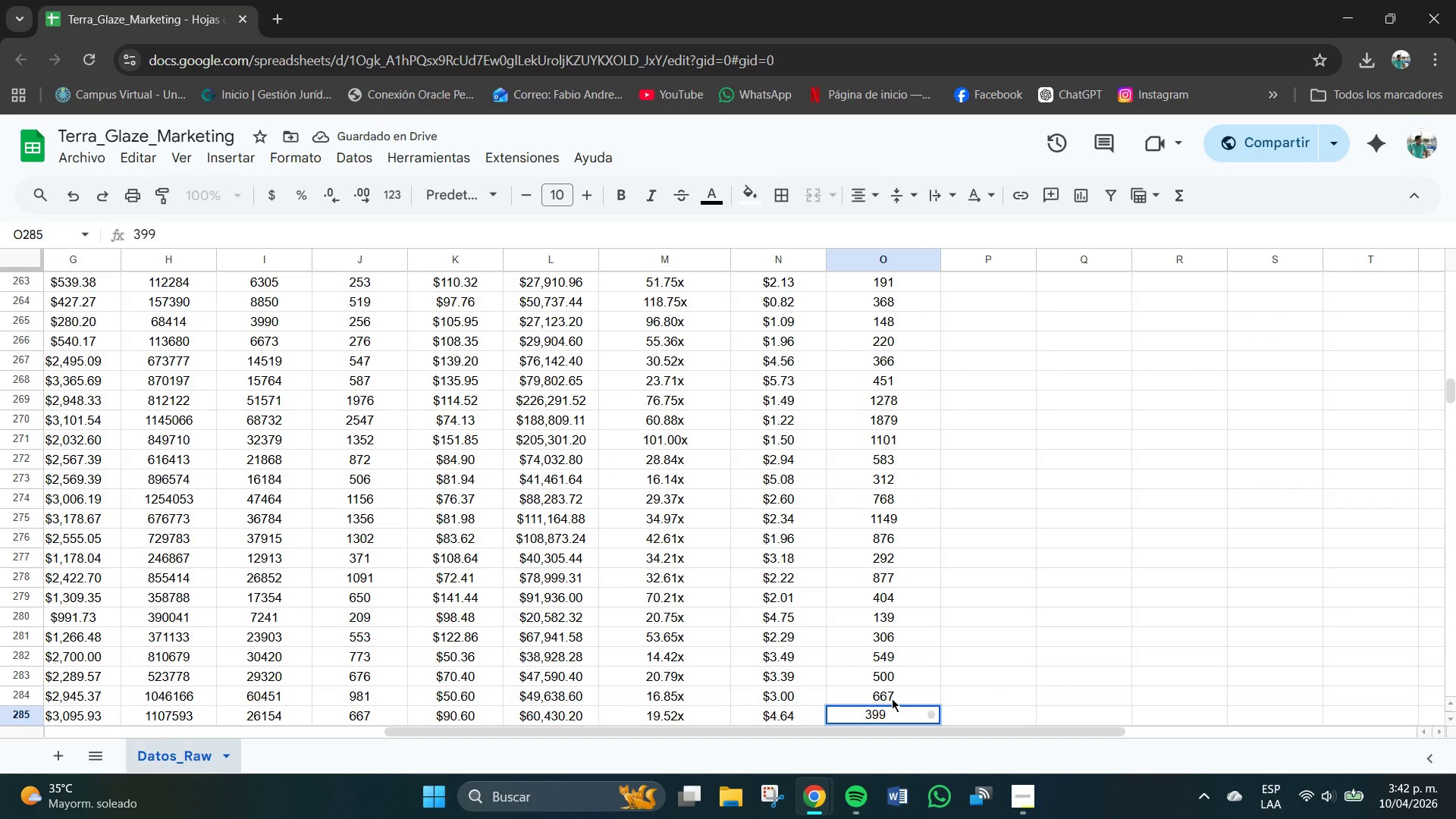 
key(NumpadEnter)
 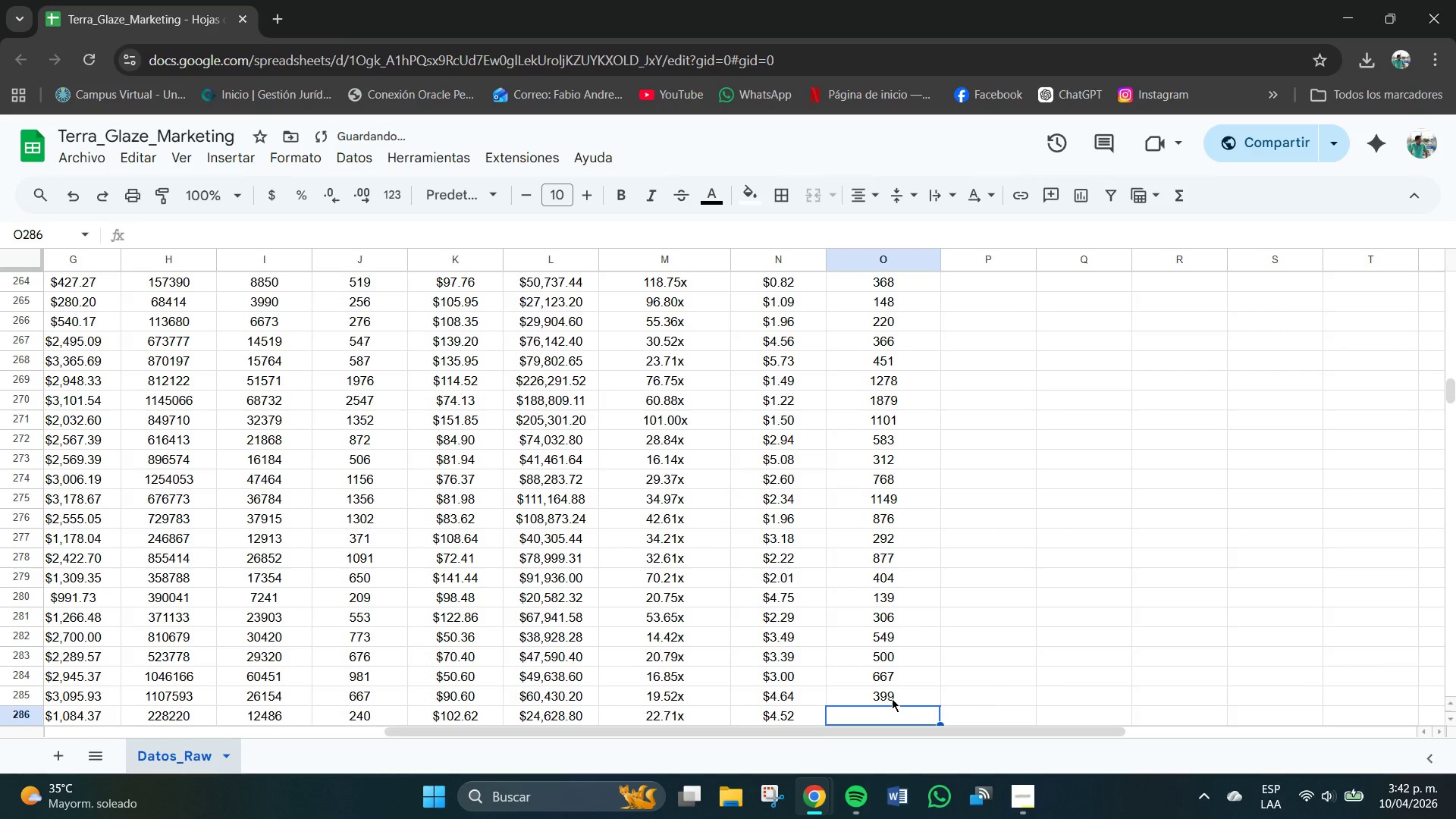 
key(Numpad1)
 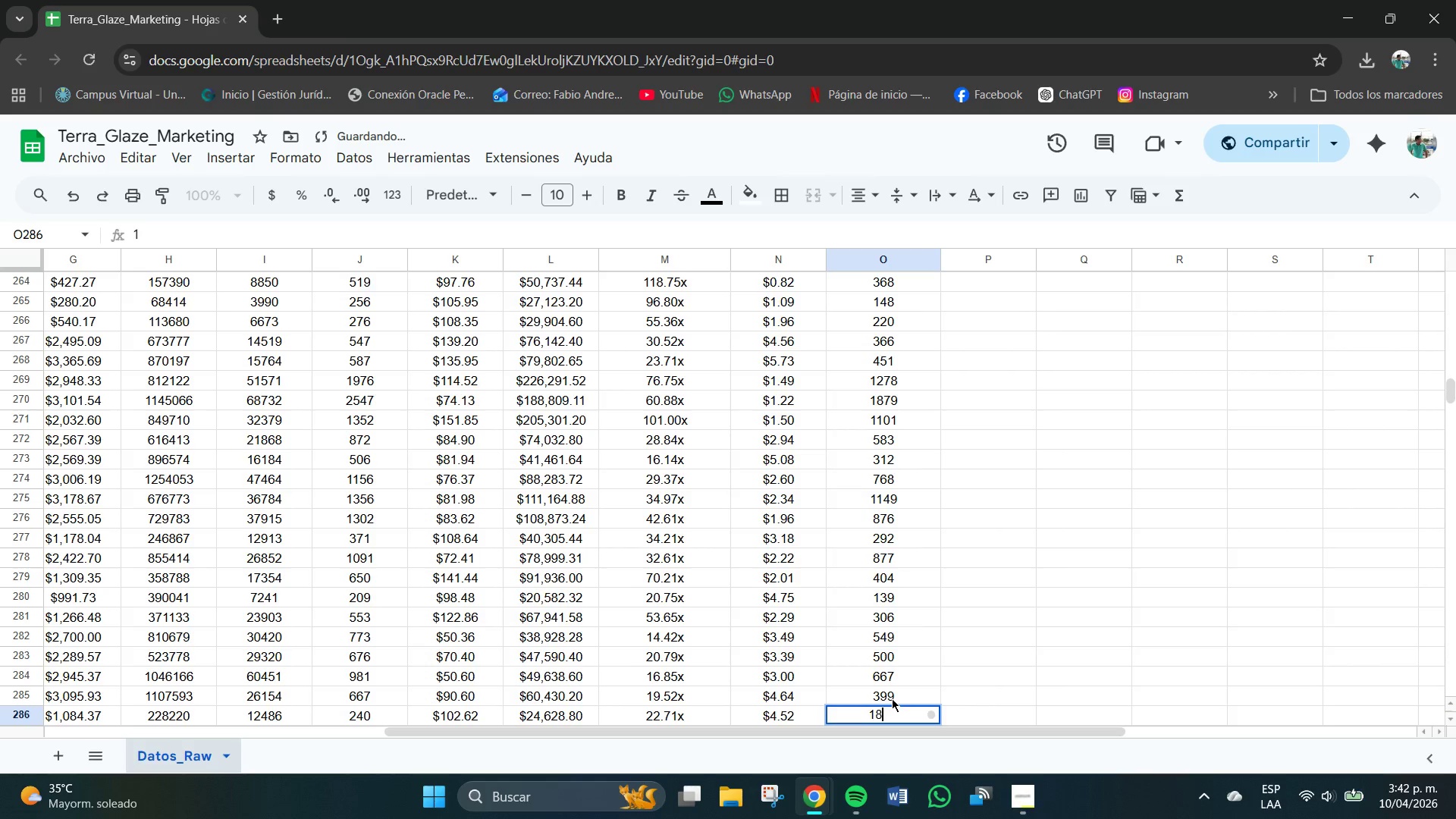 
key(Numpad8)
 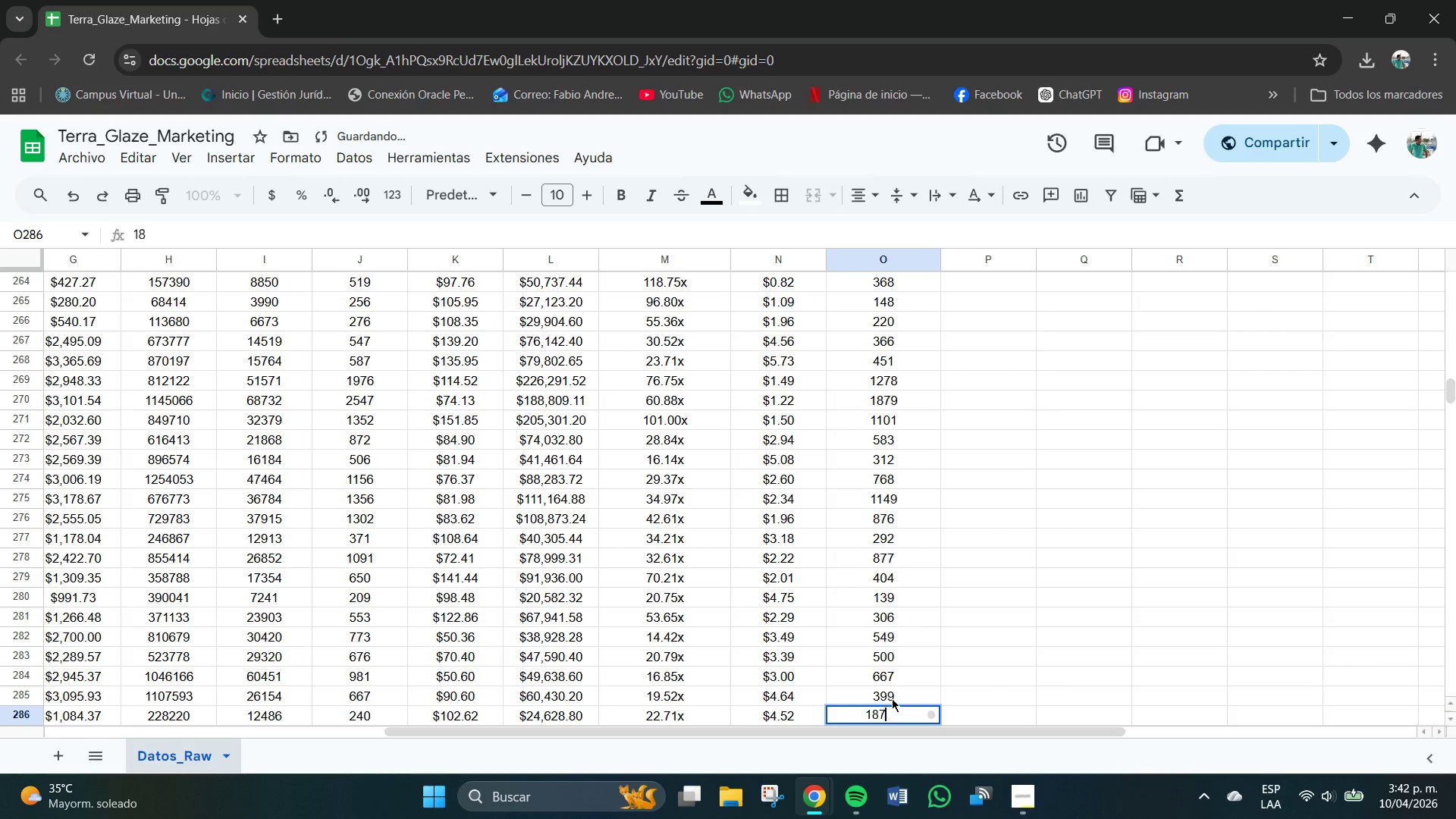 
key(Numpad7)
 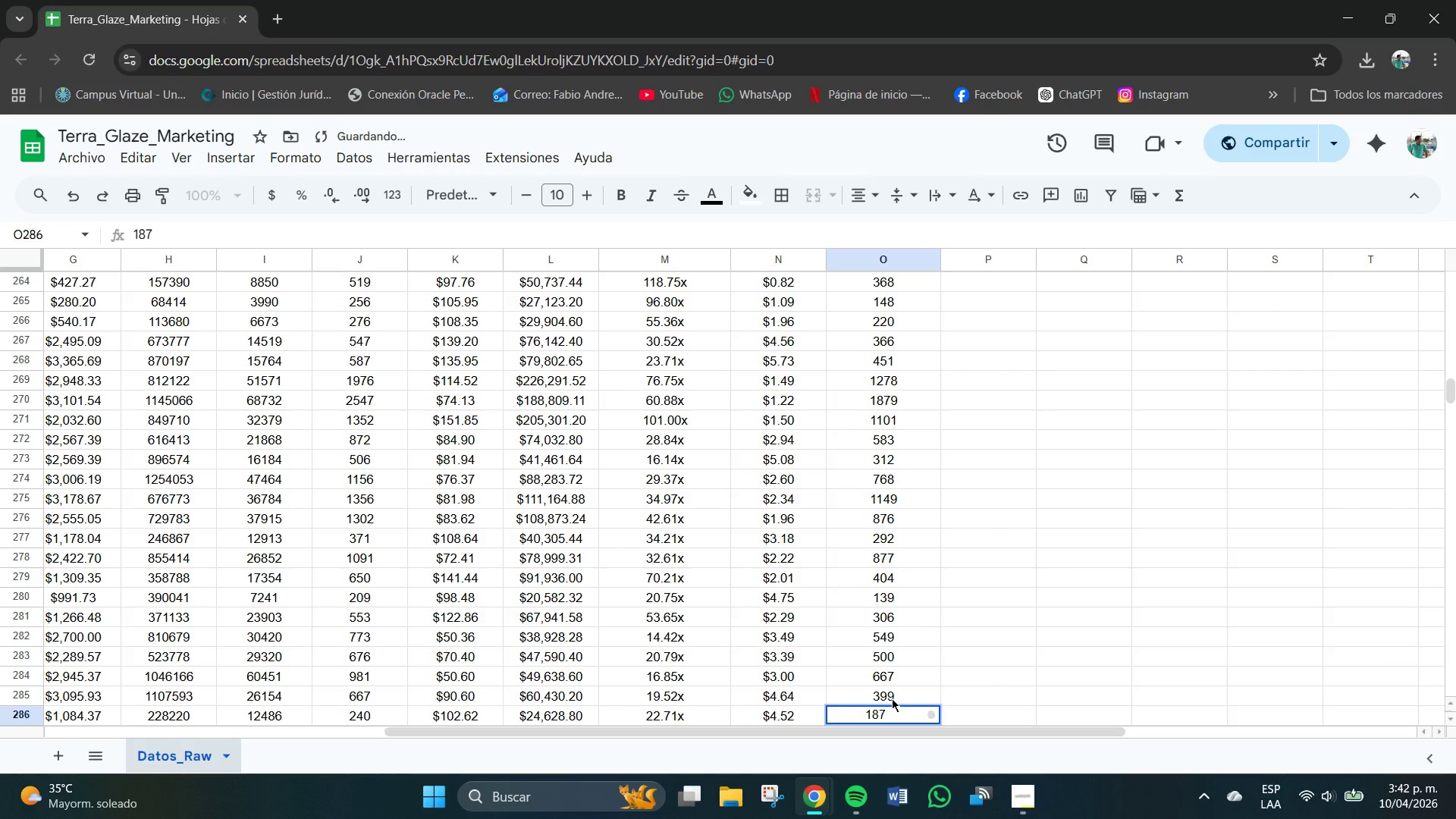 
key(NumpadEnter)
 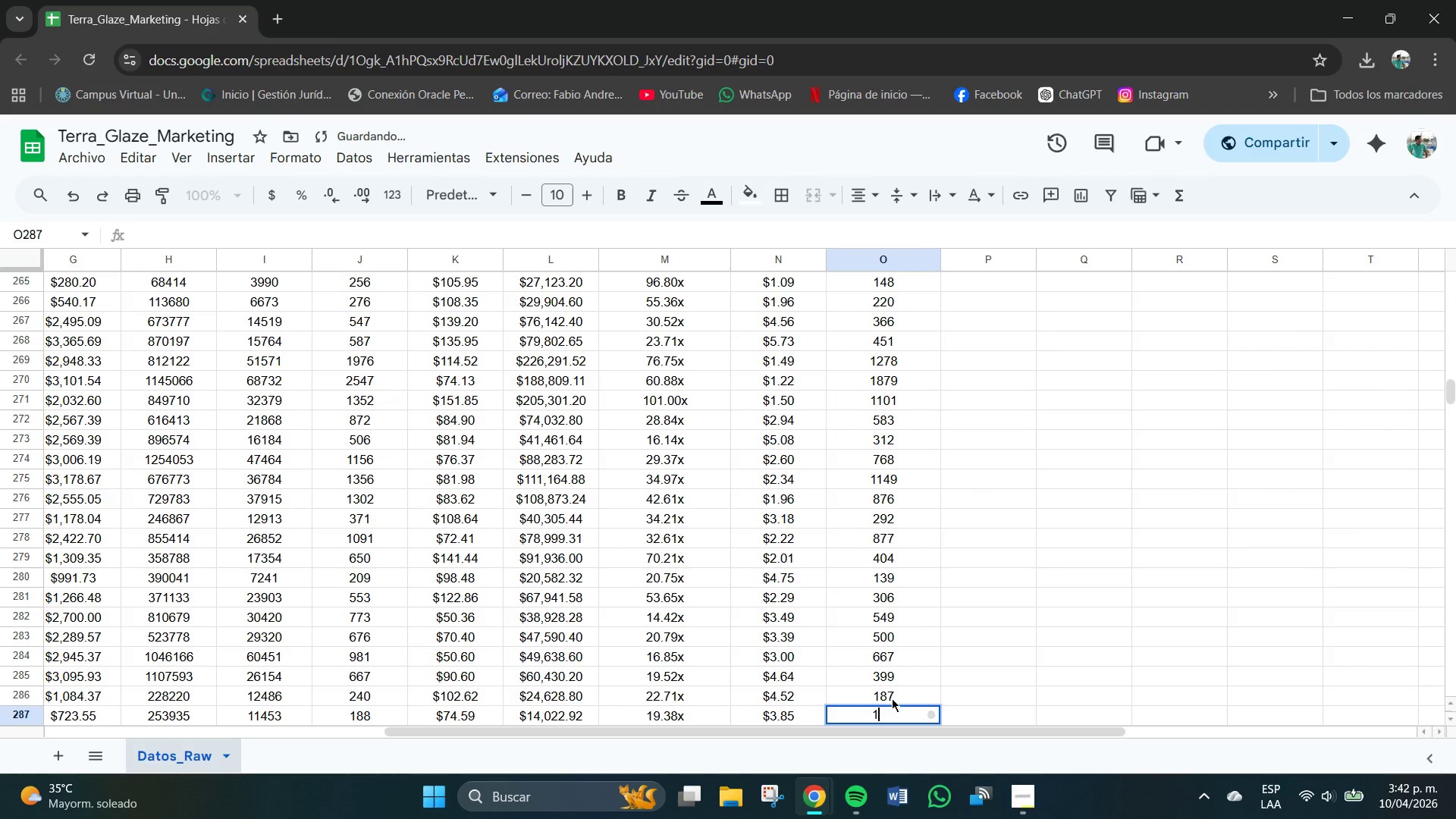 
key(Numpad1)
 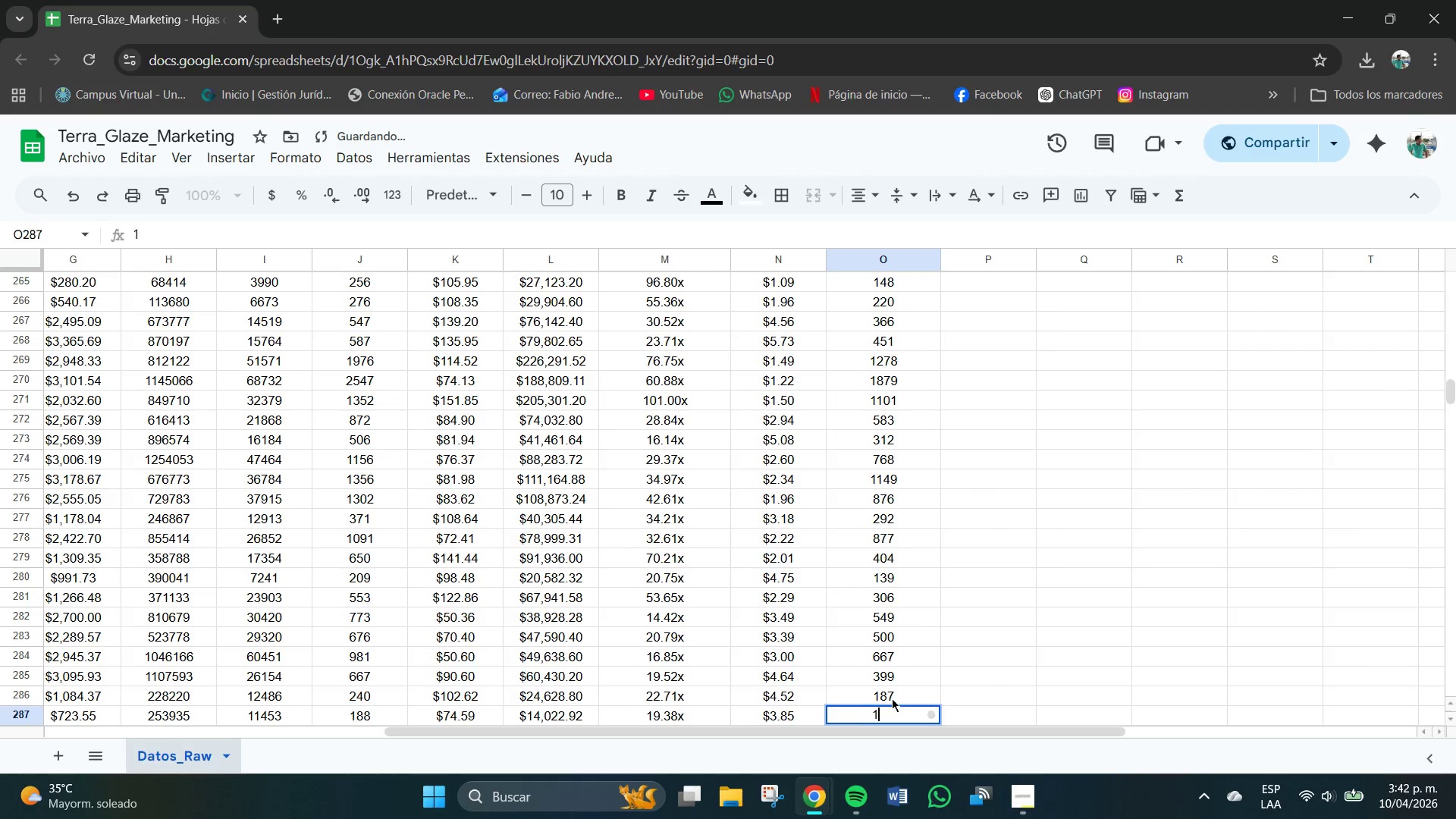 
key(Numpad2)
 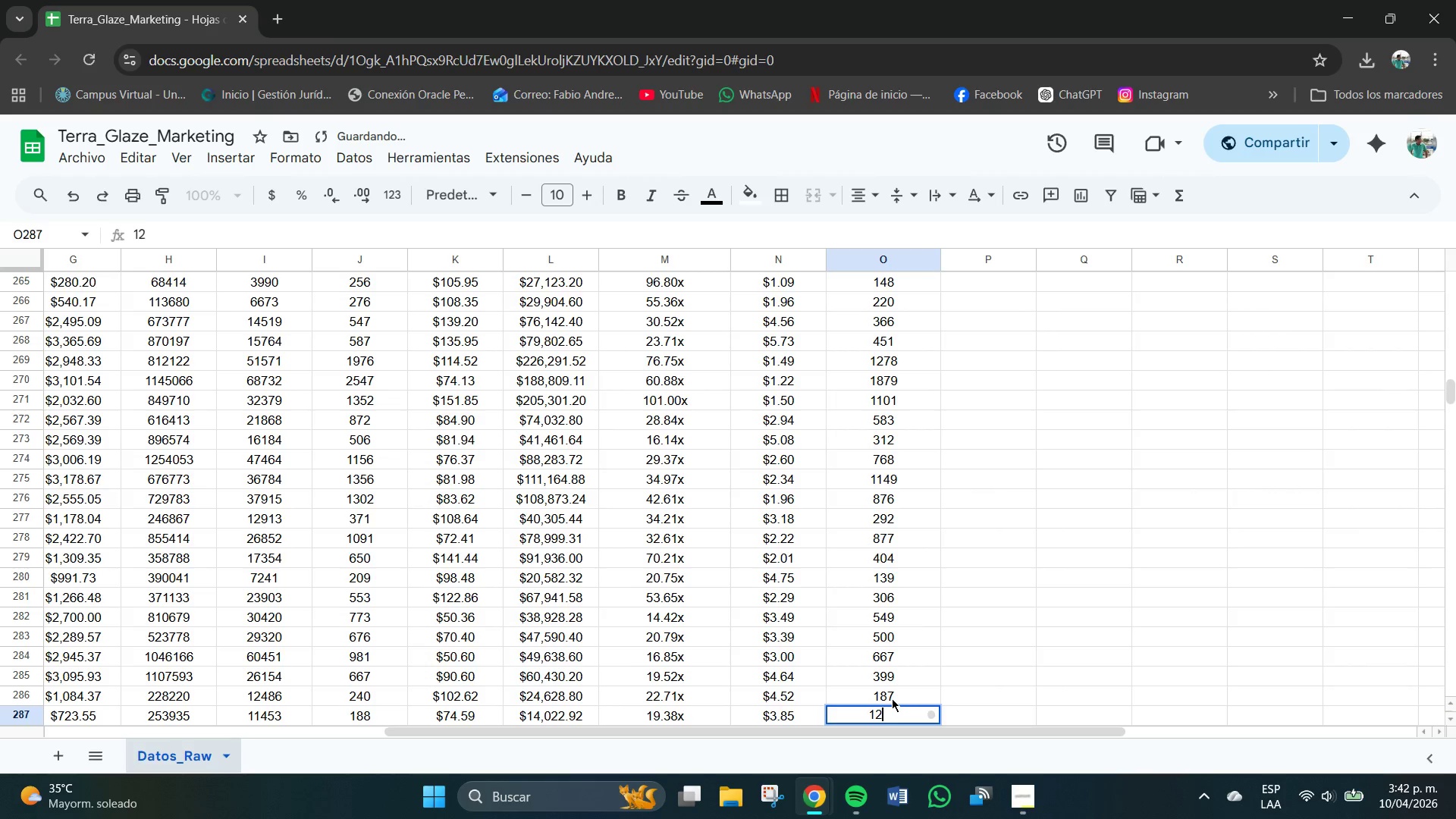 
key(Numpad3)
 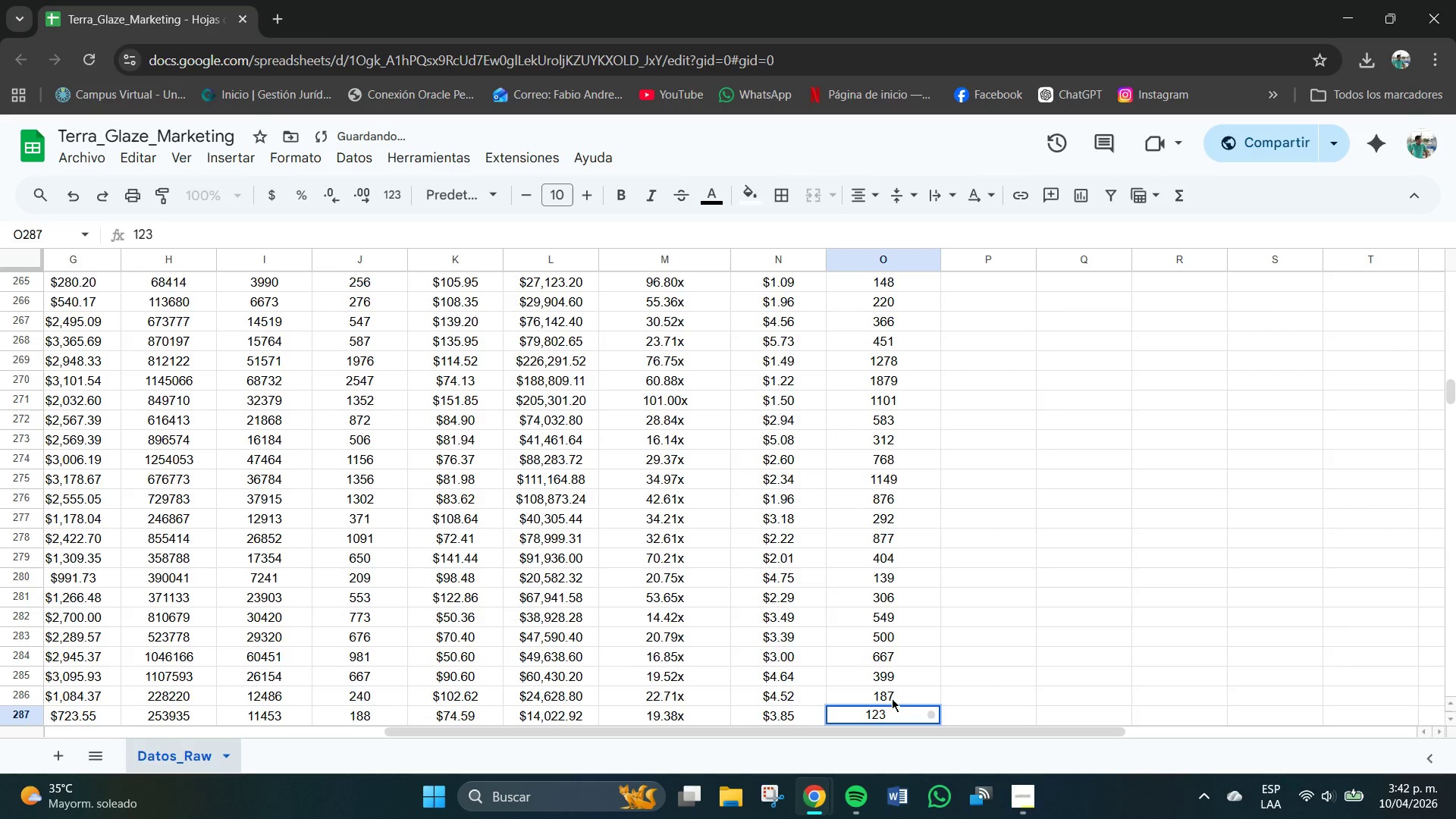 
key(NumpadEnter)
 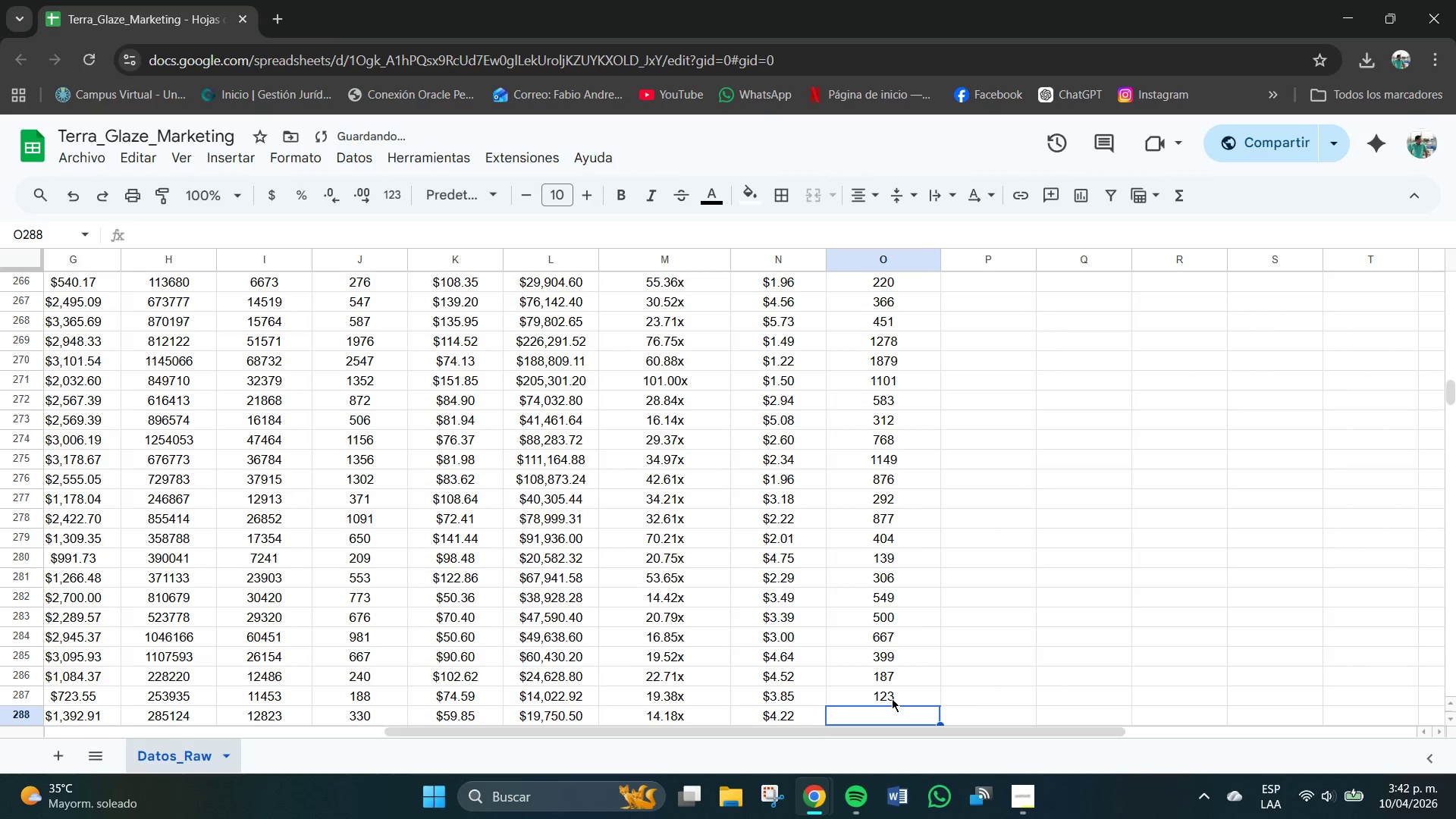 
key(Numpad2)
 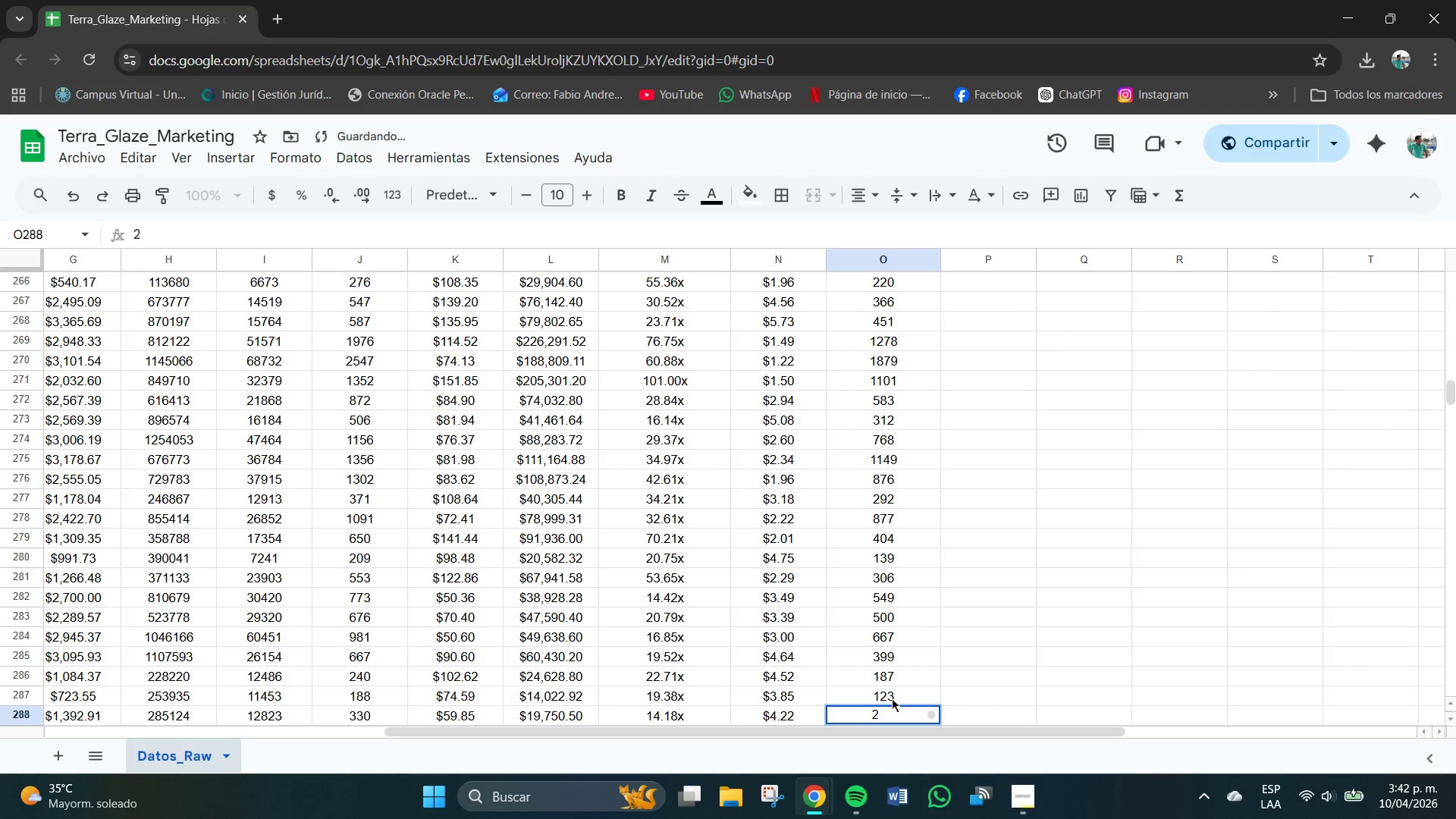 
key(Numpad3)
 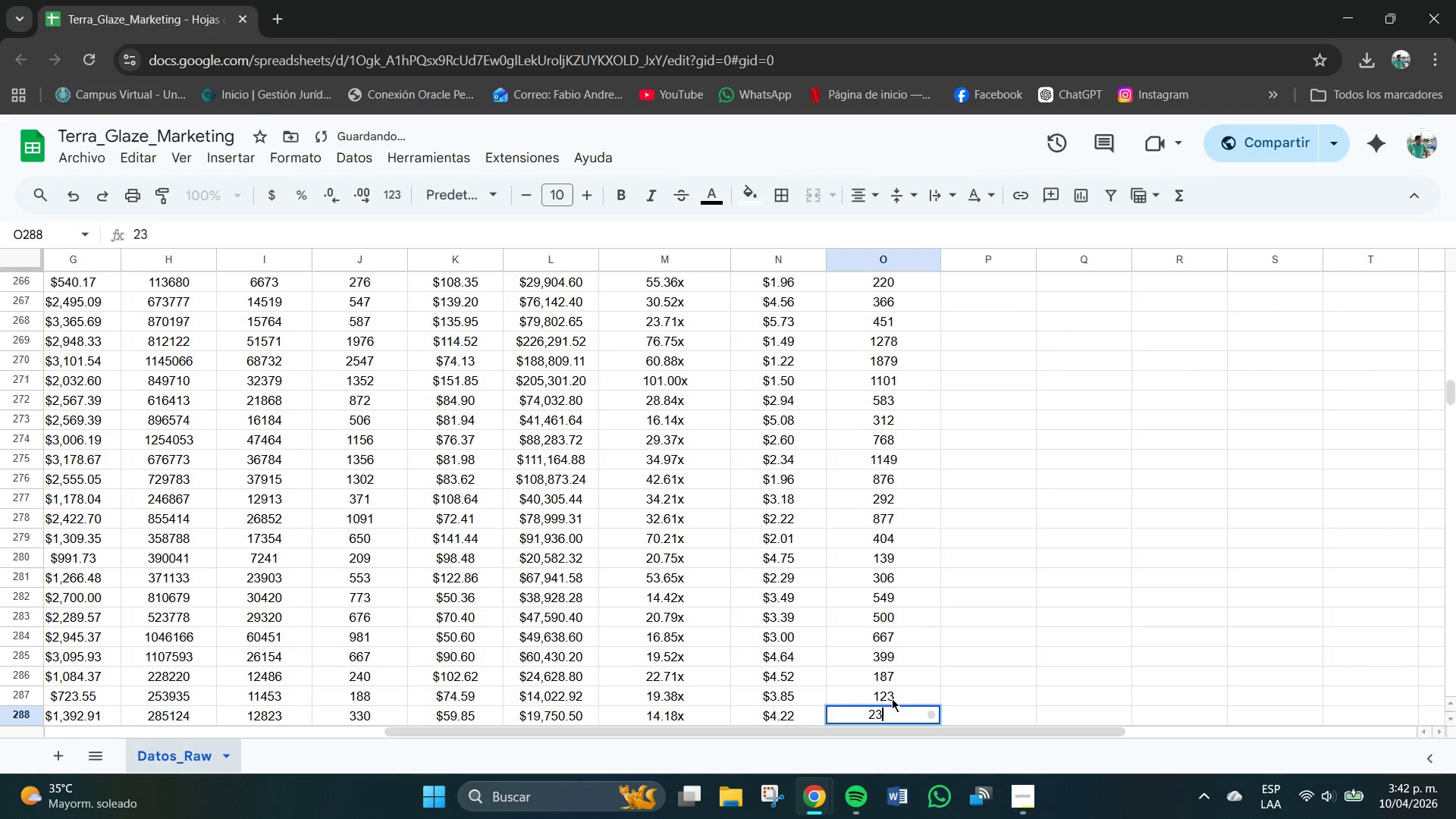 
key(Numpad1)
 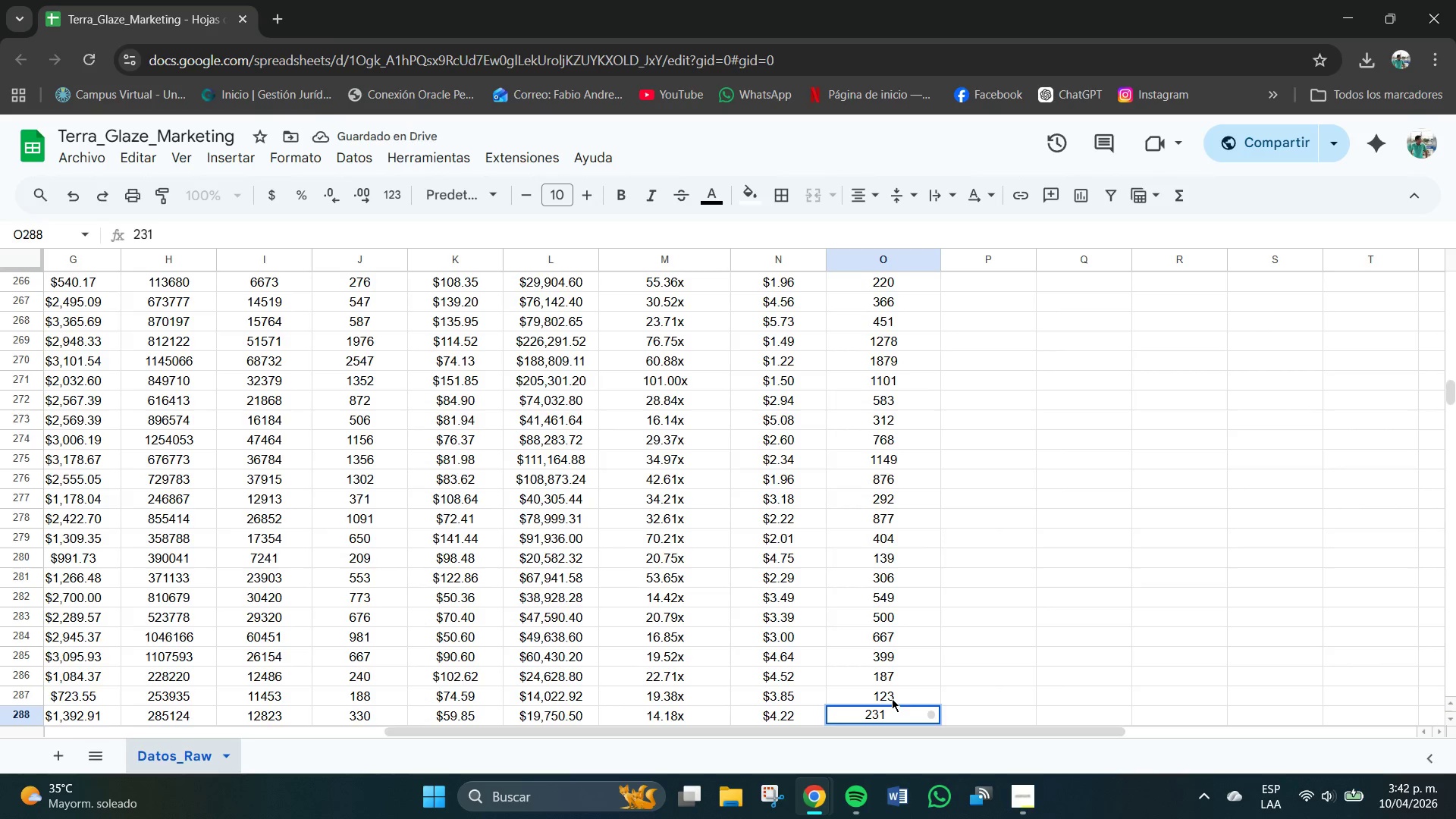 
key(NumpadEnter)
 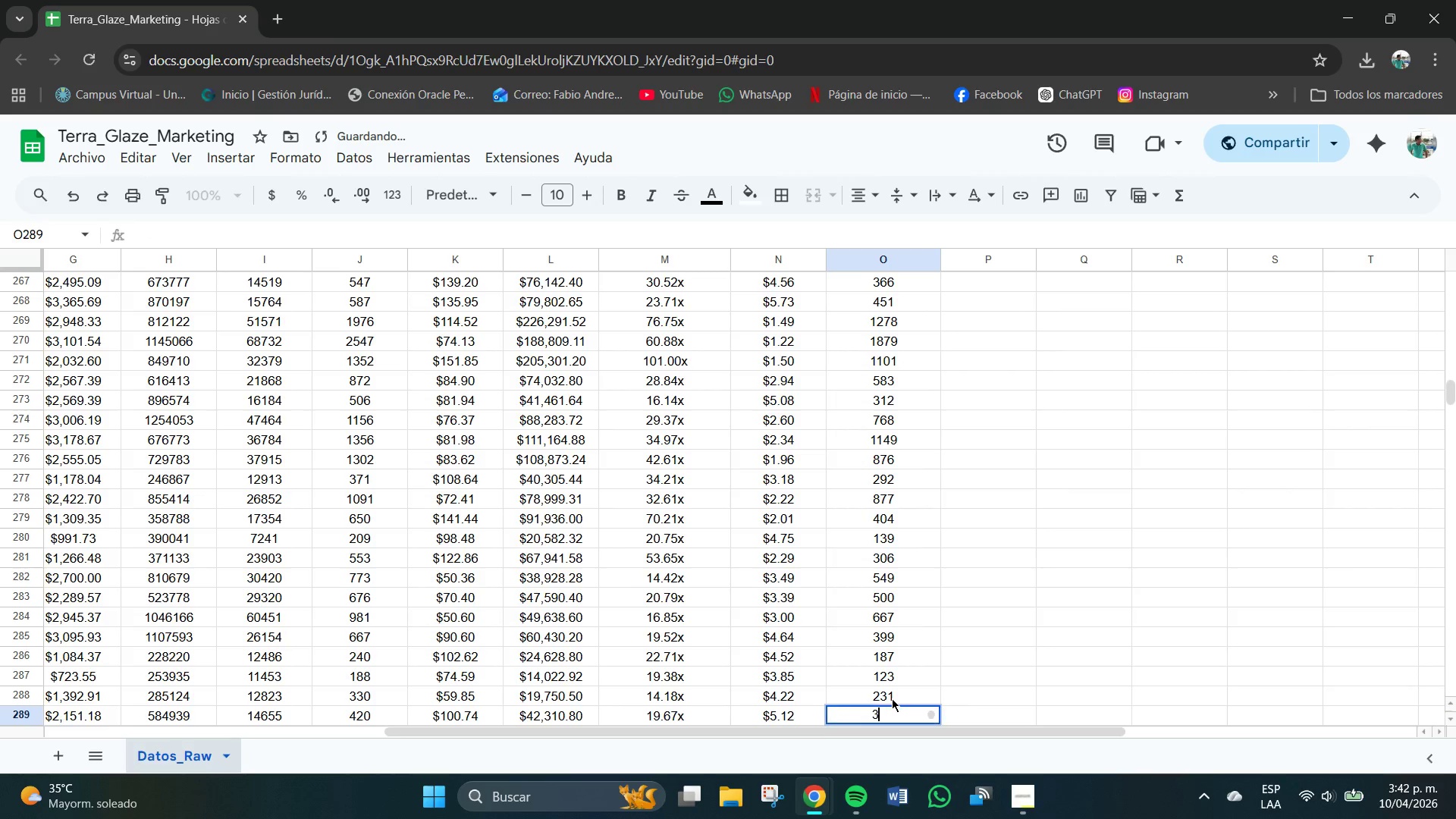 
key(Numpad3)
 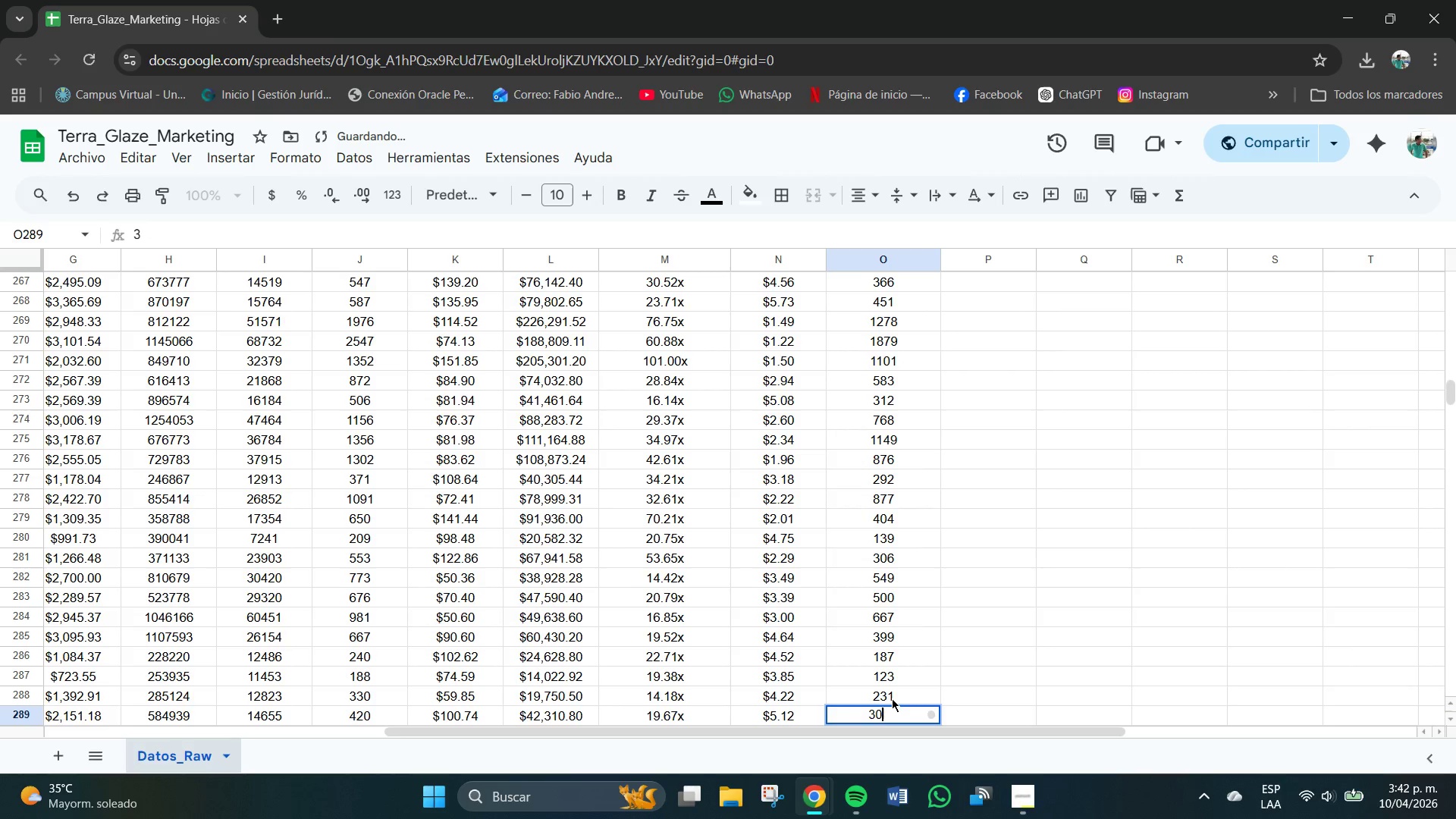 
key(Numpad0)
 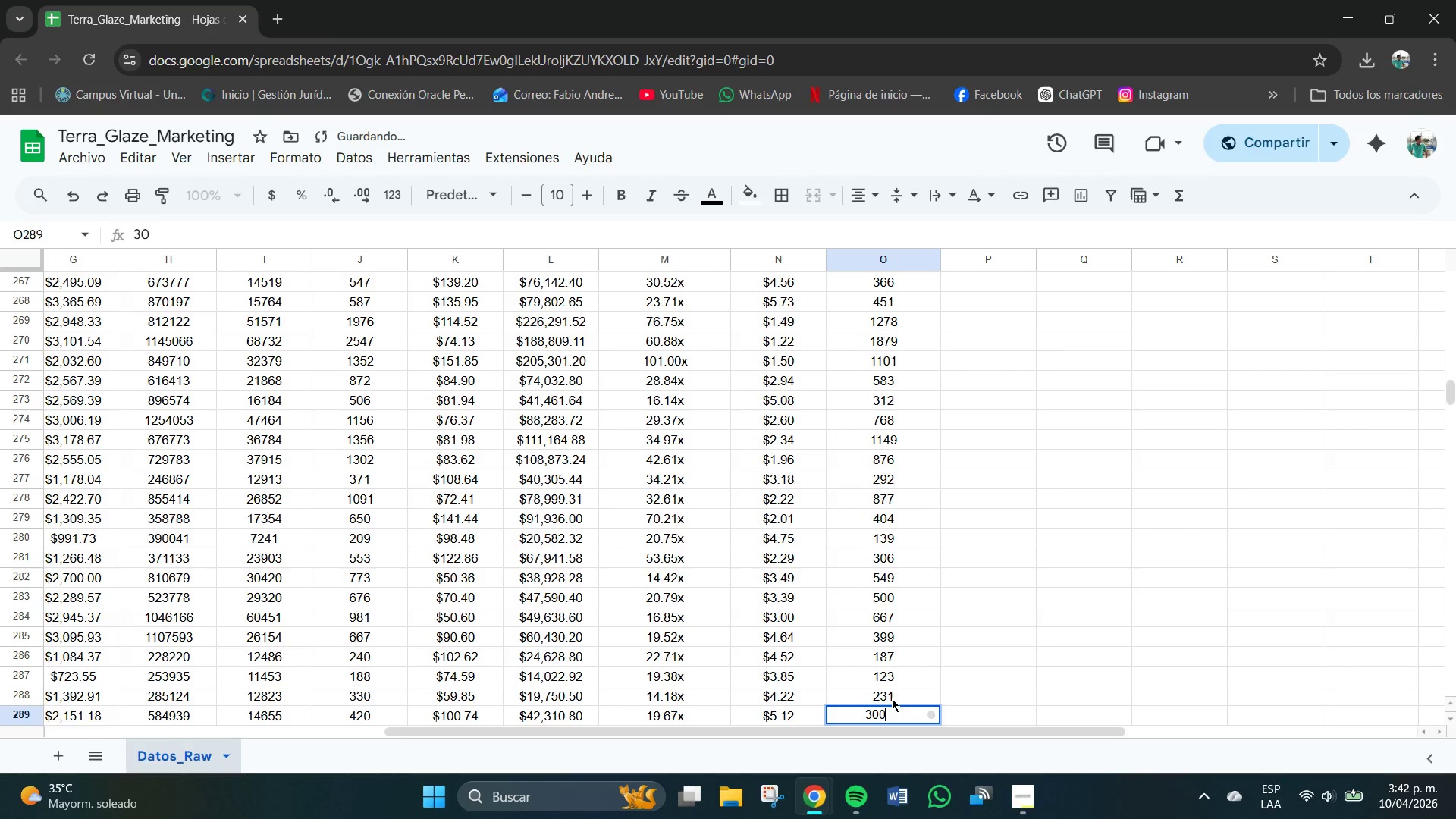 
key(Numpad0)
 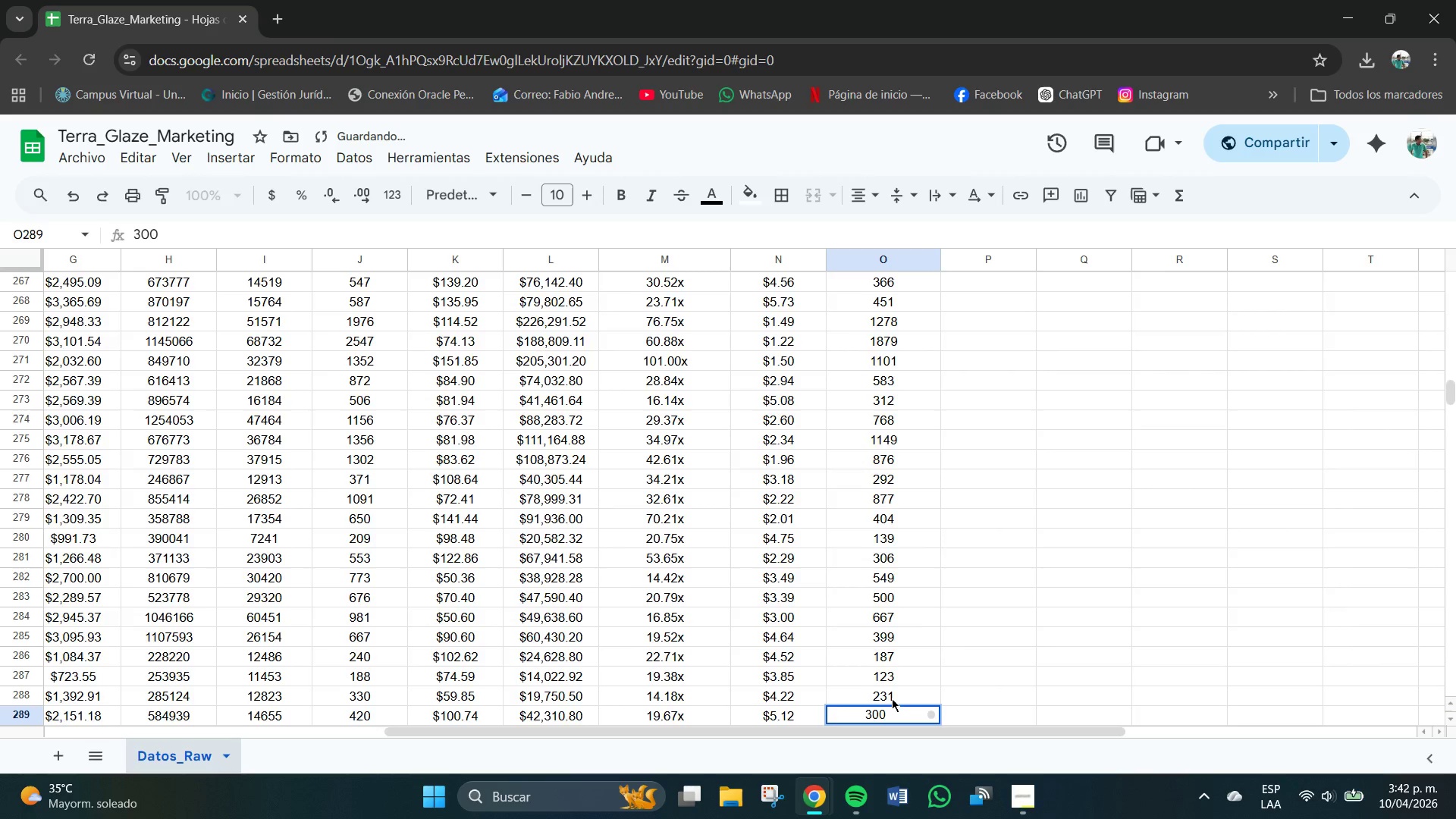 
key(NumpadEnter)
 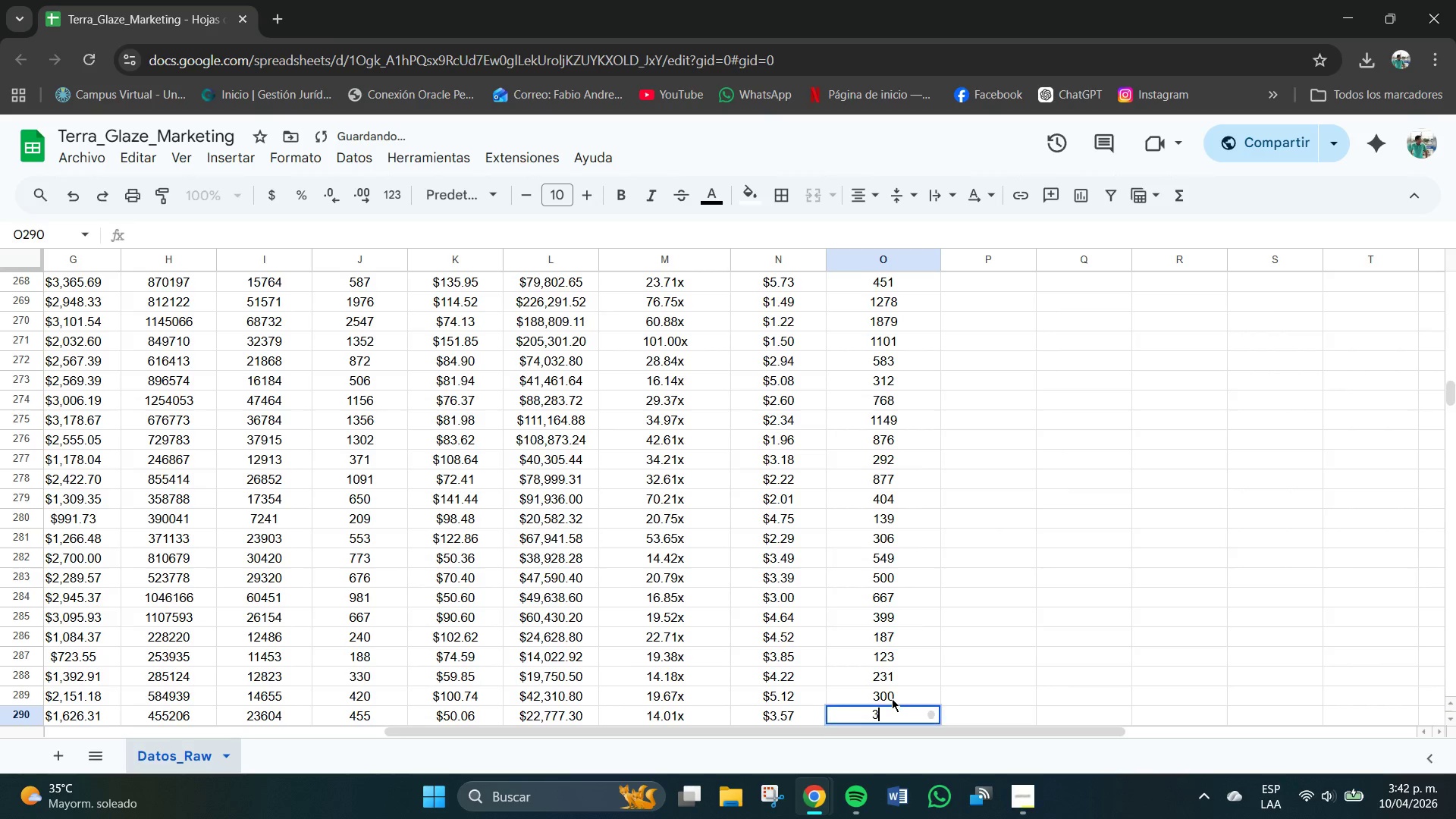 
key(Numpad3)
 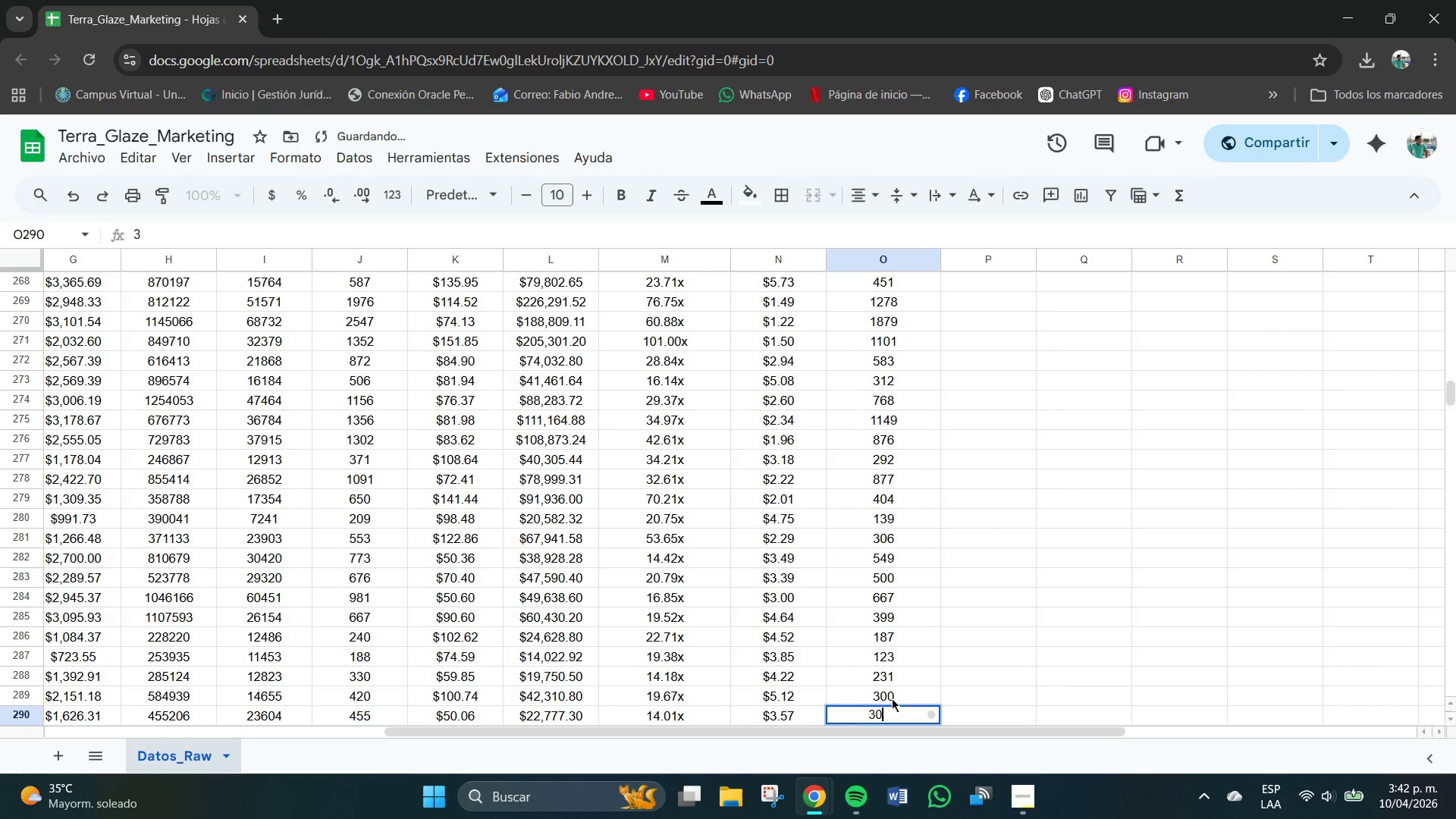 
key(Numpad0)
 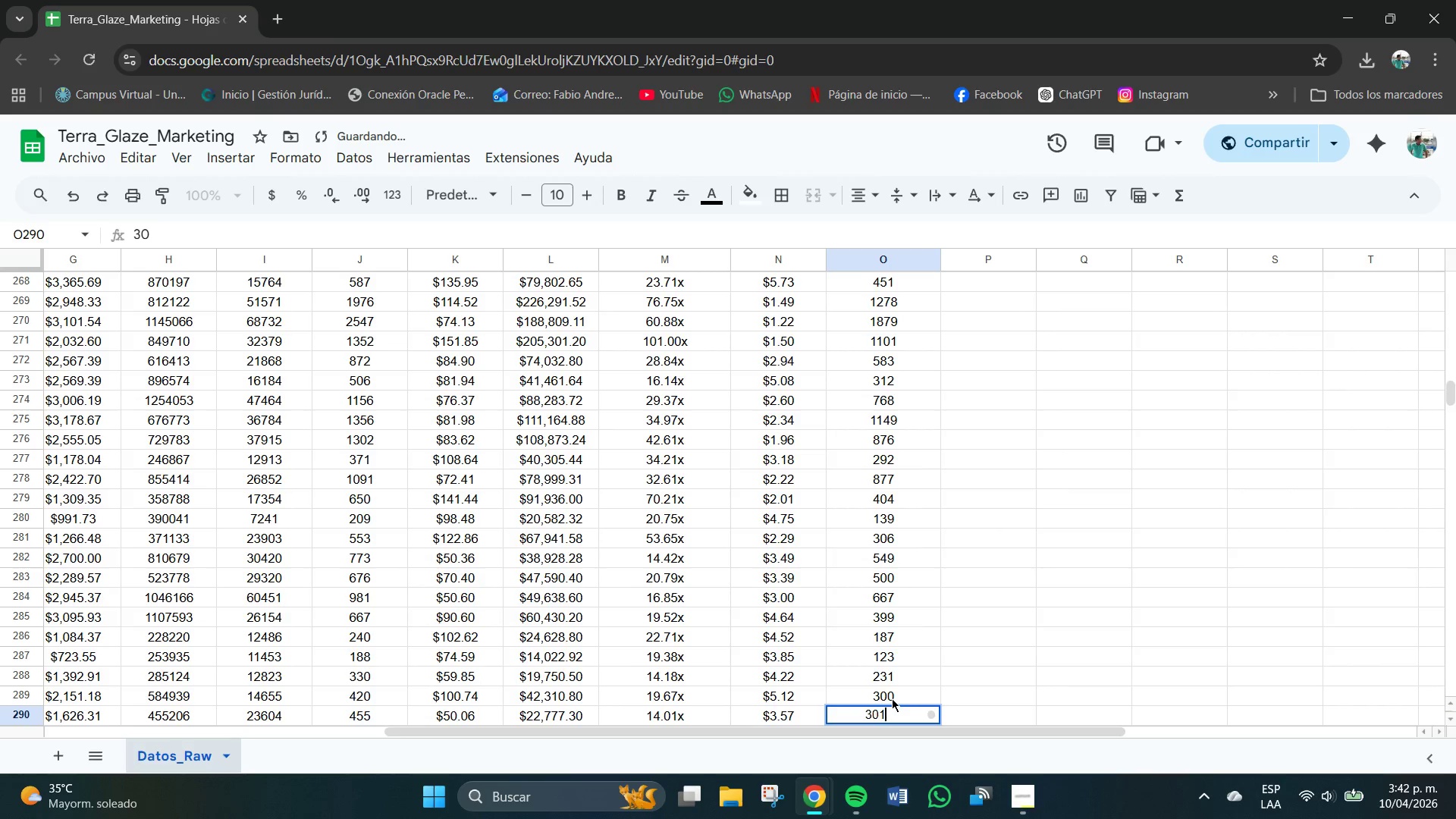 
key(Numpad1)
 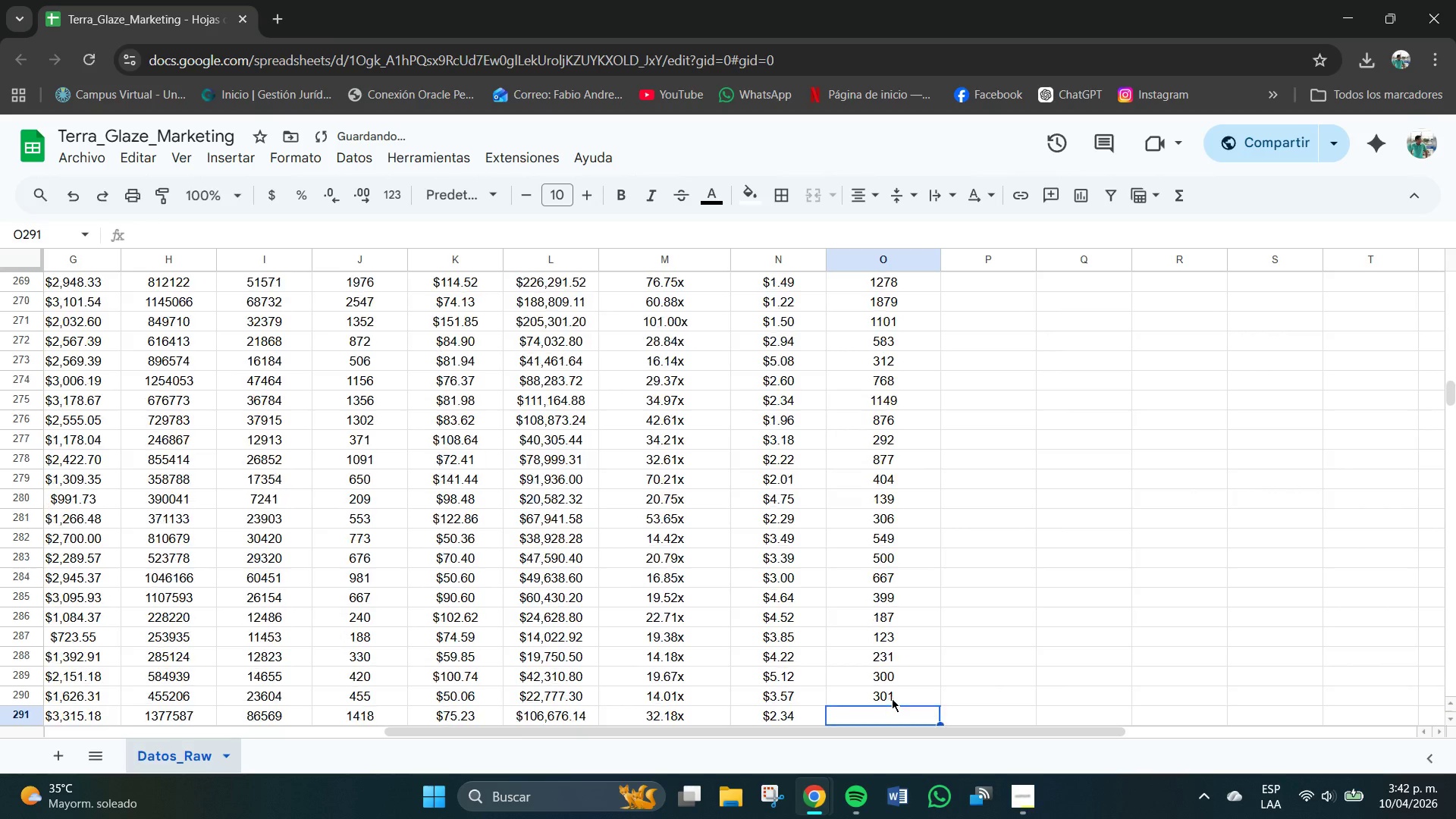 
key(NumpadEnter)
 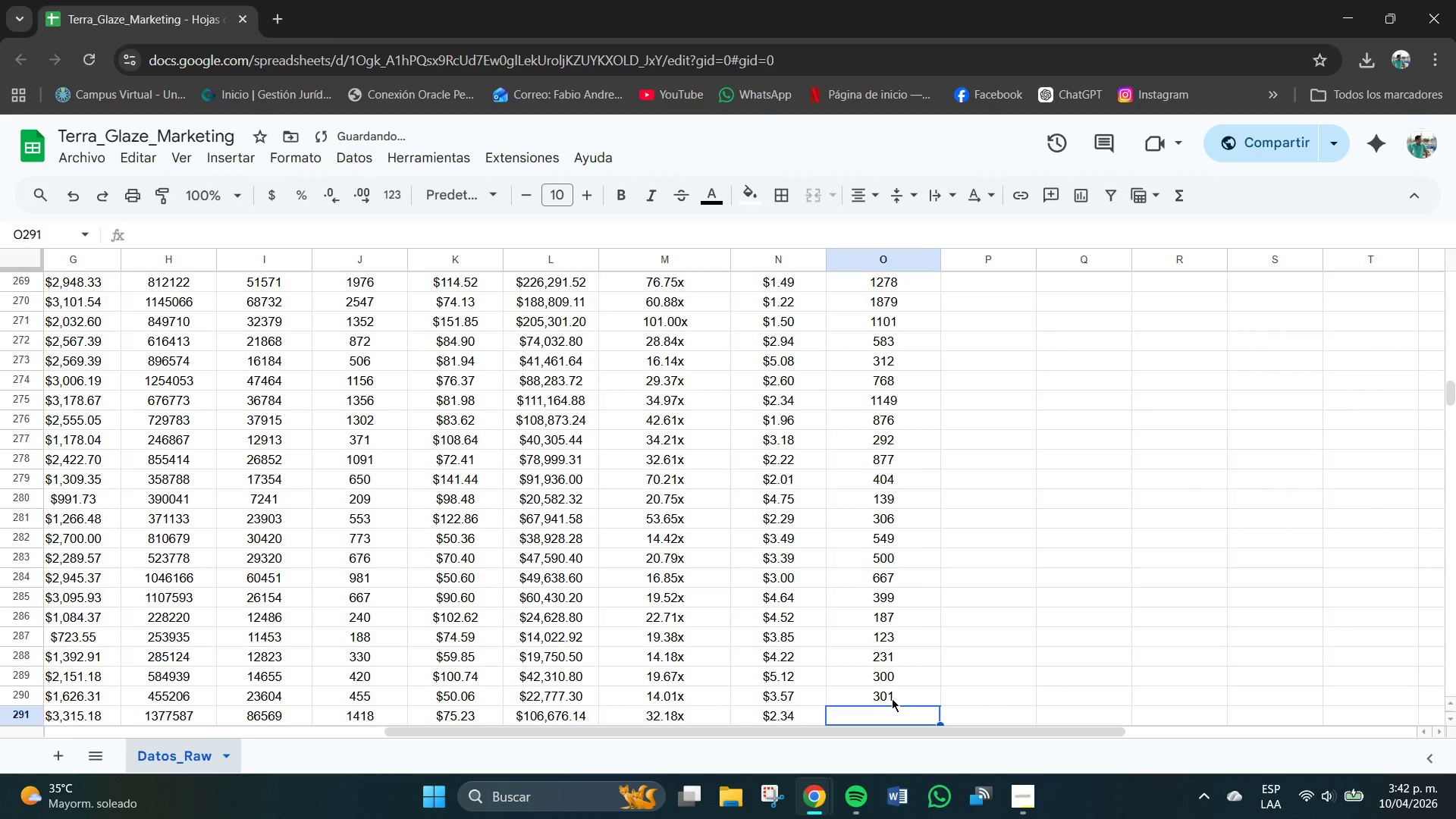 
key(Numpad8)
 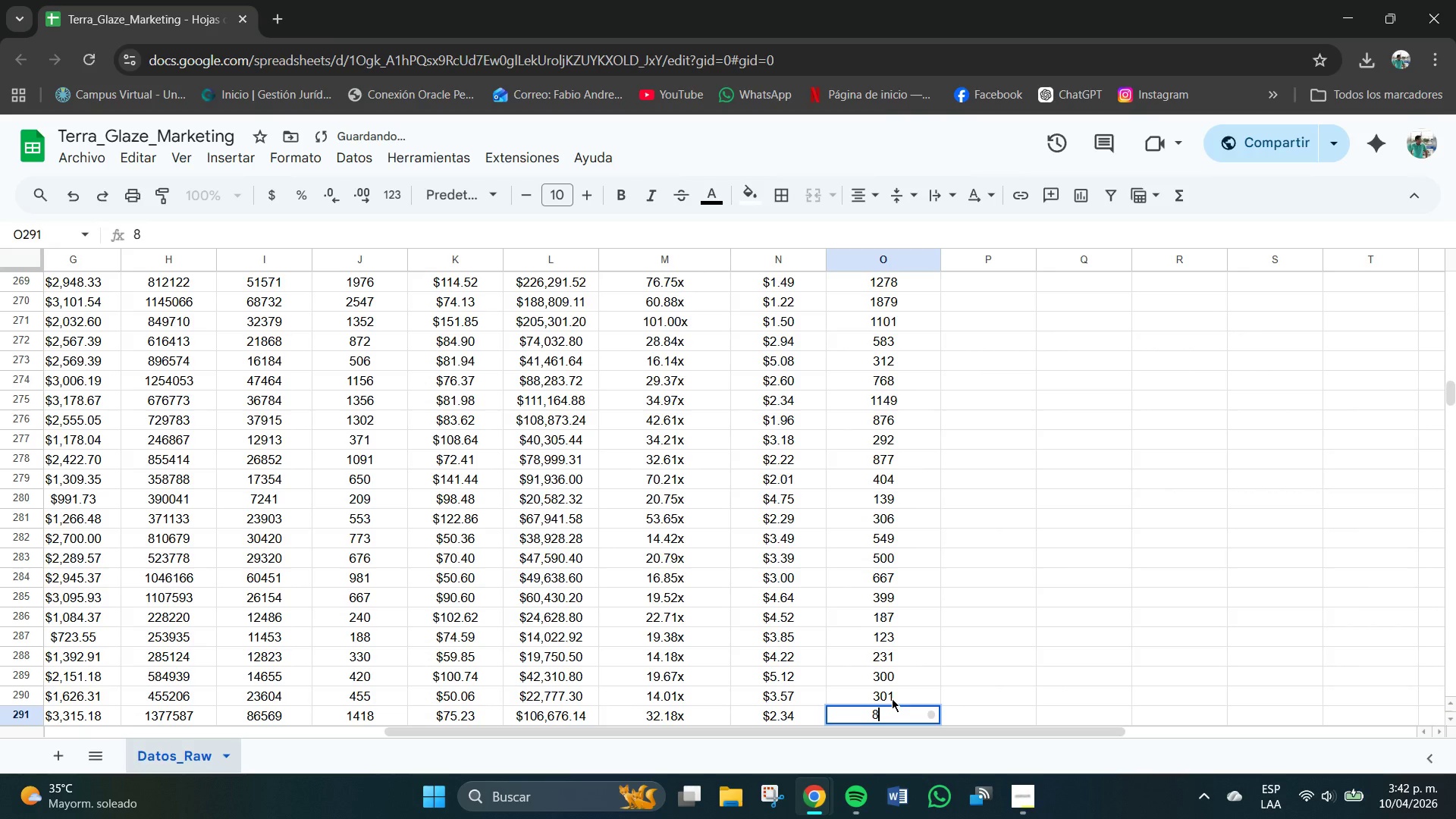 
key(Numpad9)
 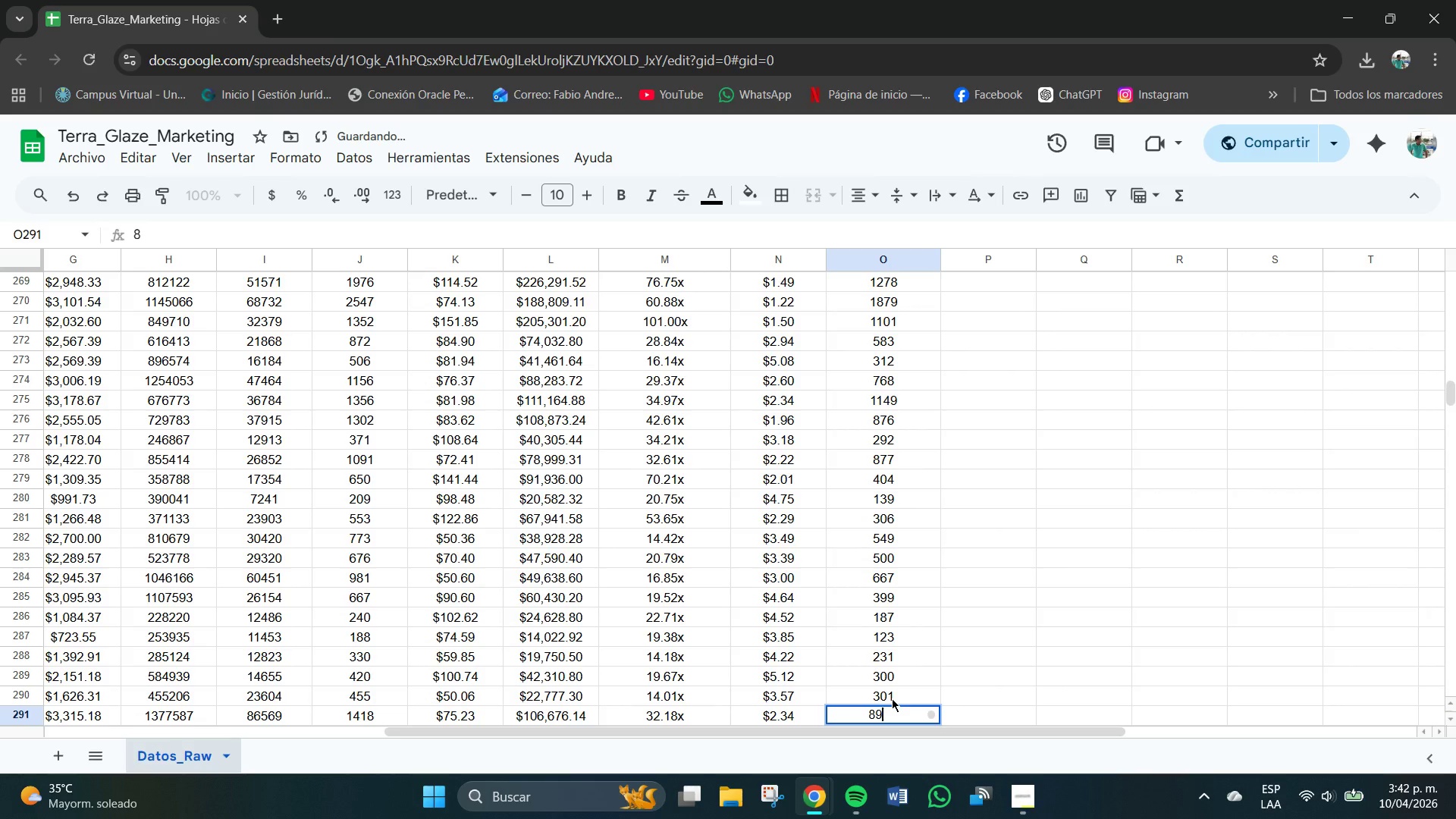 
key(Numpad9)
 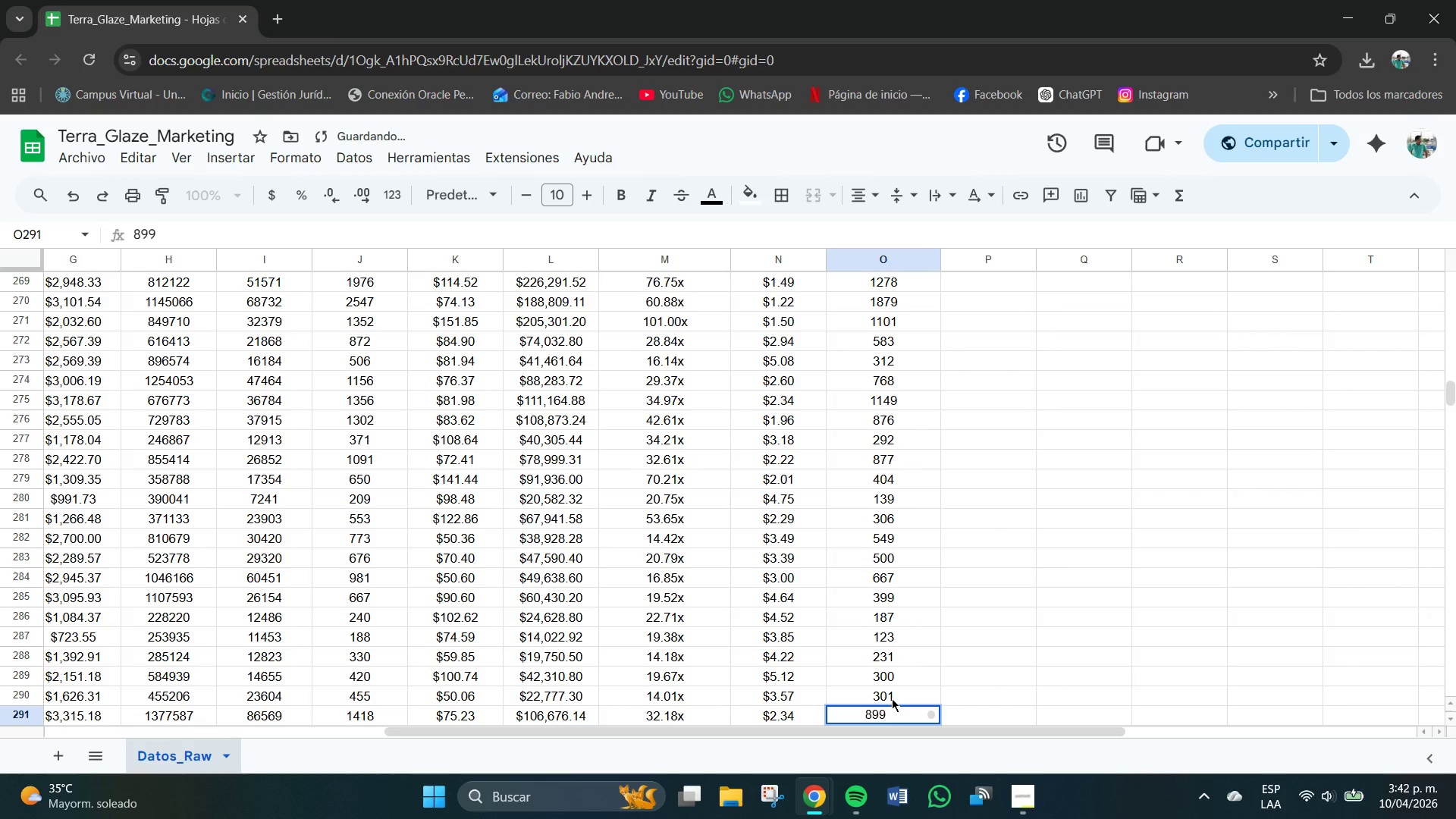 
key(NumpadEnter)
 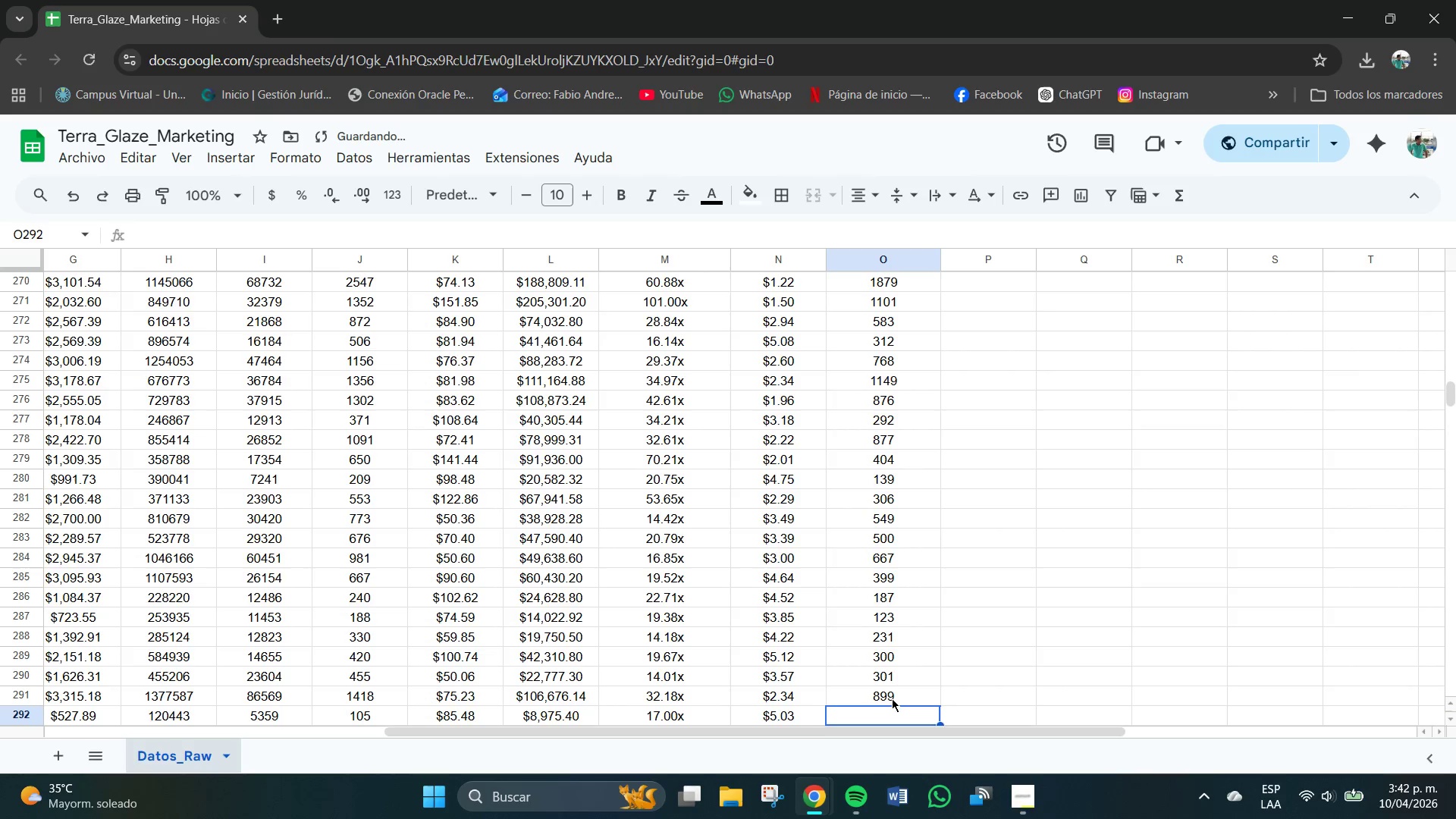 
key(Numpad7)
 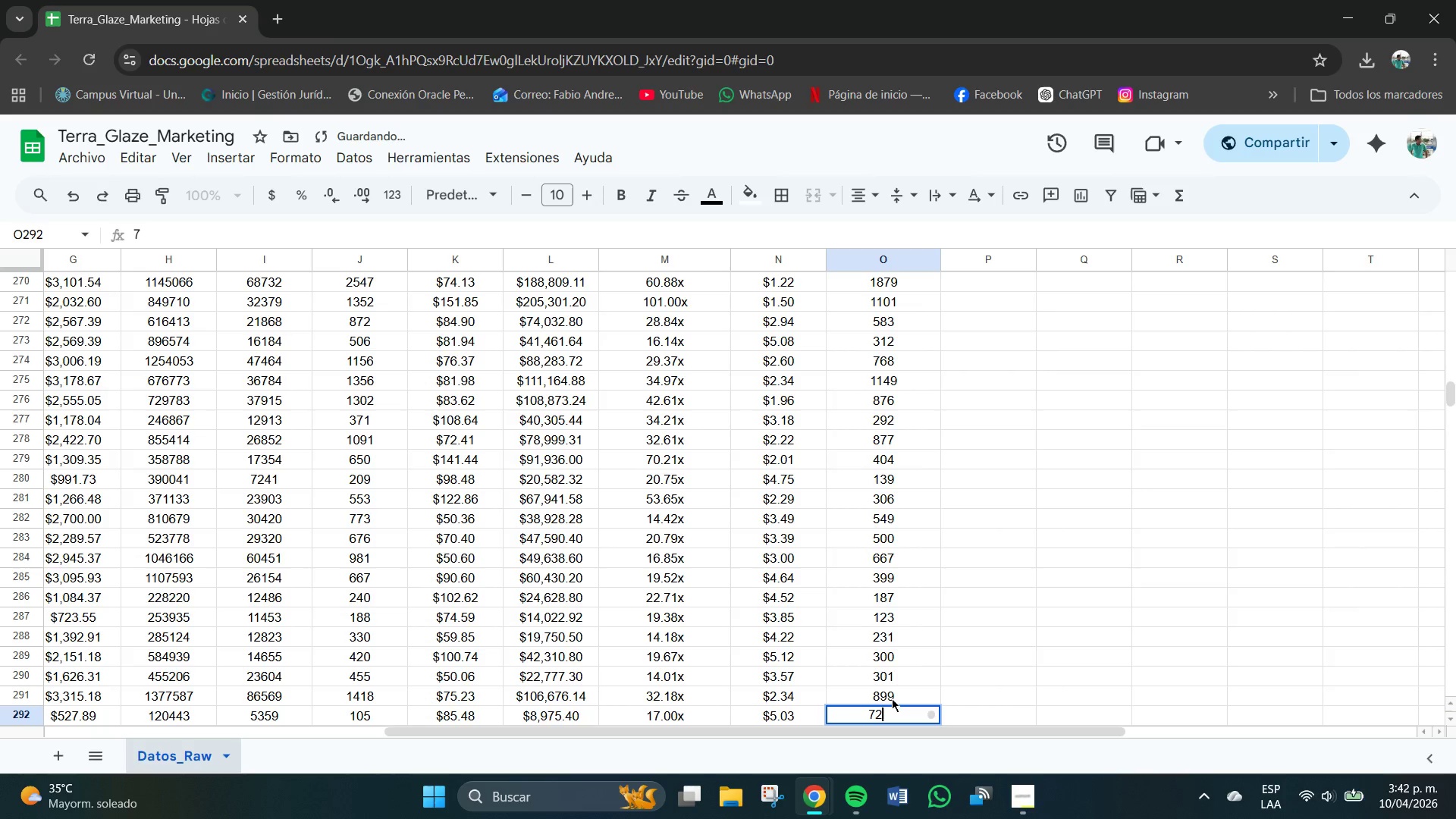 
key(Numpad2)
 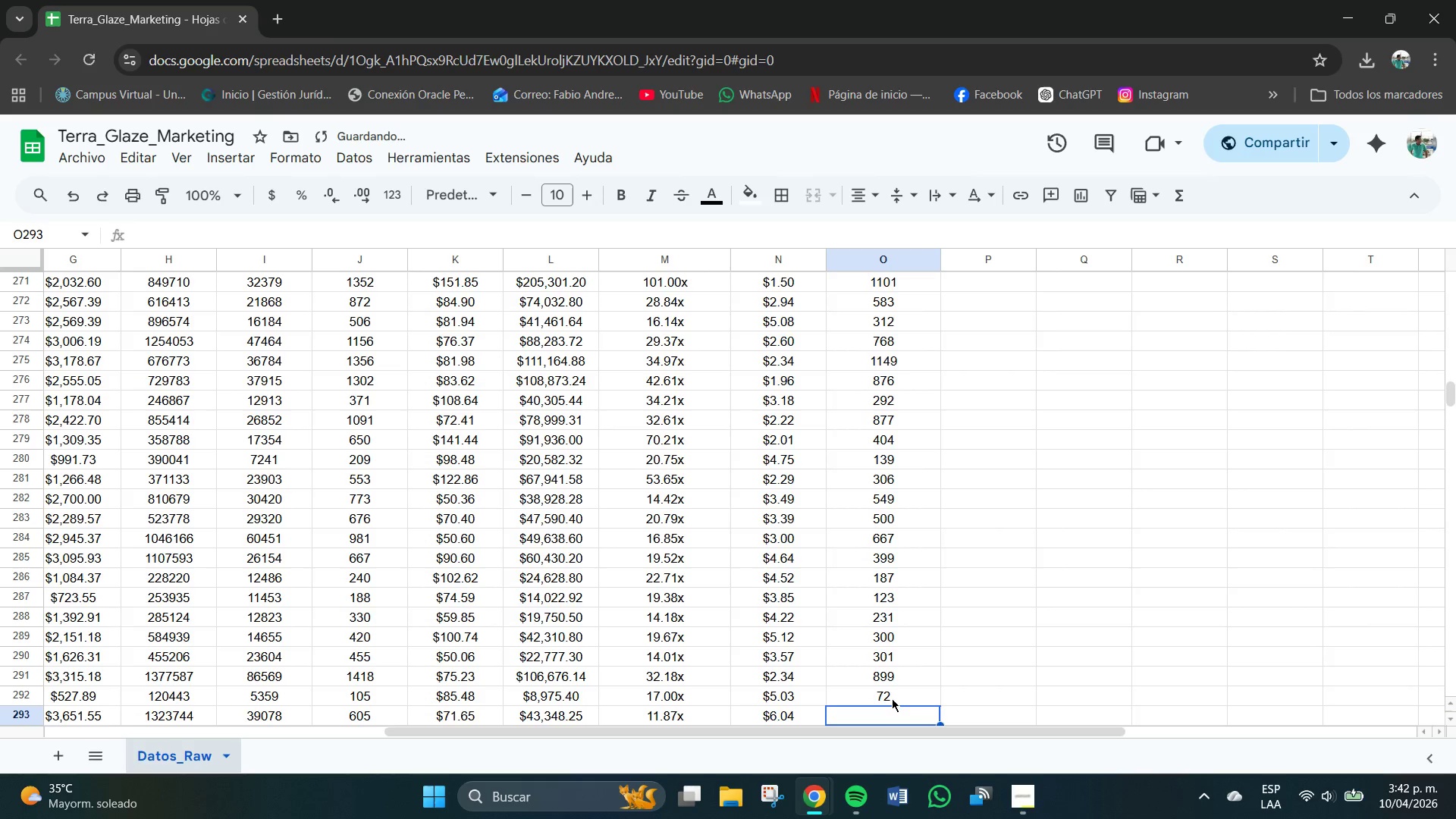 
key(NumpadEnter)
 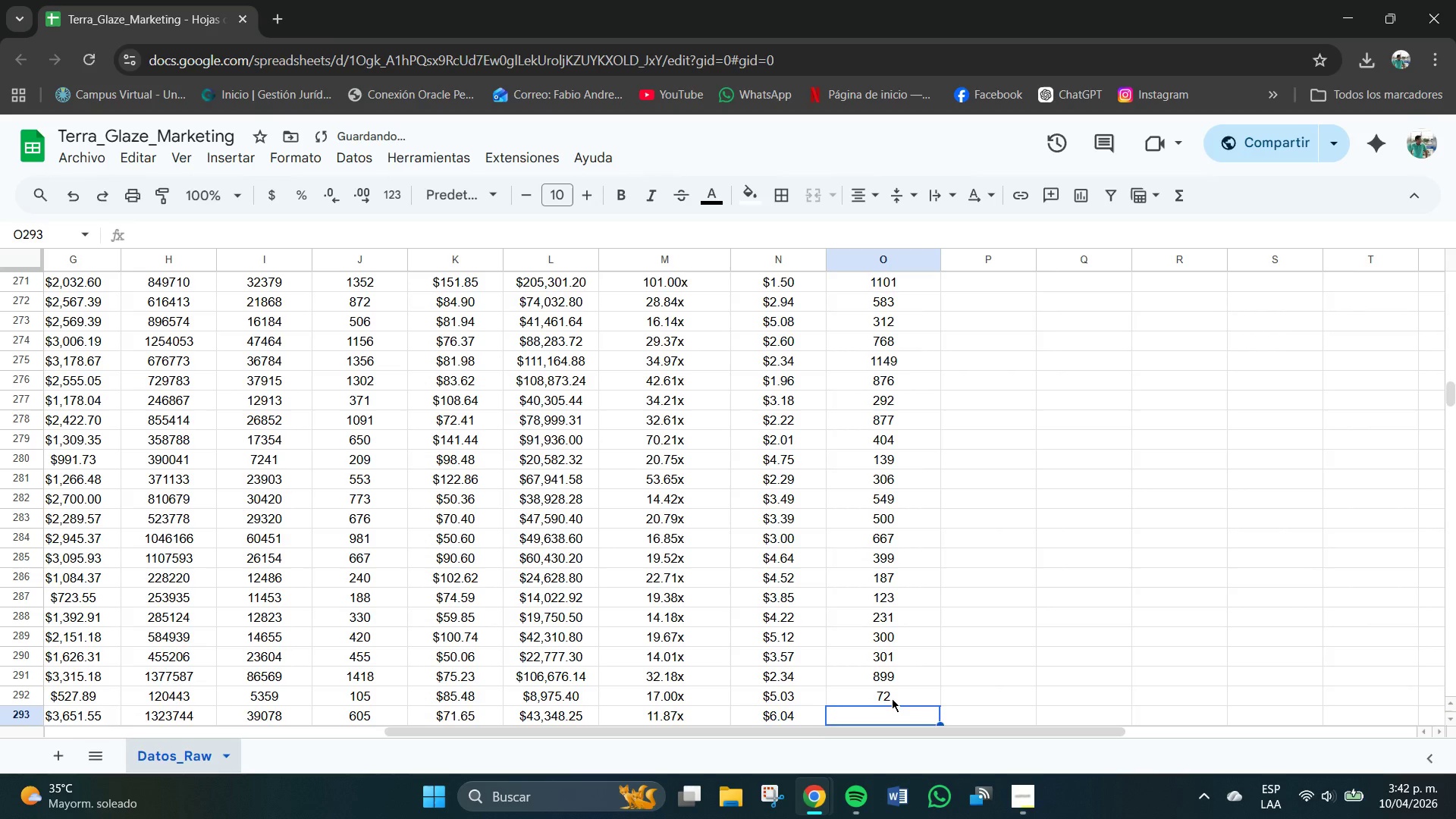 
key(Numpad3)
 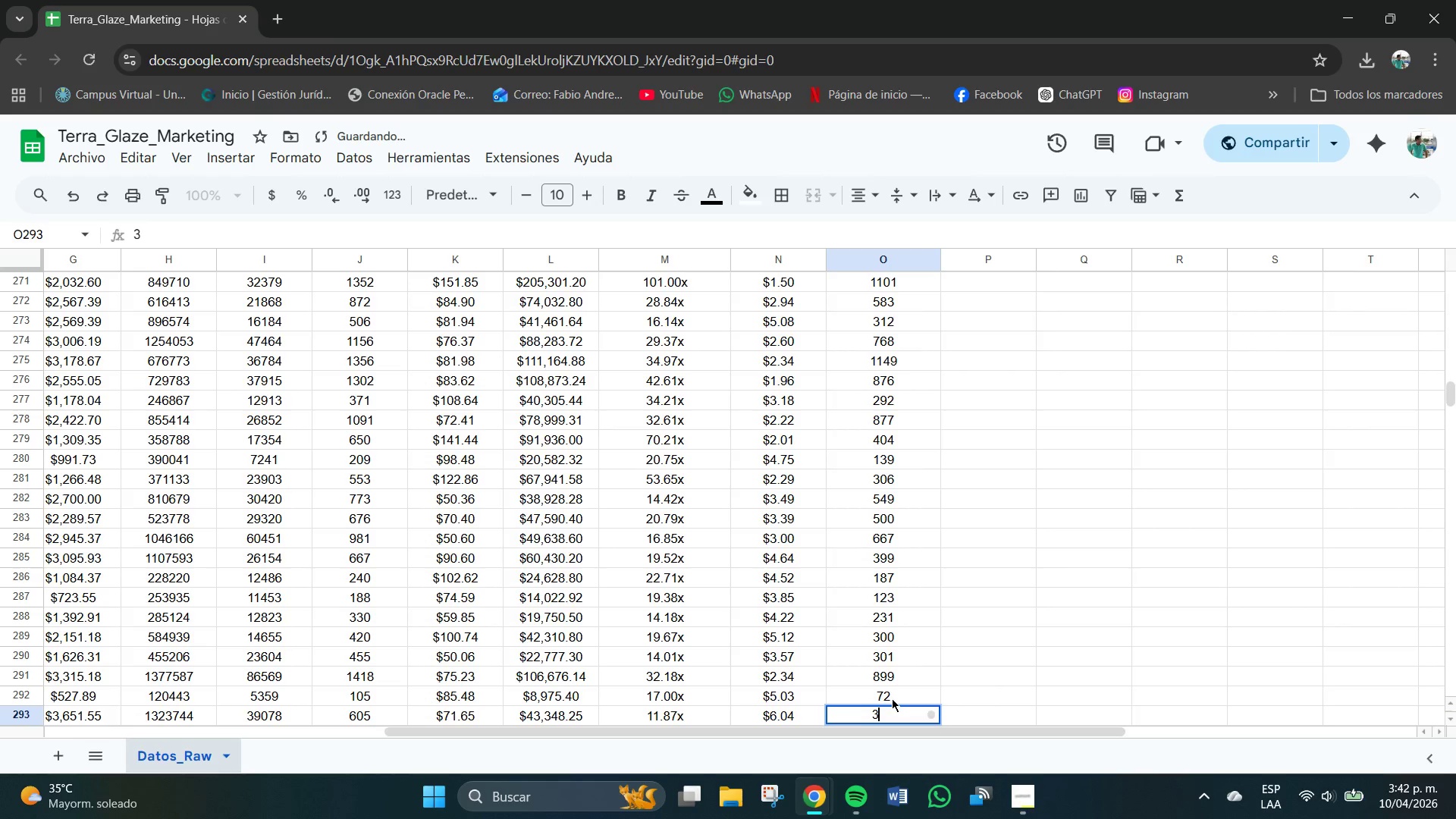 
key(Numpad7)
 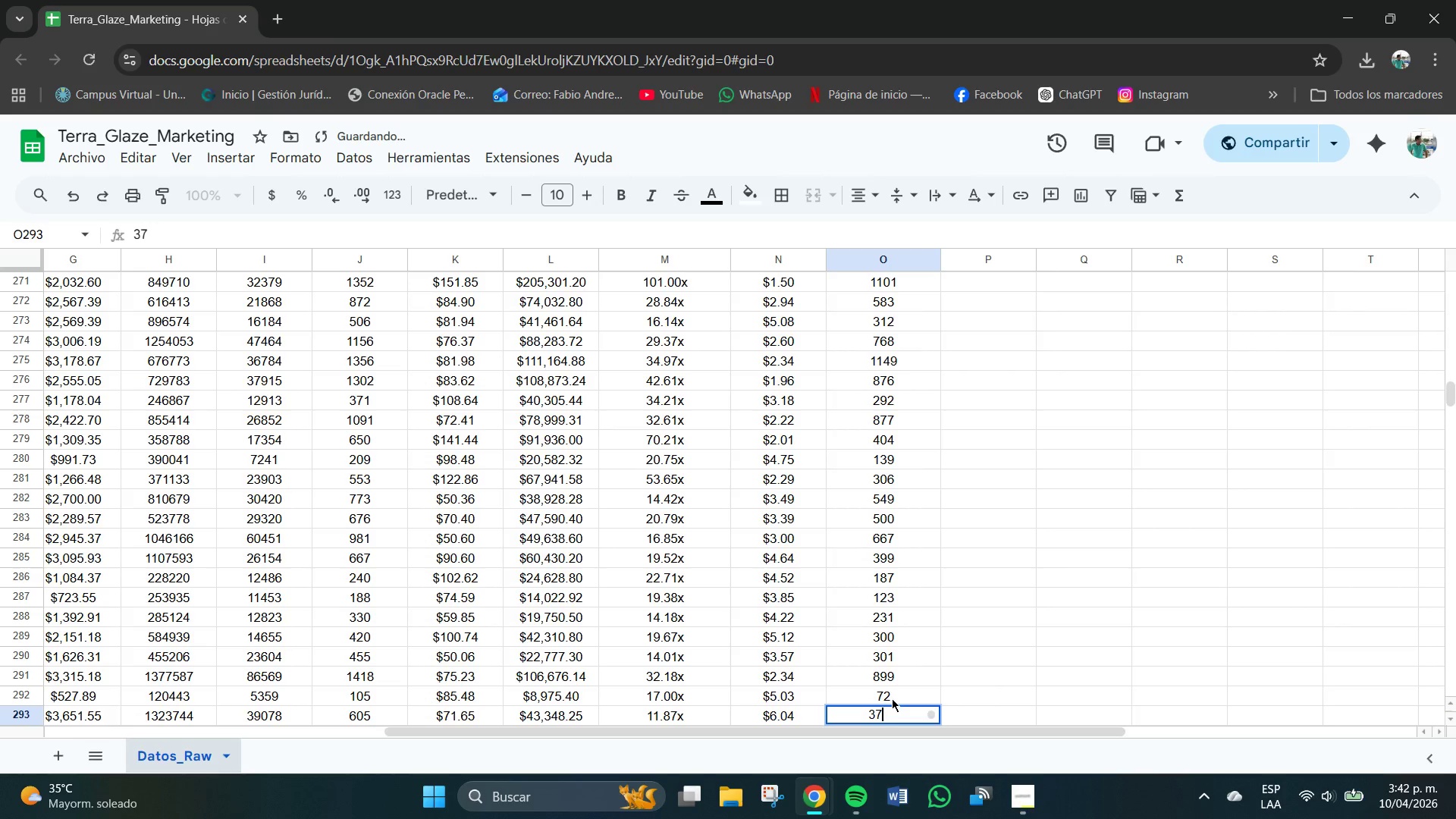 
key(Numpad5)
 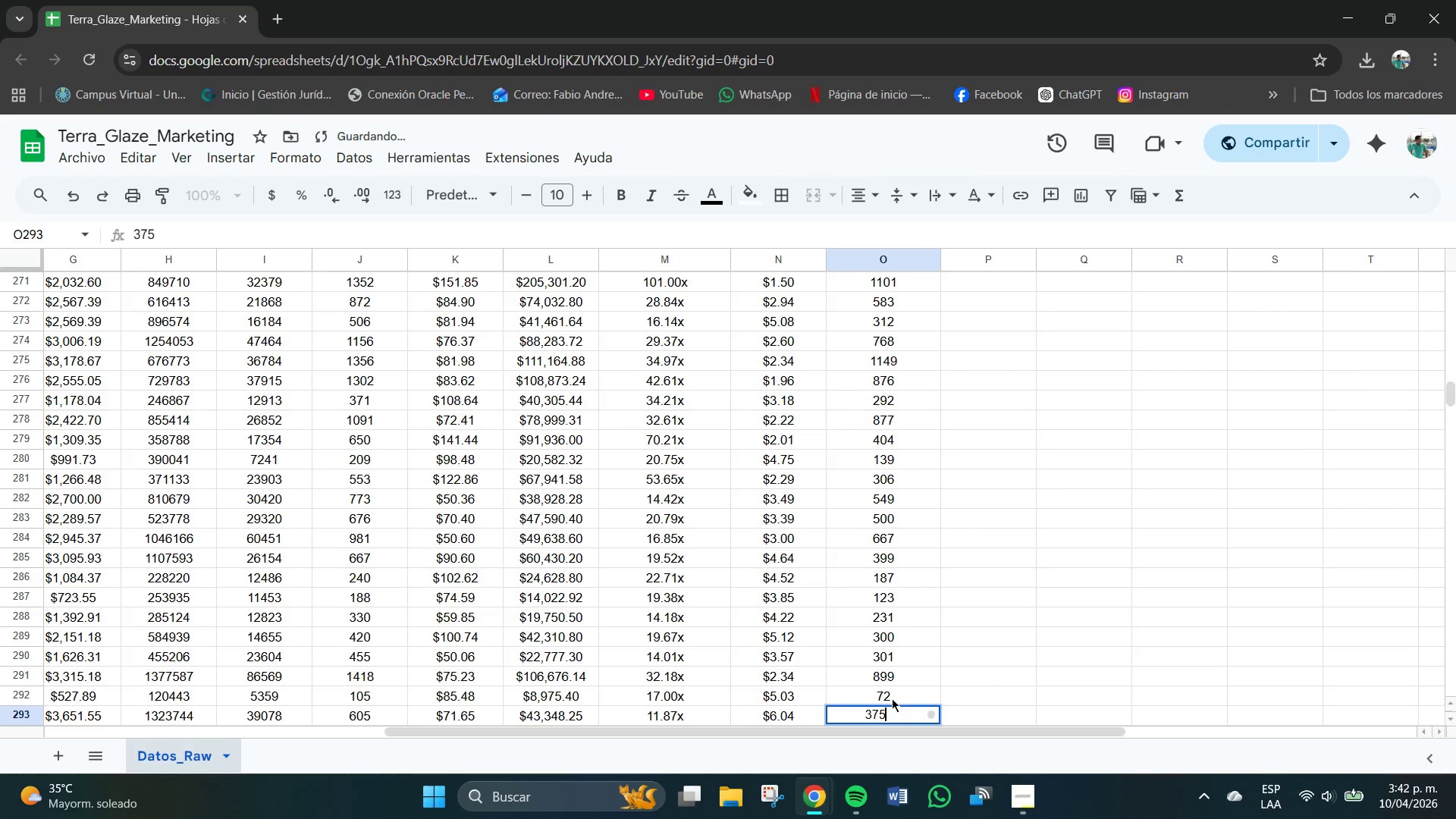 
key(NumpadEnter)
 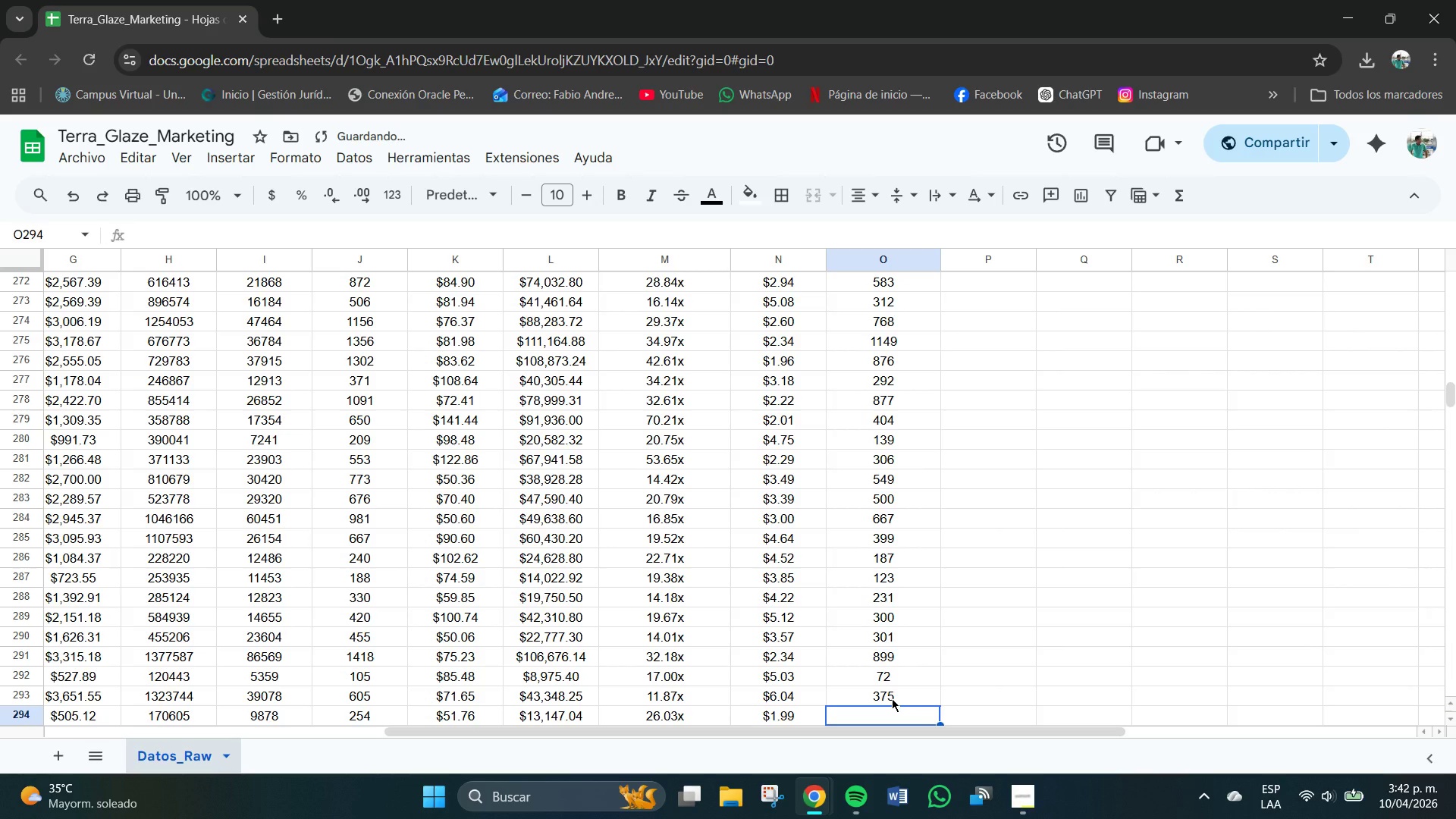 
key(Numpad1)
 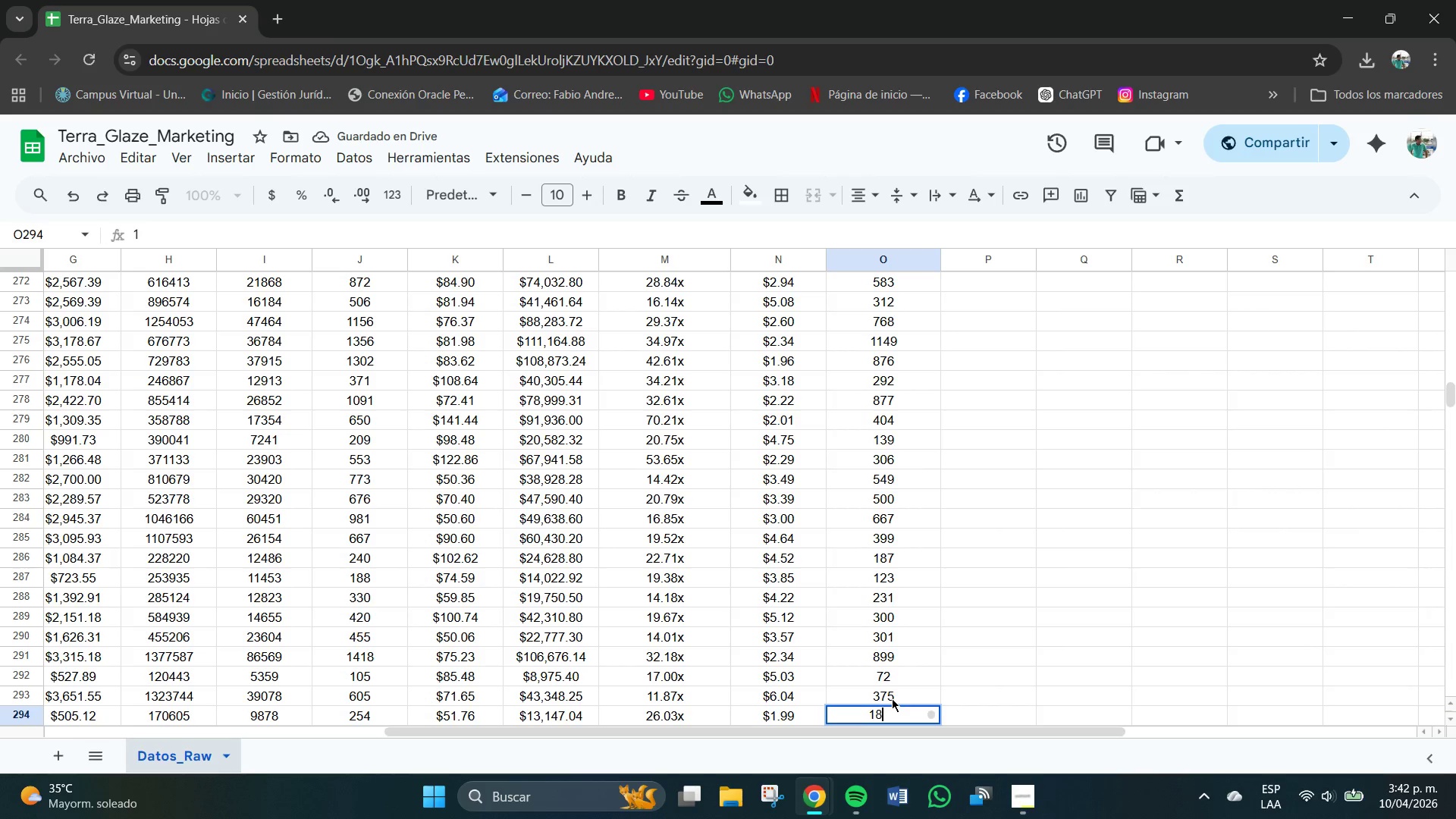 
key(Numpad8)
 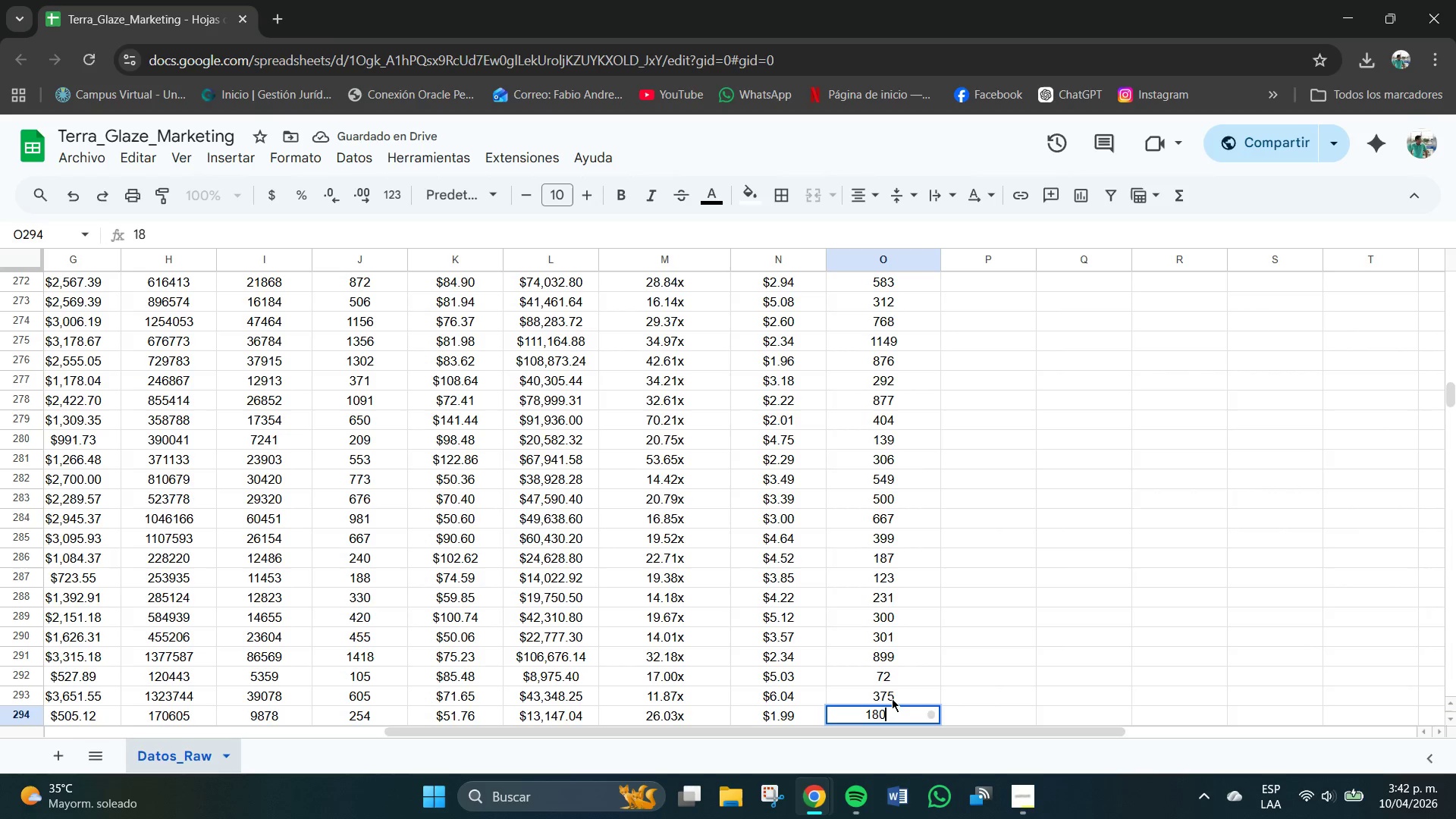 
key(Numpad0)
 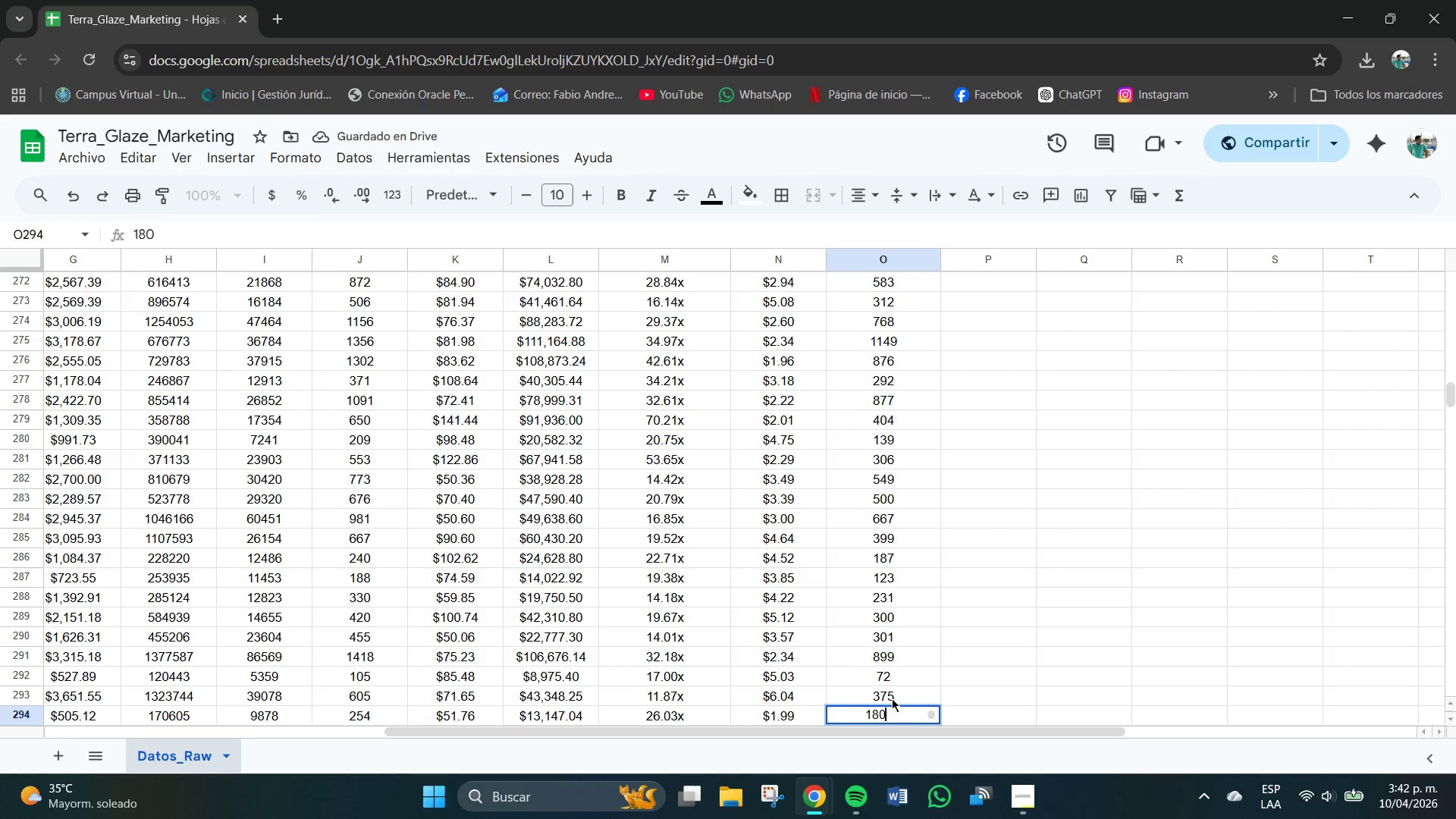 
key(NumpadEnter)
 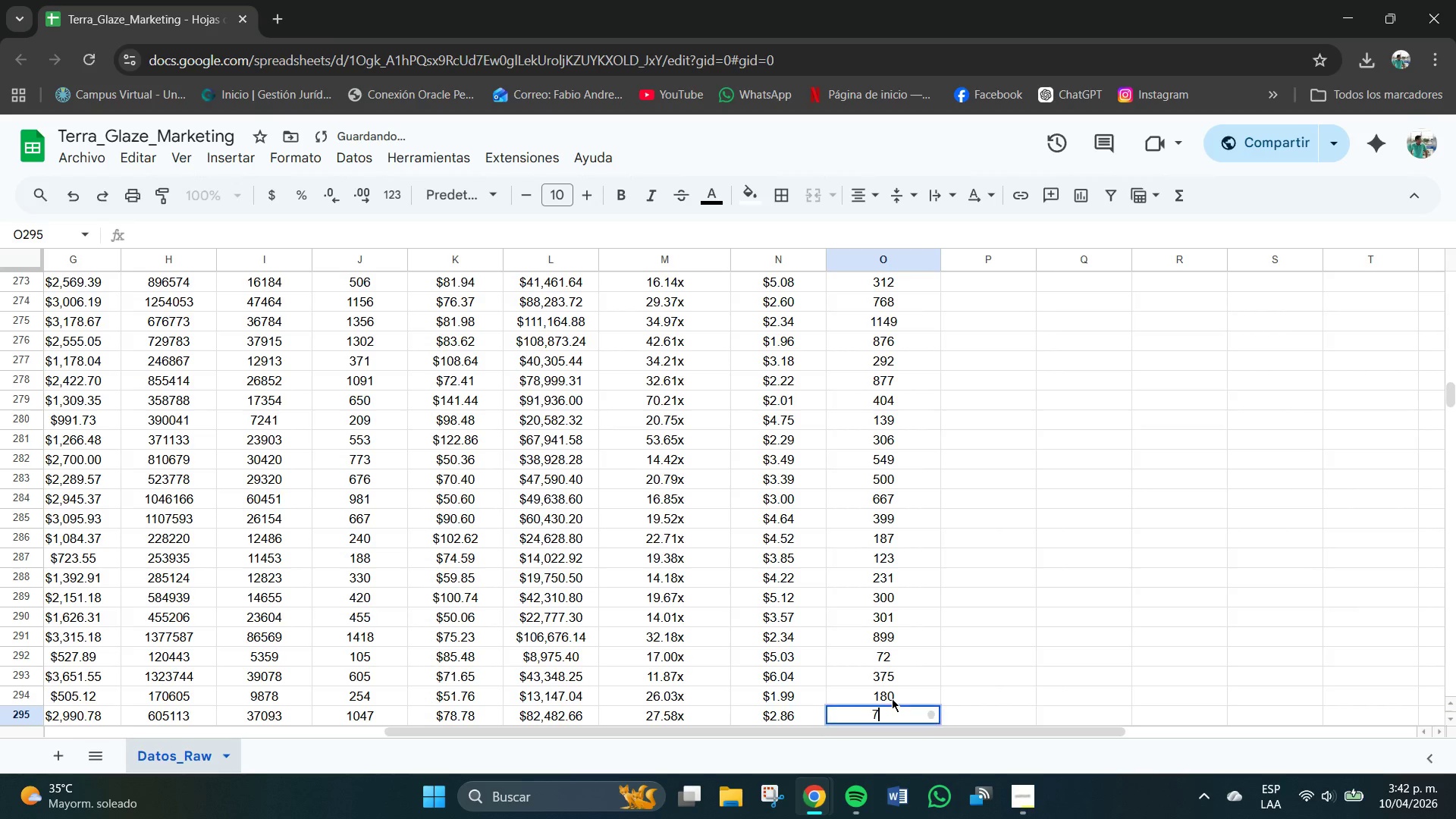 
key(Numpad7)
 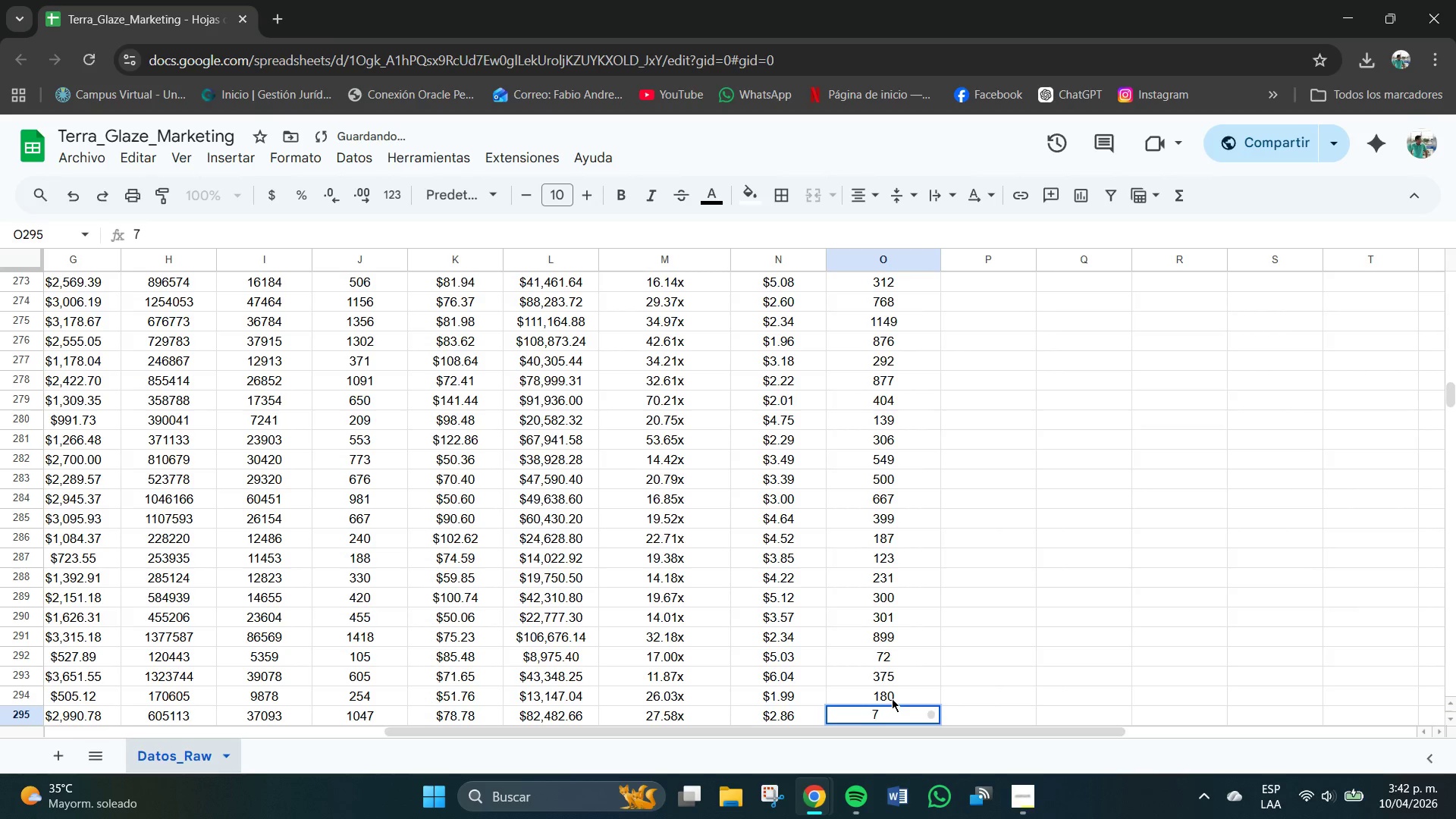 
key(Numpad9)
 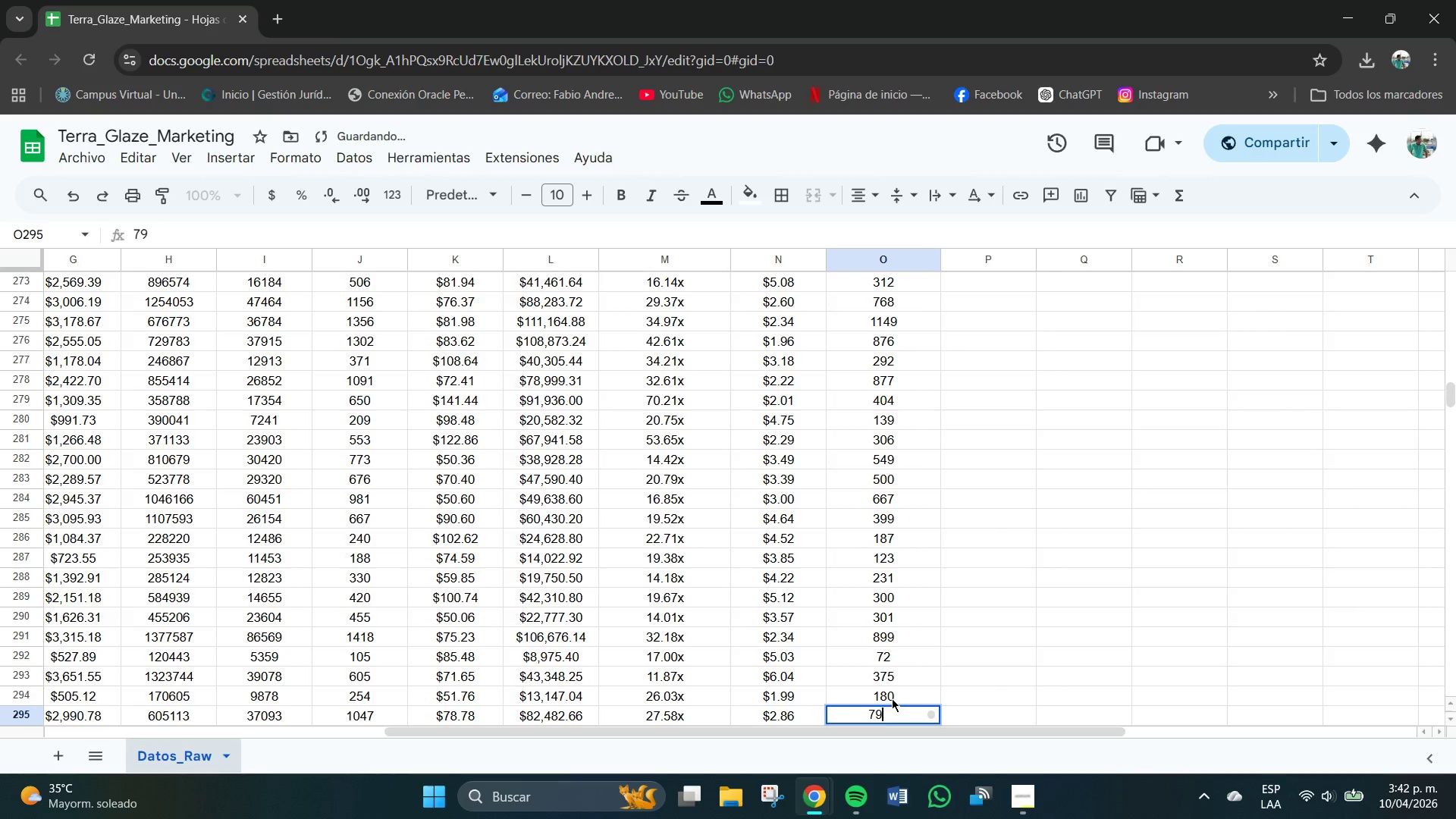 
key(Numpad5)
 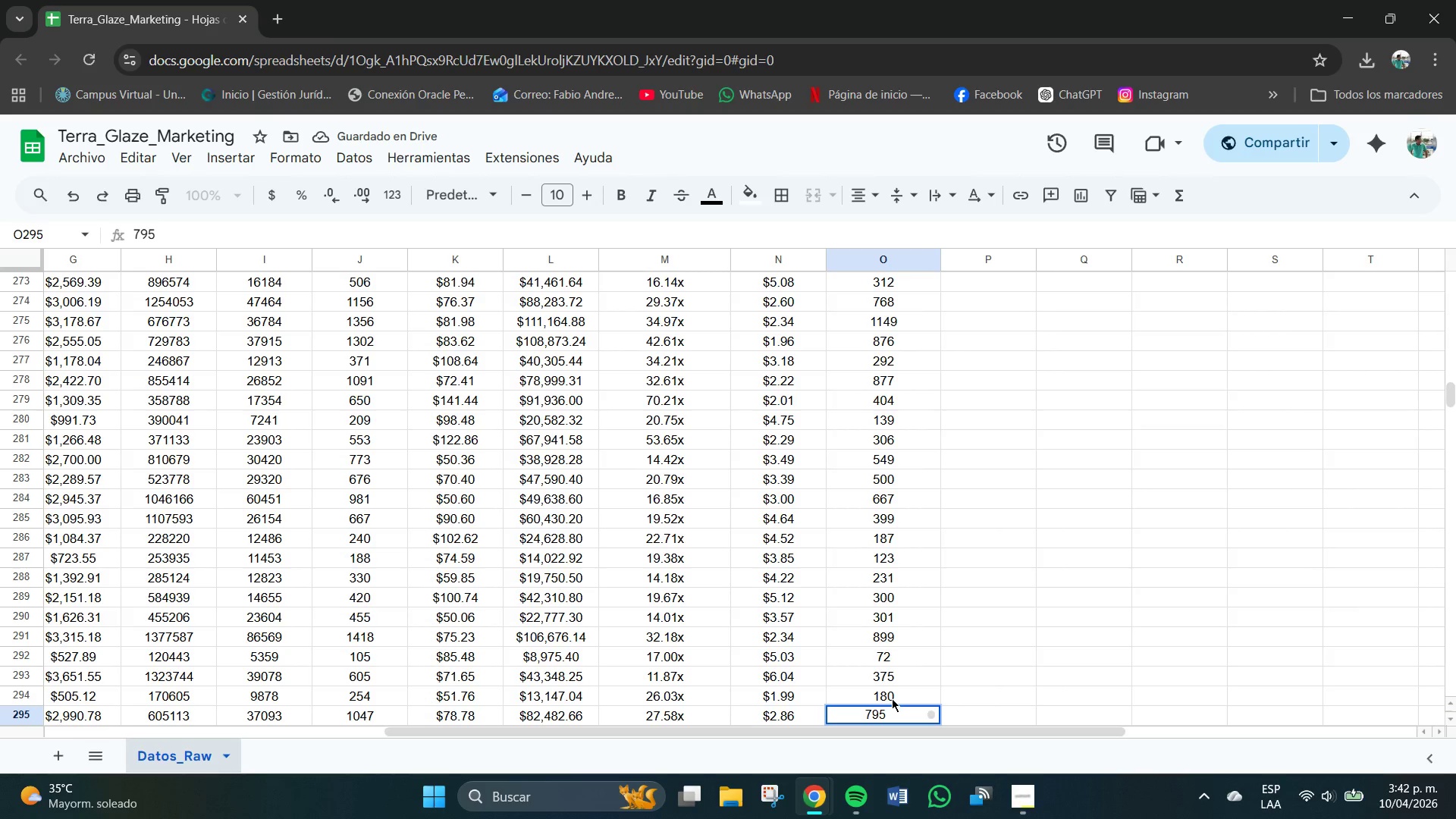 
key(NumpadEnter)
 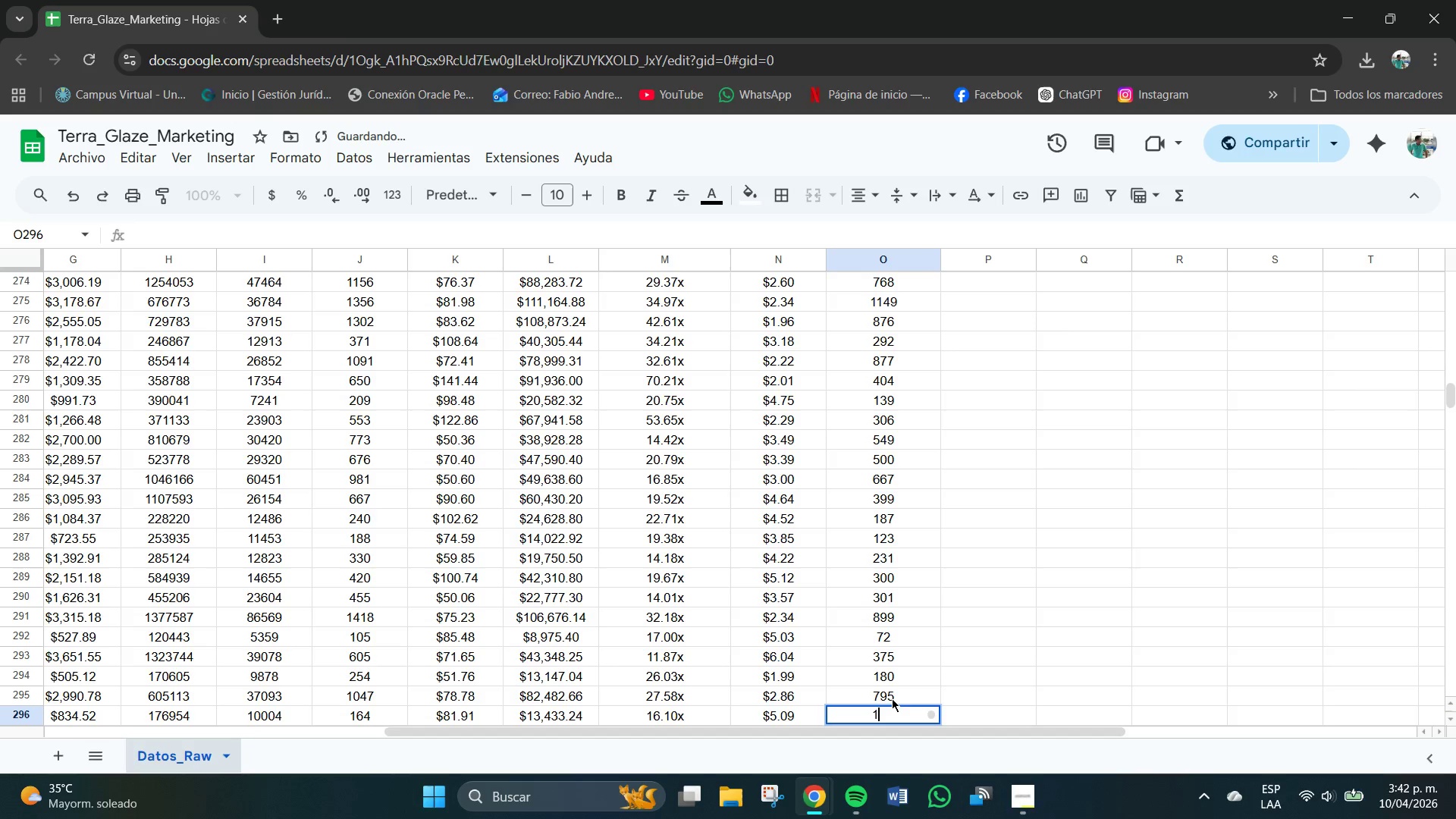 
key(Numpad1)
 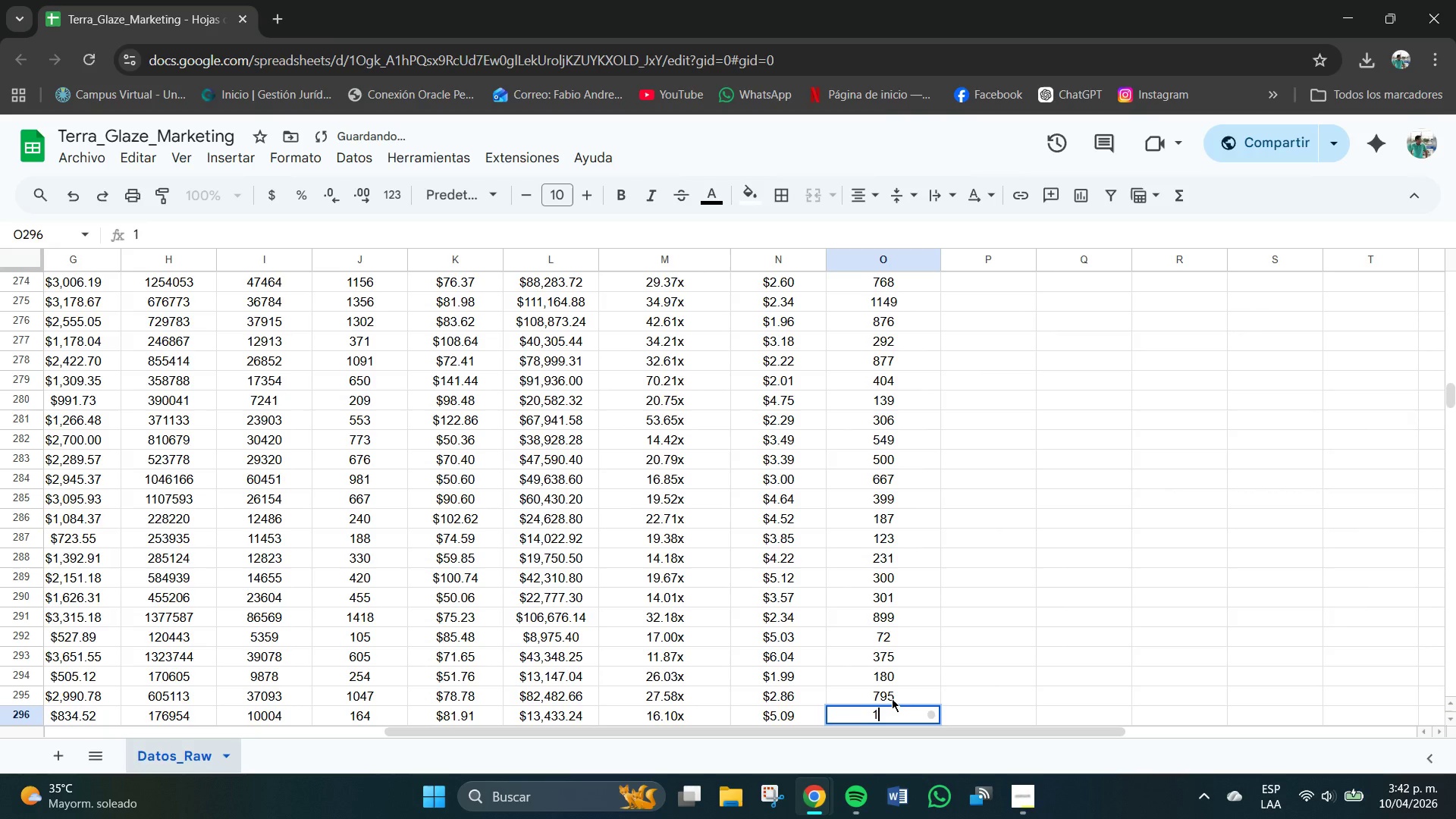 
key(Numpad1)
 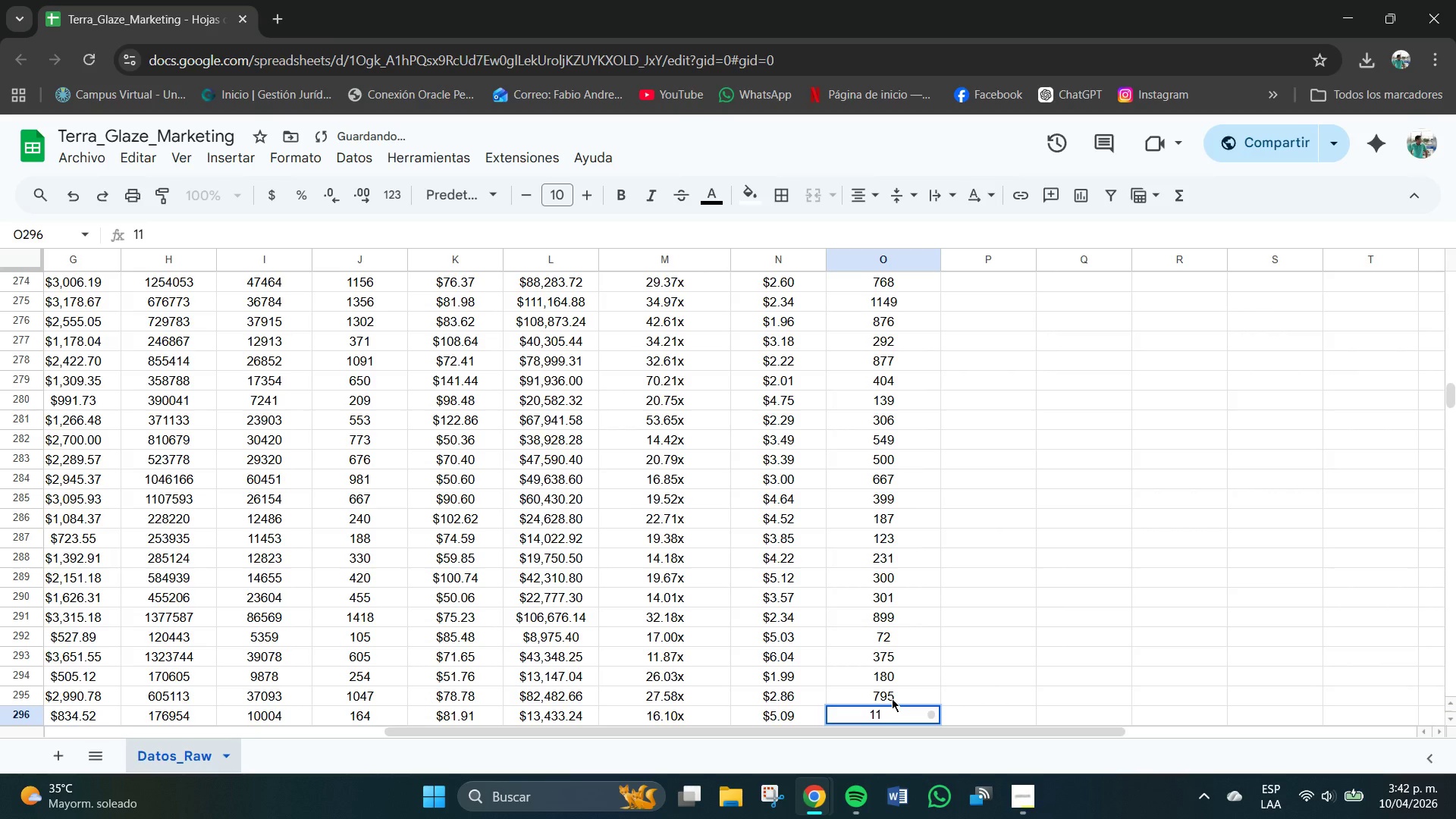 
key(Numpad1)
 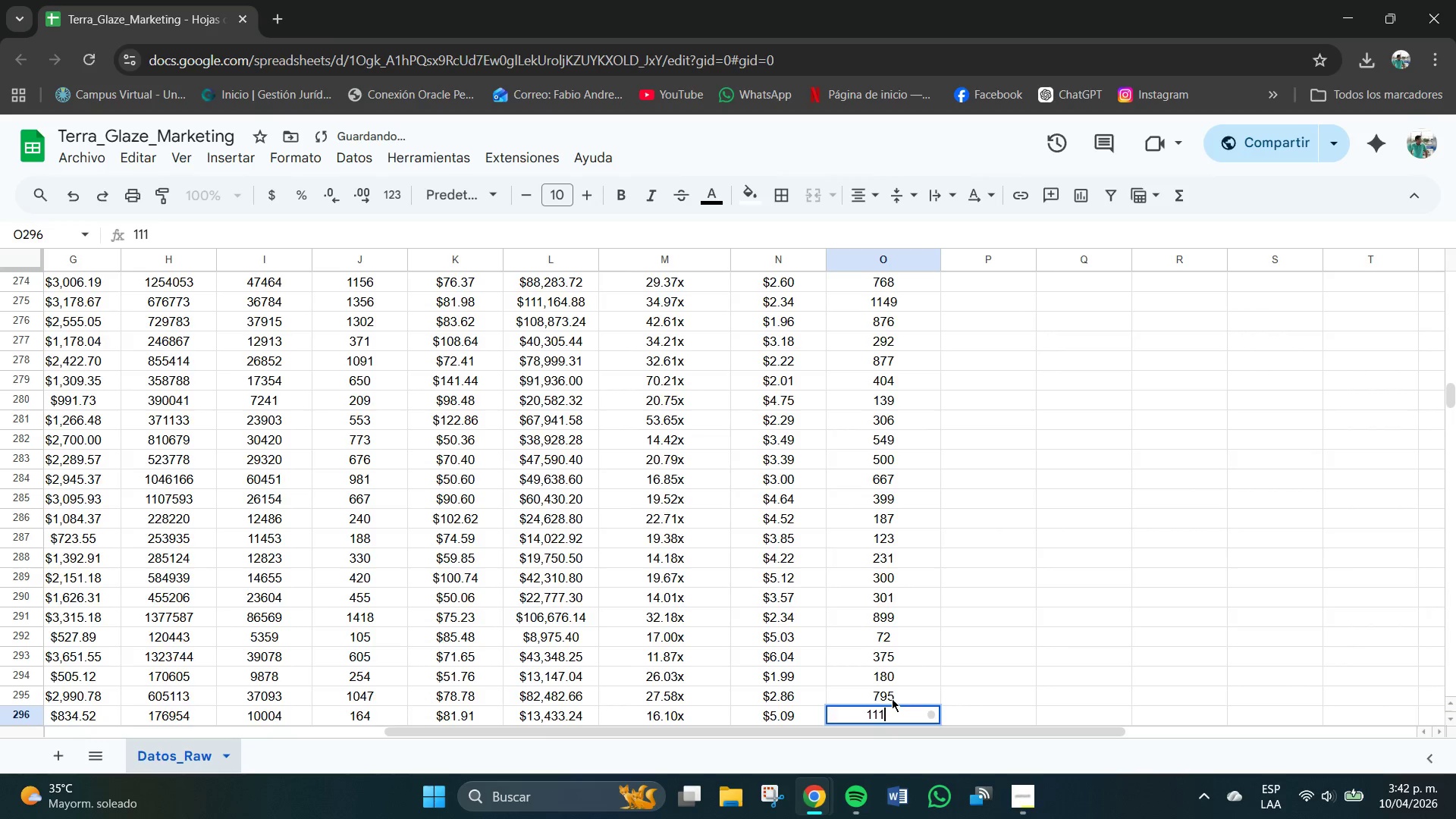 
key(NumpadEnter)
 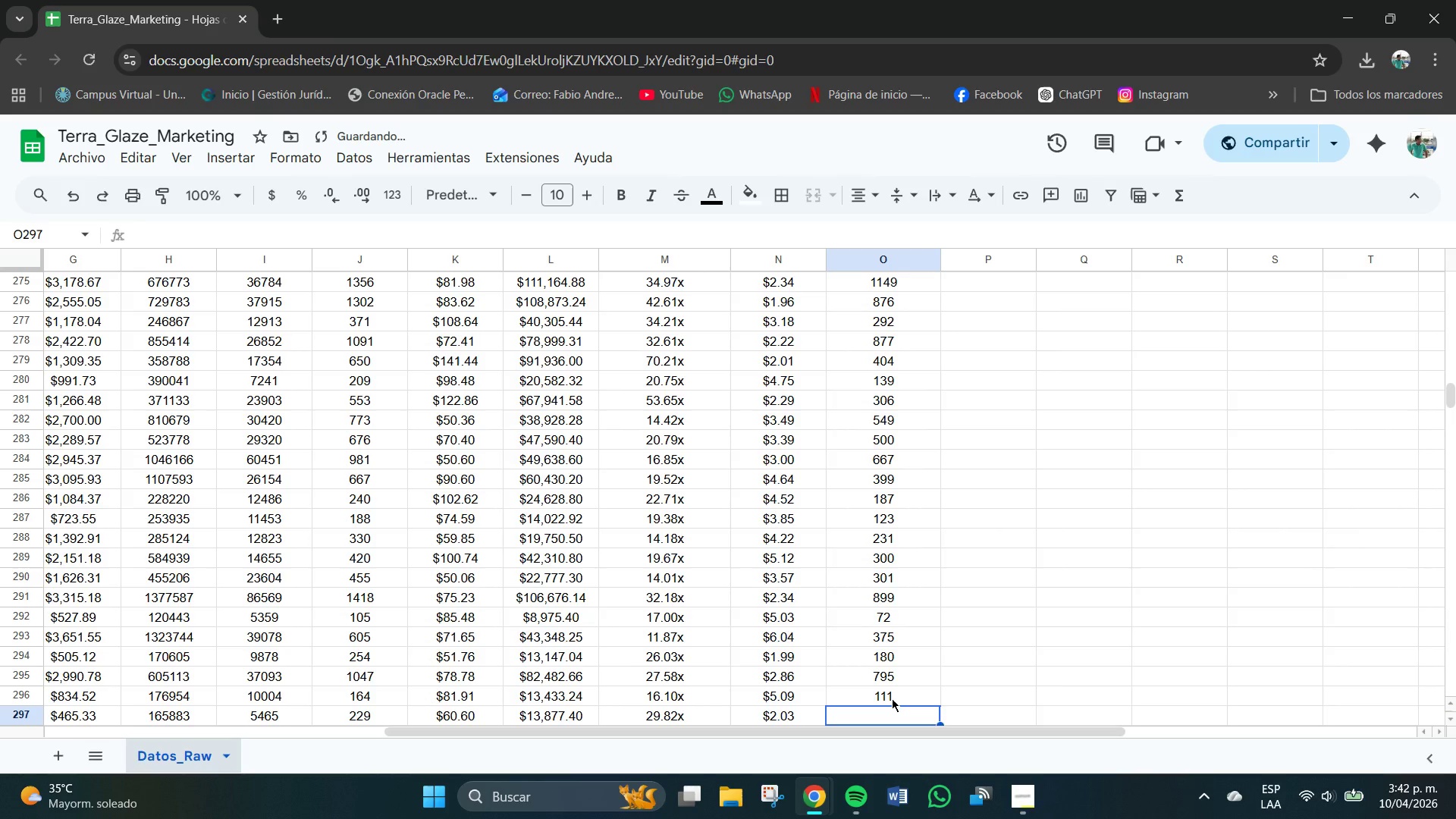 
key(Numpad1)
 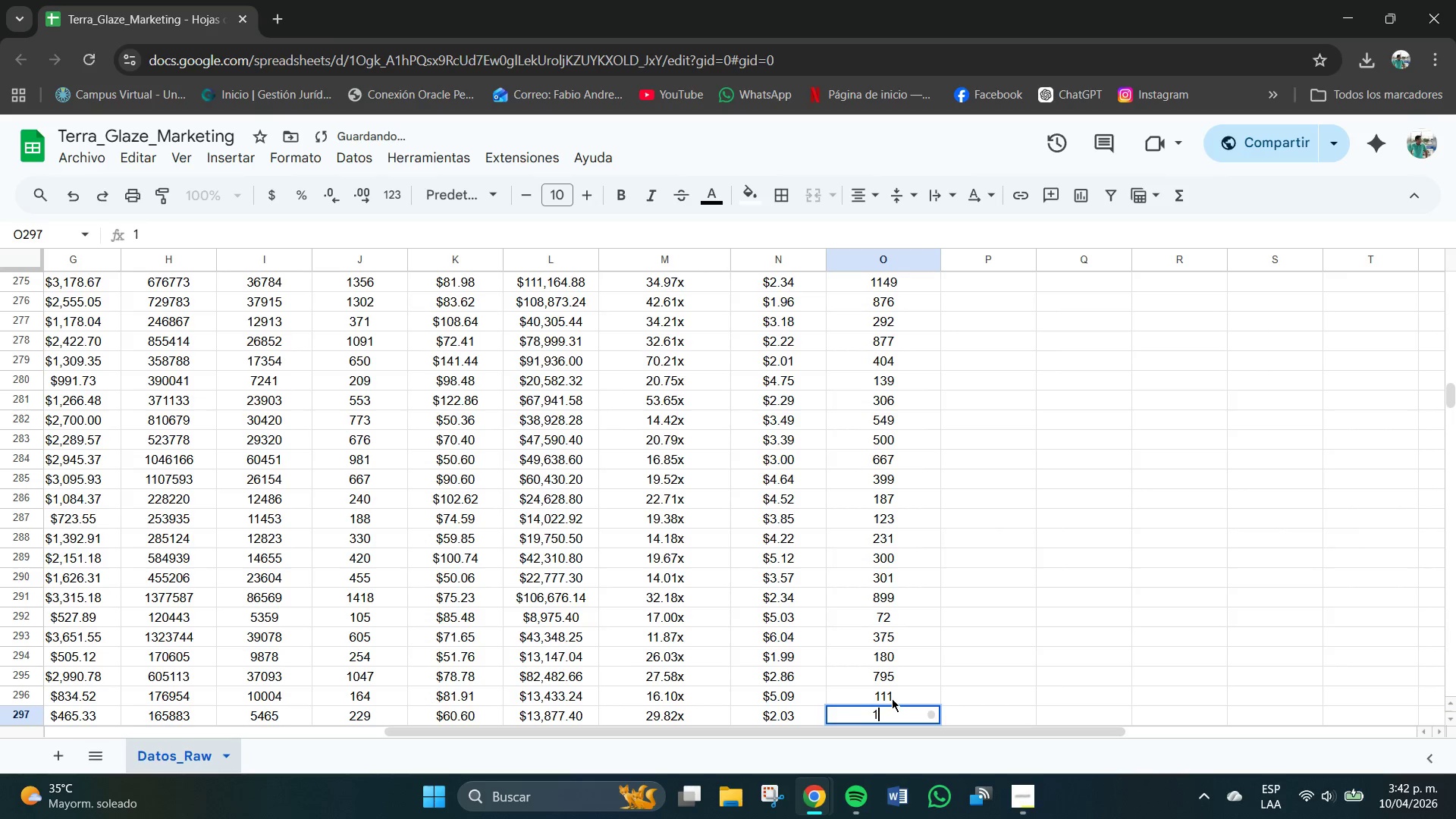 
key(Numpad3)
 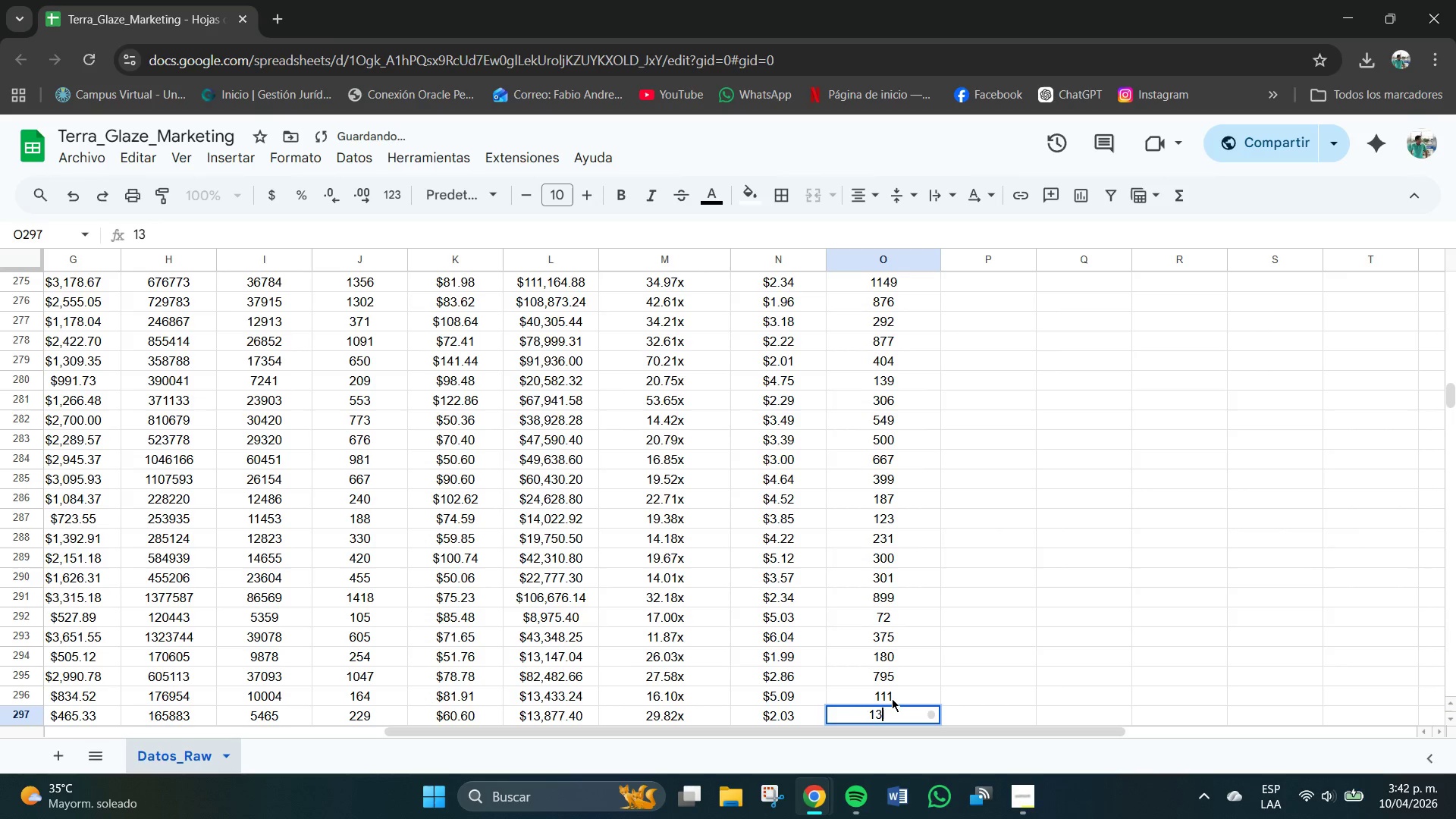 
key(Numpad9)
 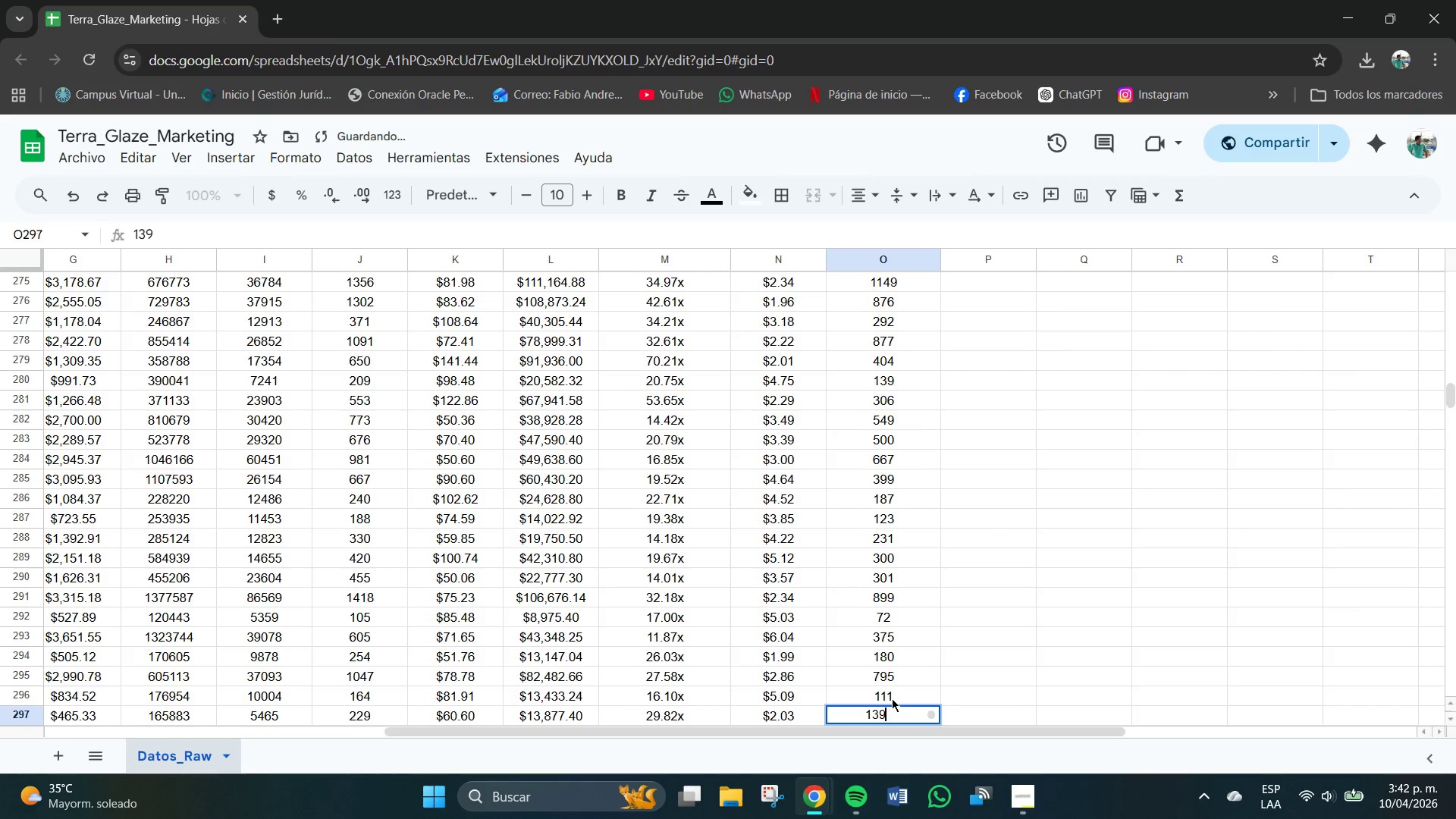 
key(NumpadEnter)
 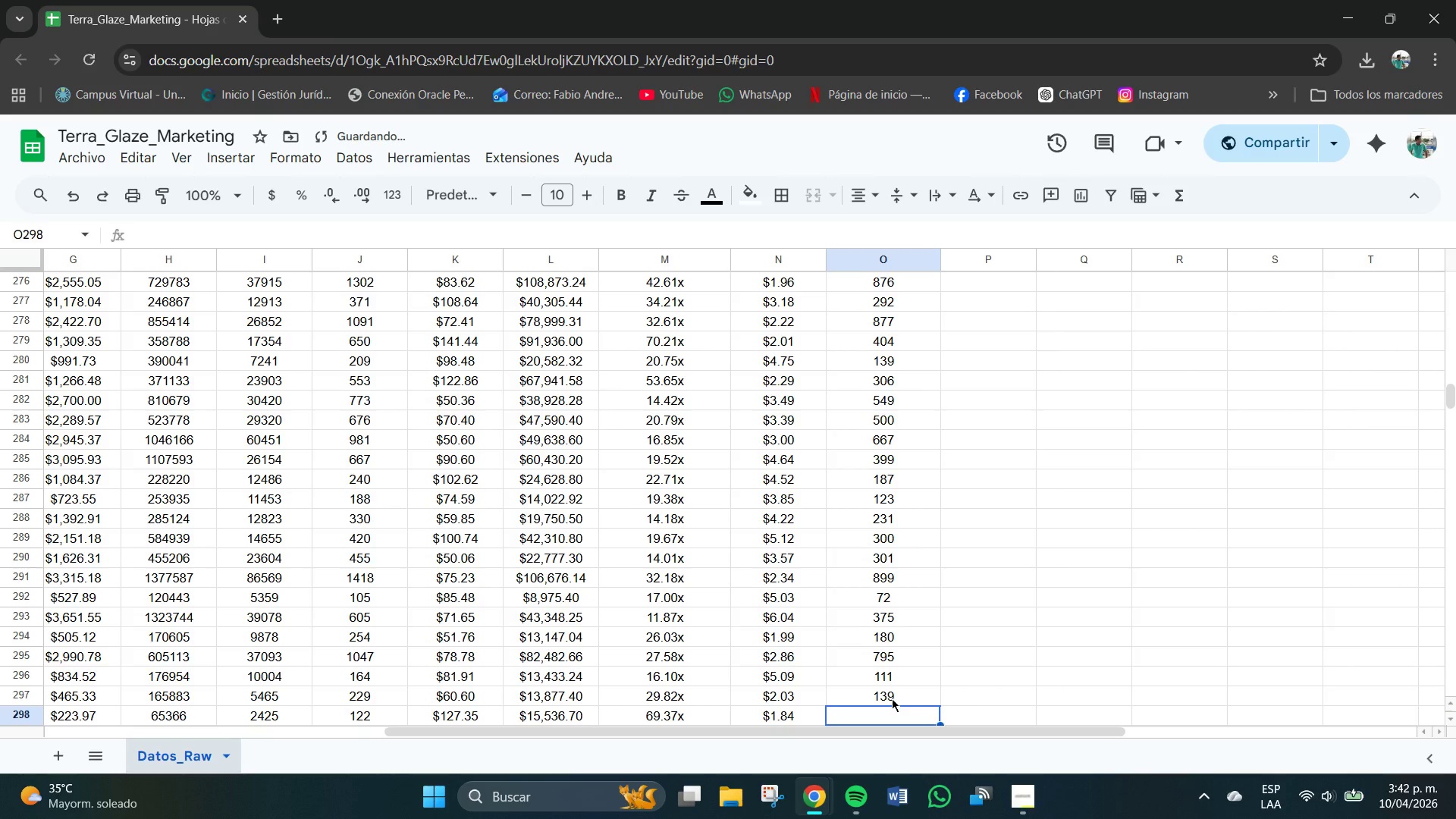 
key(Numpad7)
 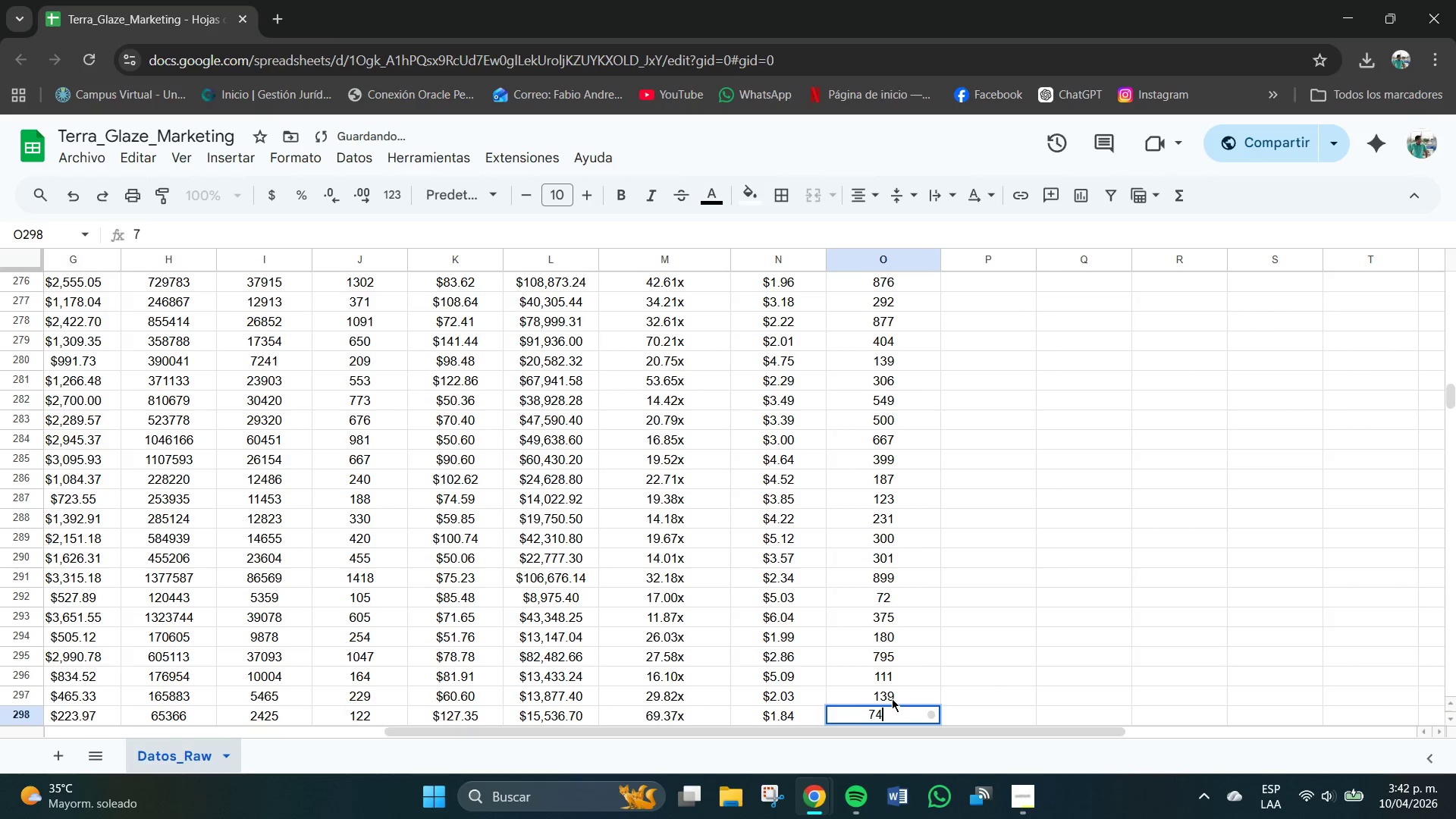 
key(Numpad4)
 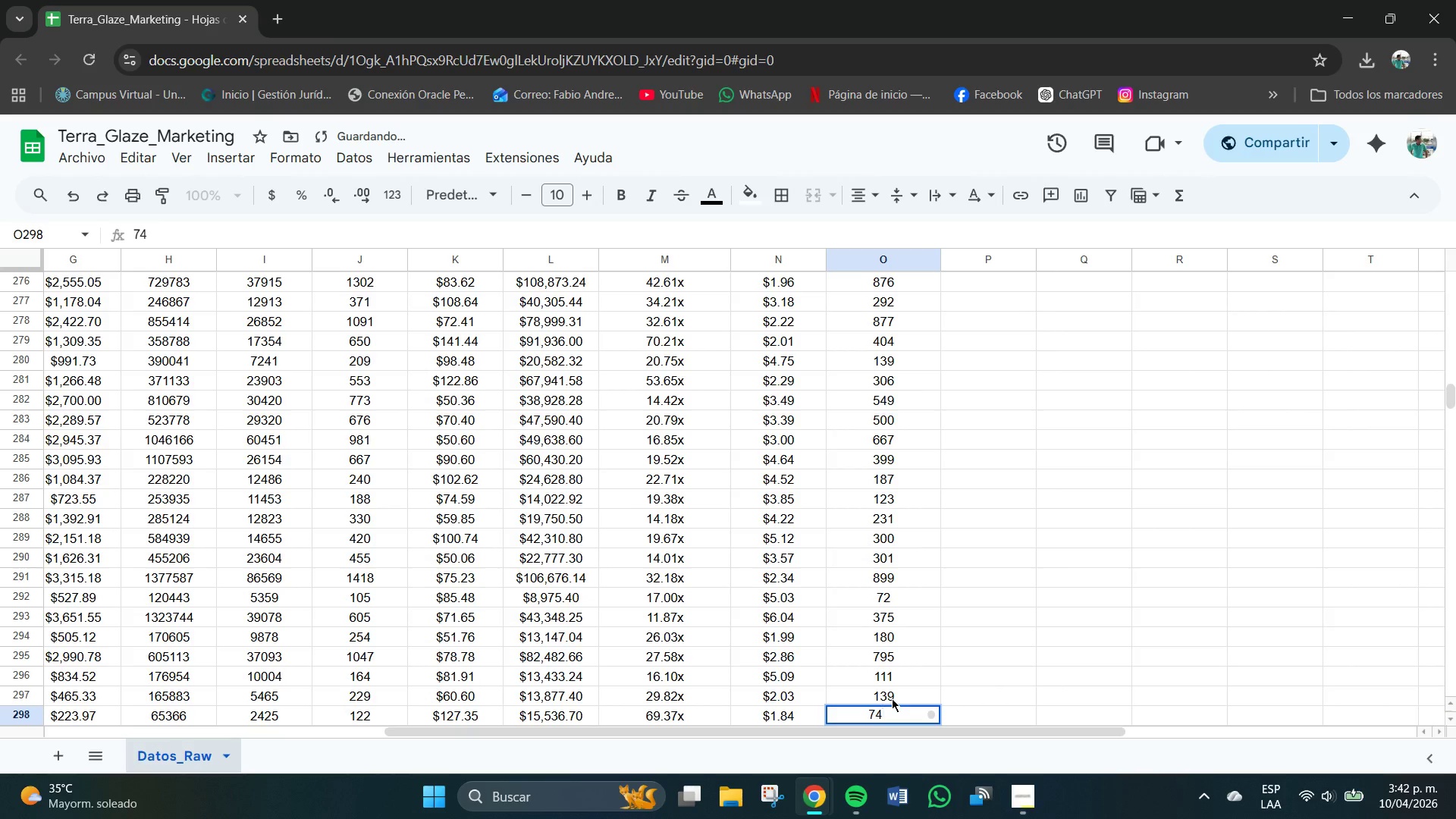 
key(NumpadEnter)
 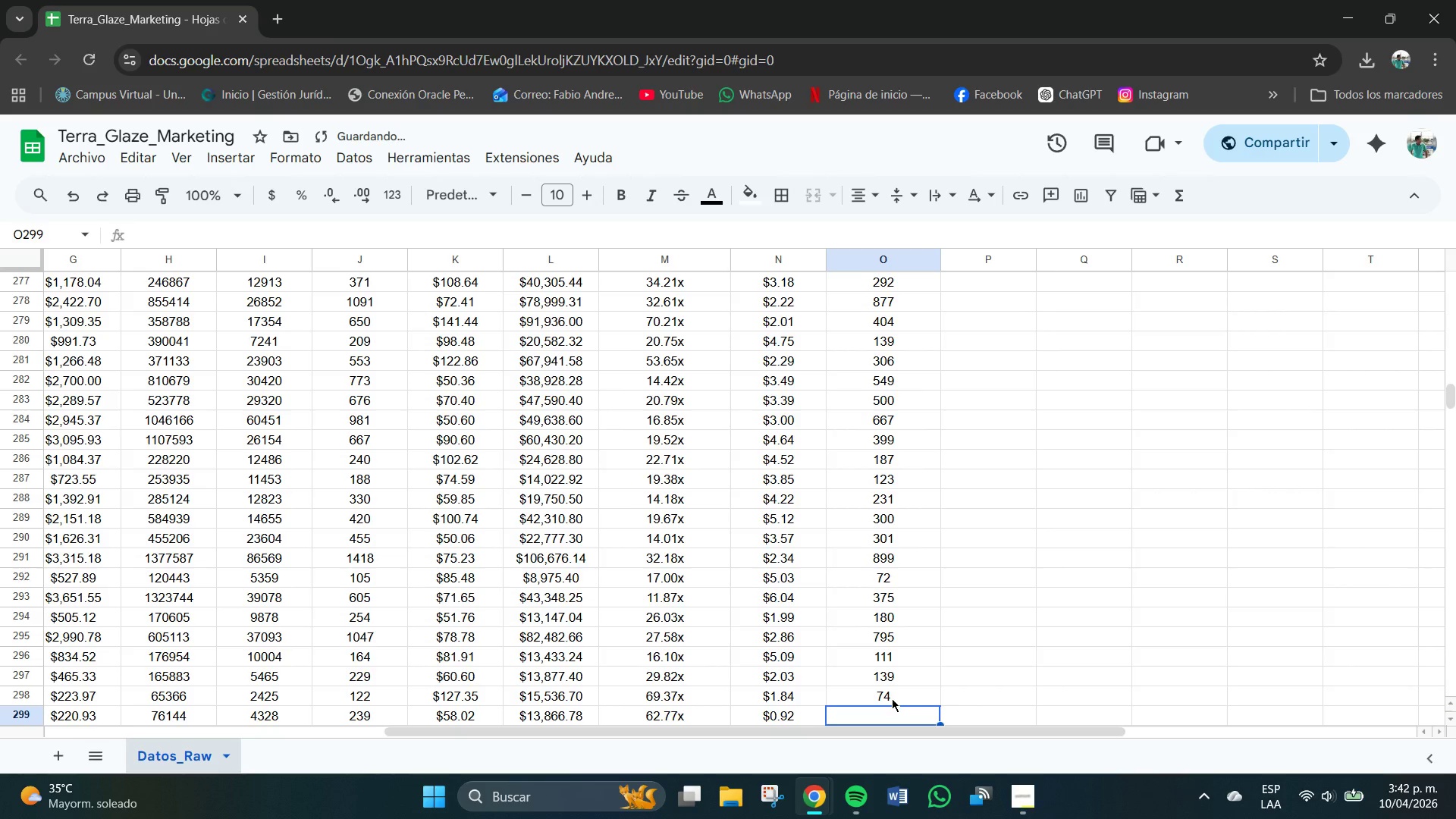 
key(Numpad1)
 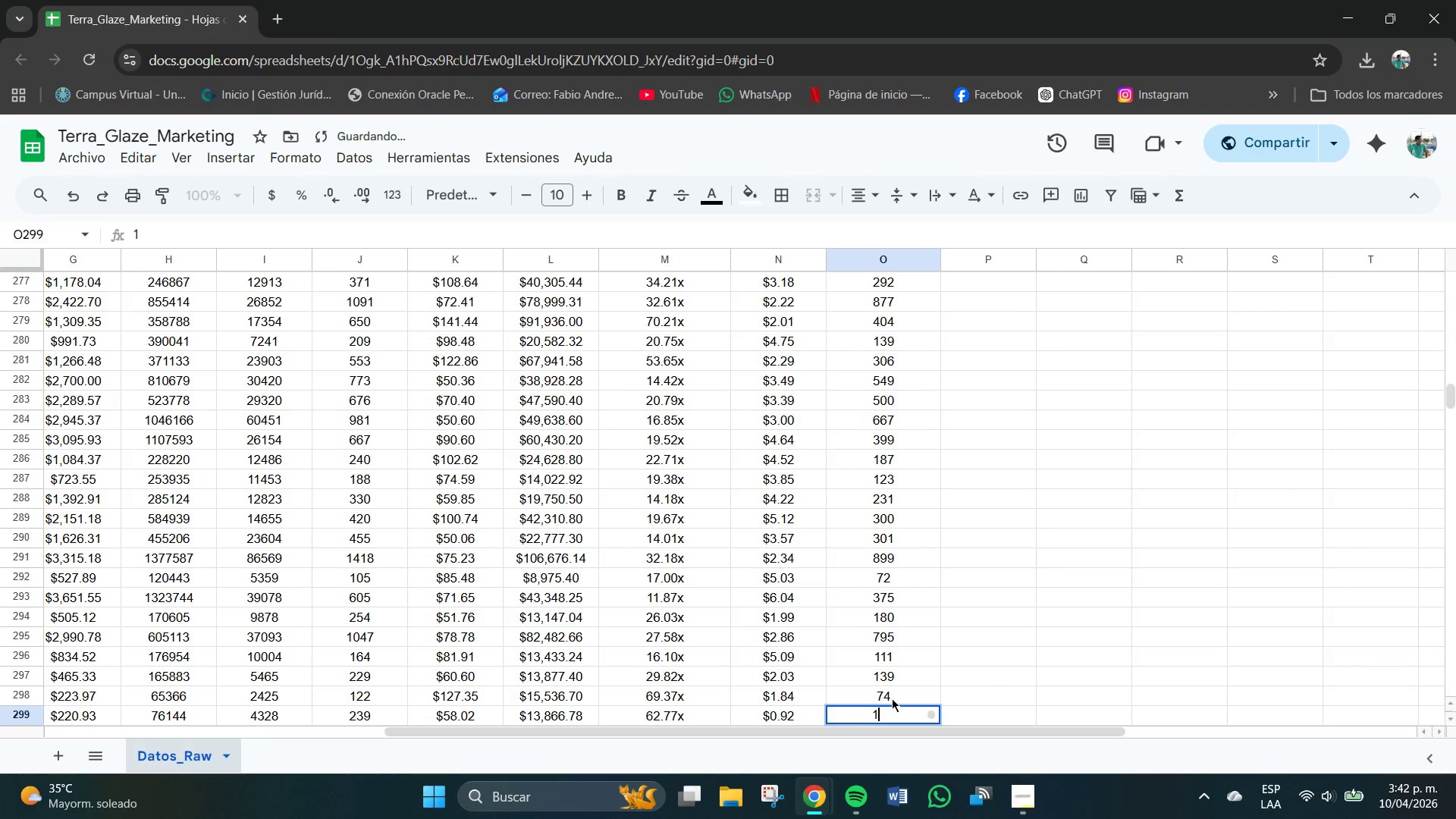 
key(Numpad9)
 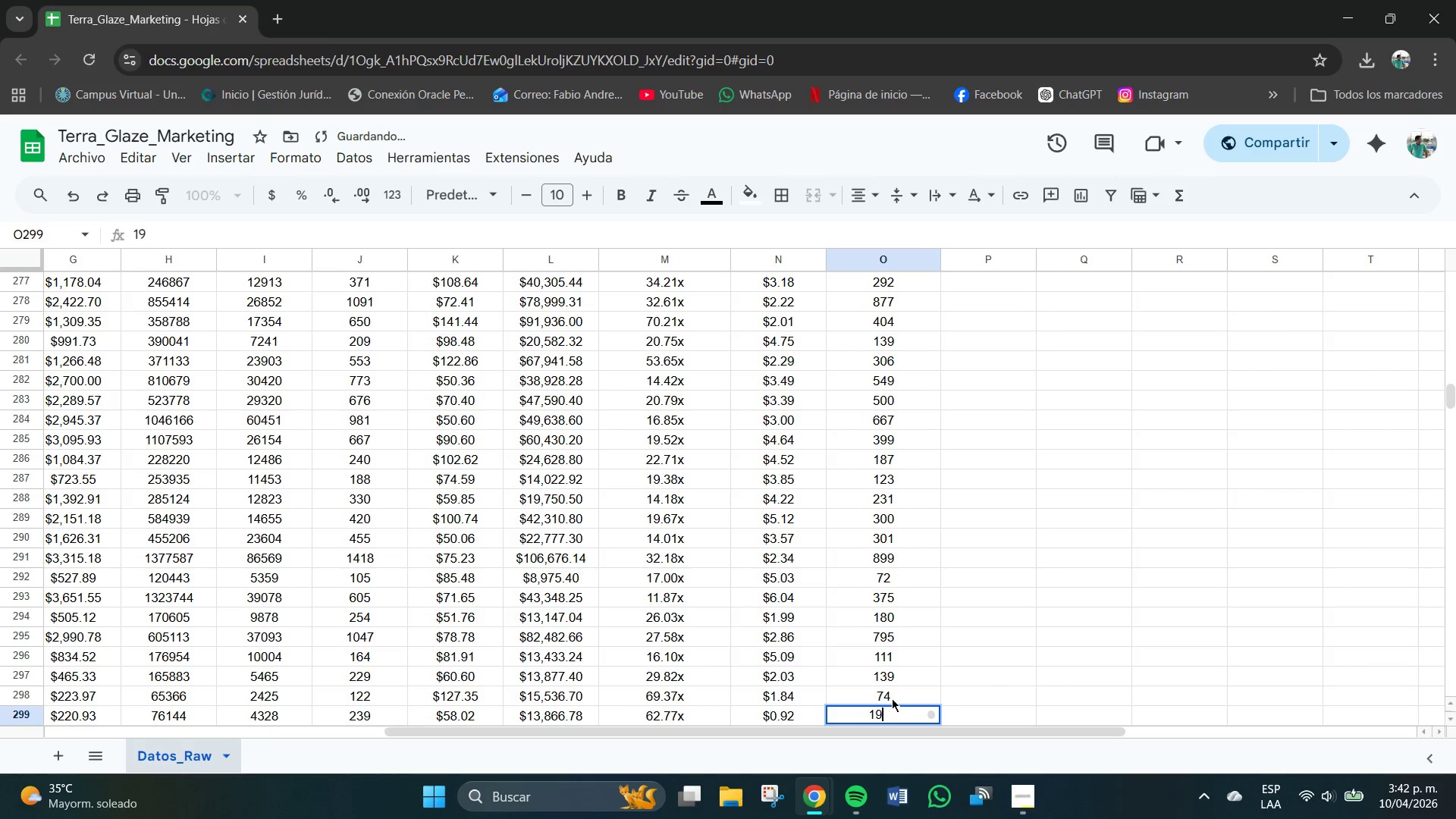 
key(Numpad1)
 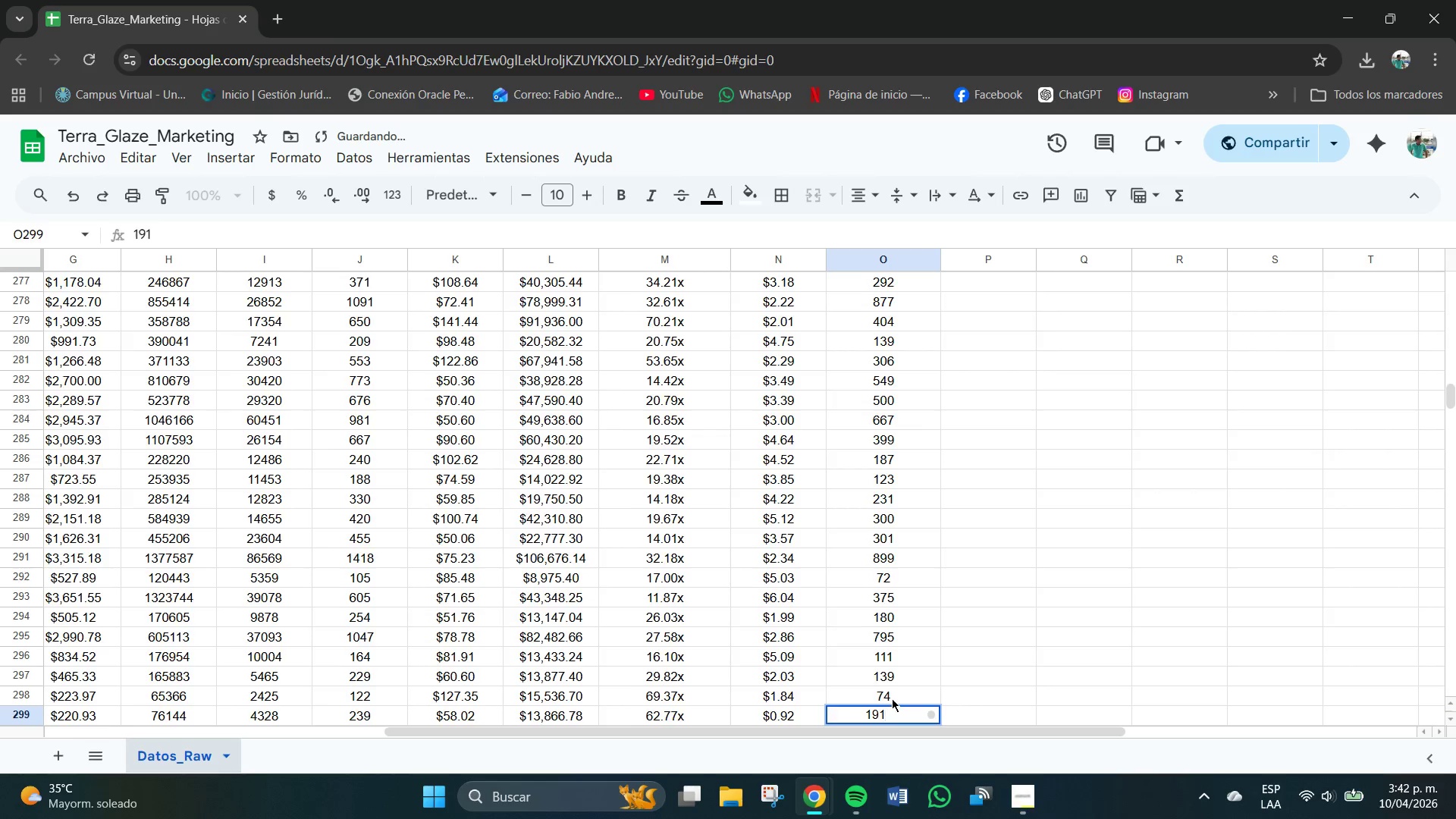 
key(NumpadEnter)
 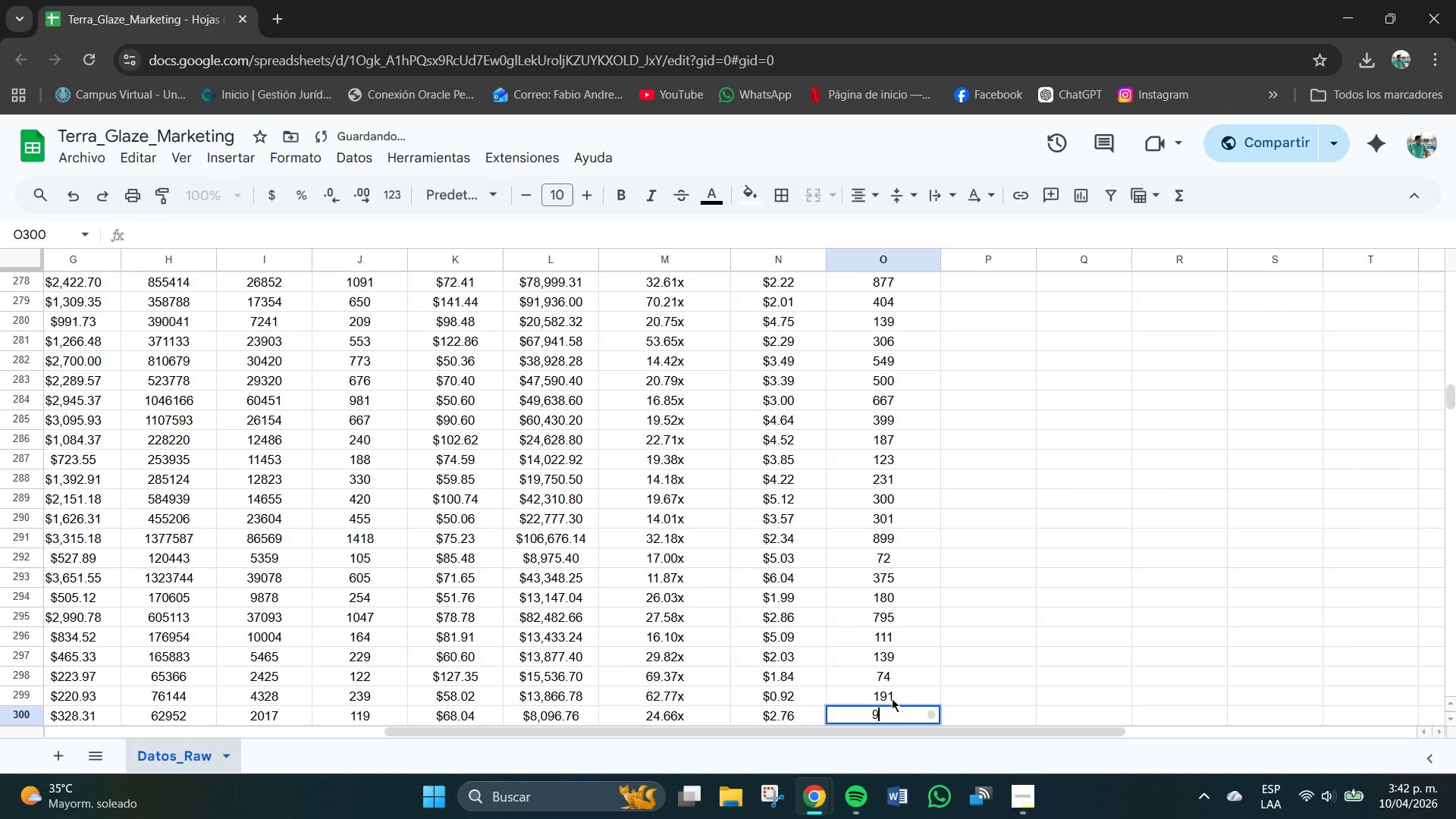 
key(Numpad9)
 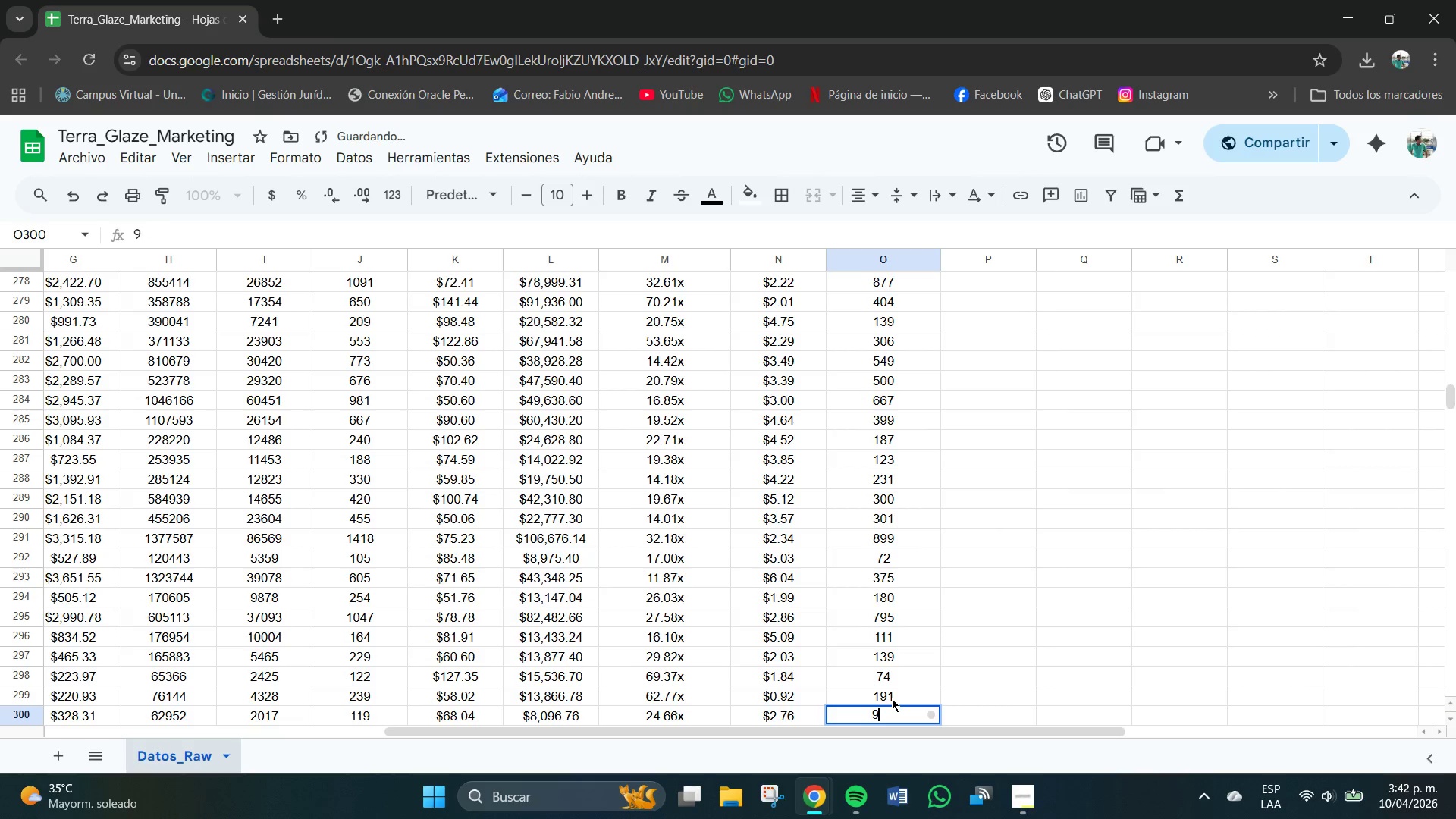 
key(Numpad9)
 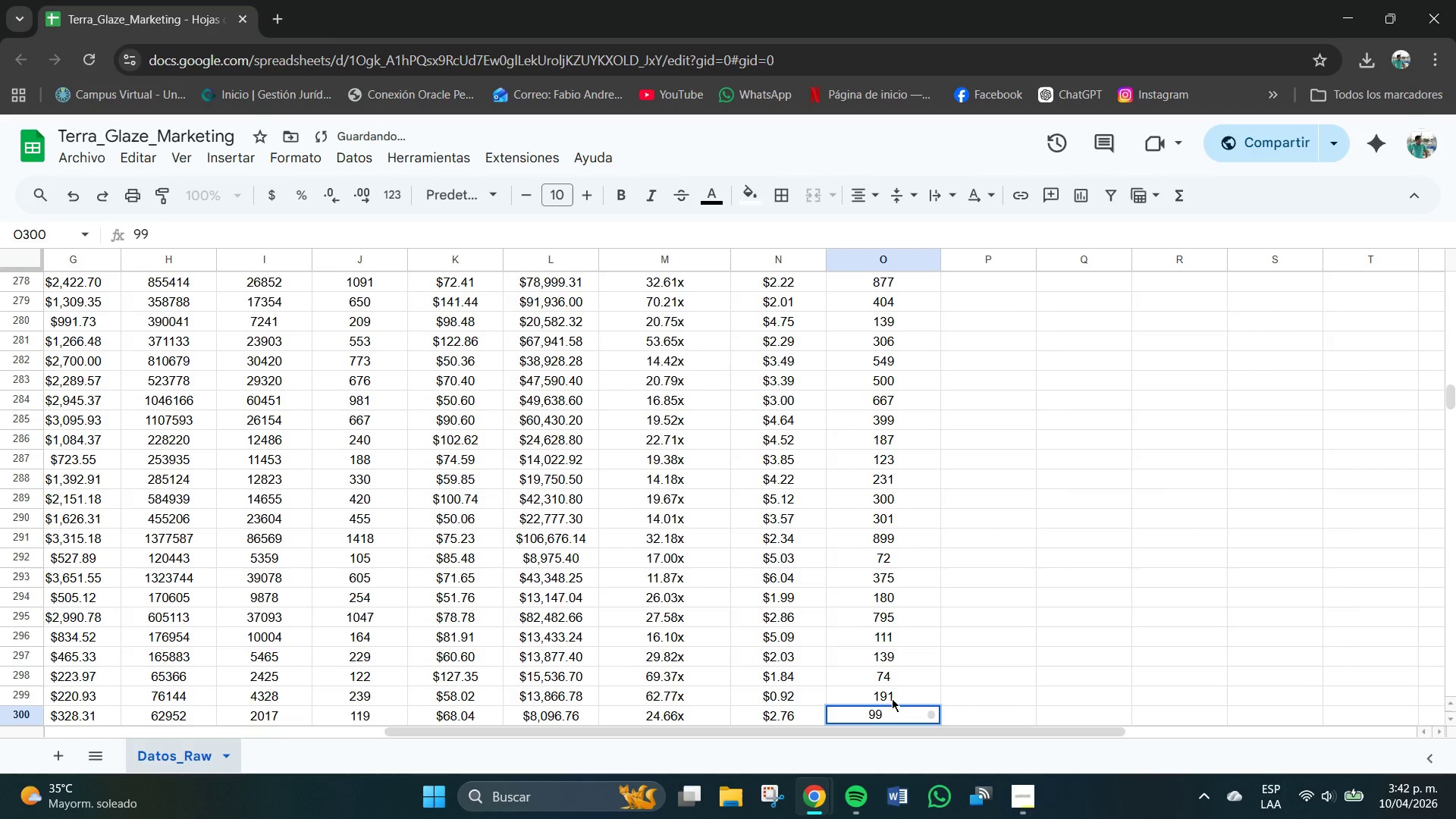 
key(NumpadEnter)
 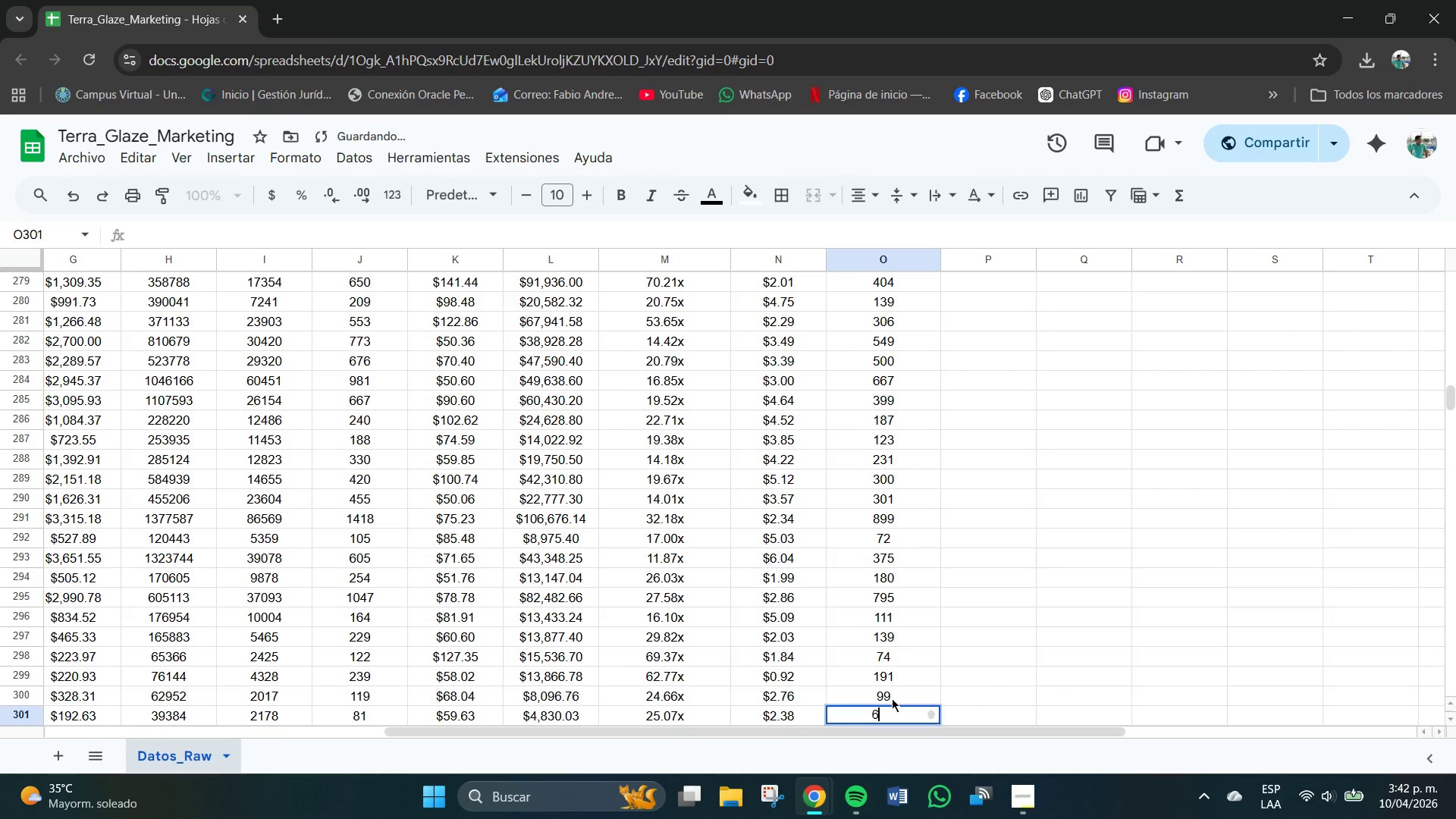 
key(Numpad6)
 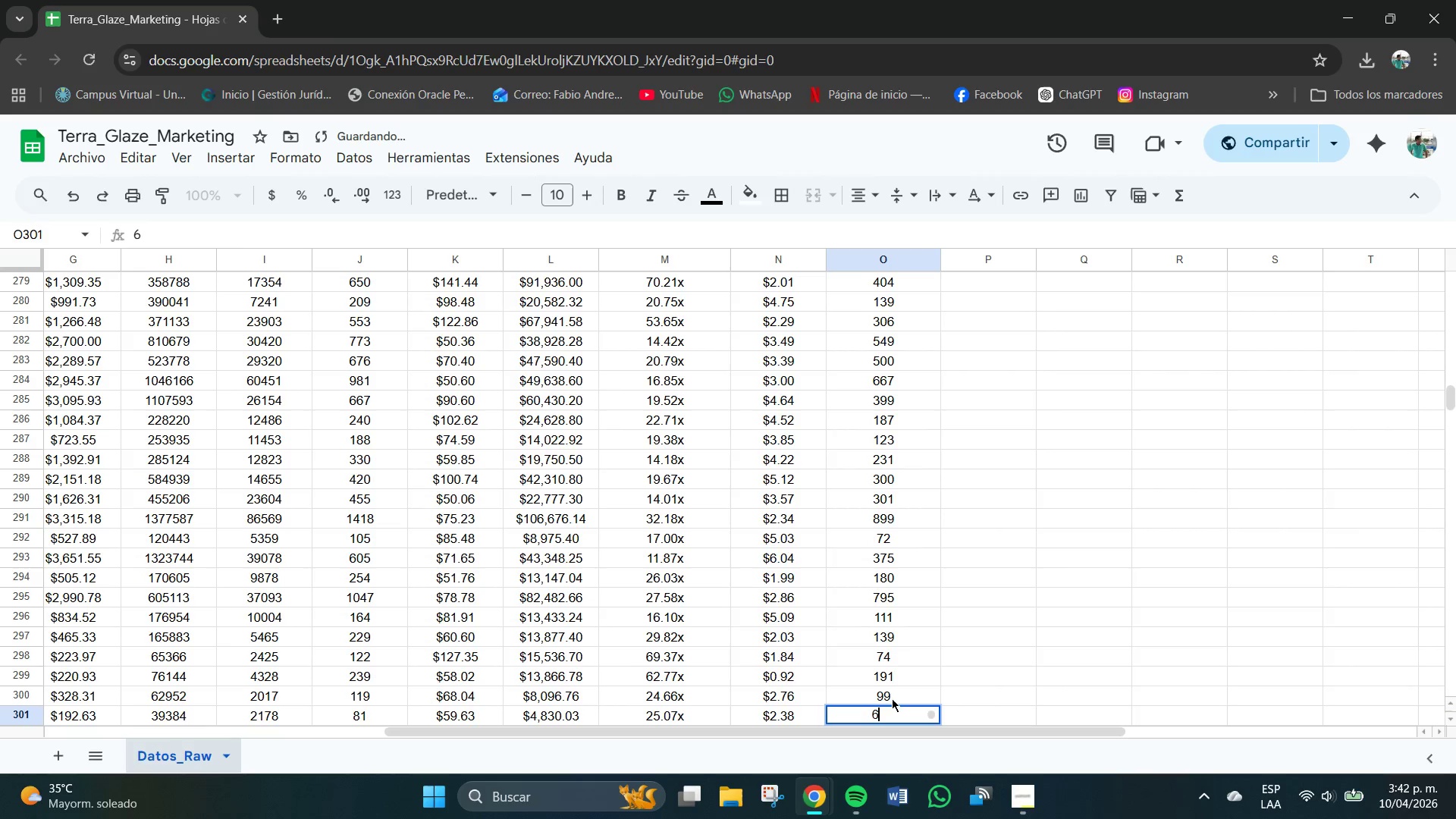 
key(Numpad3)
 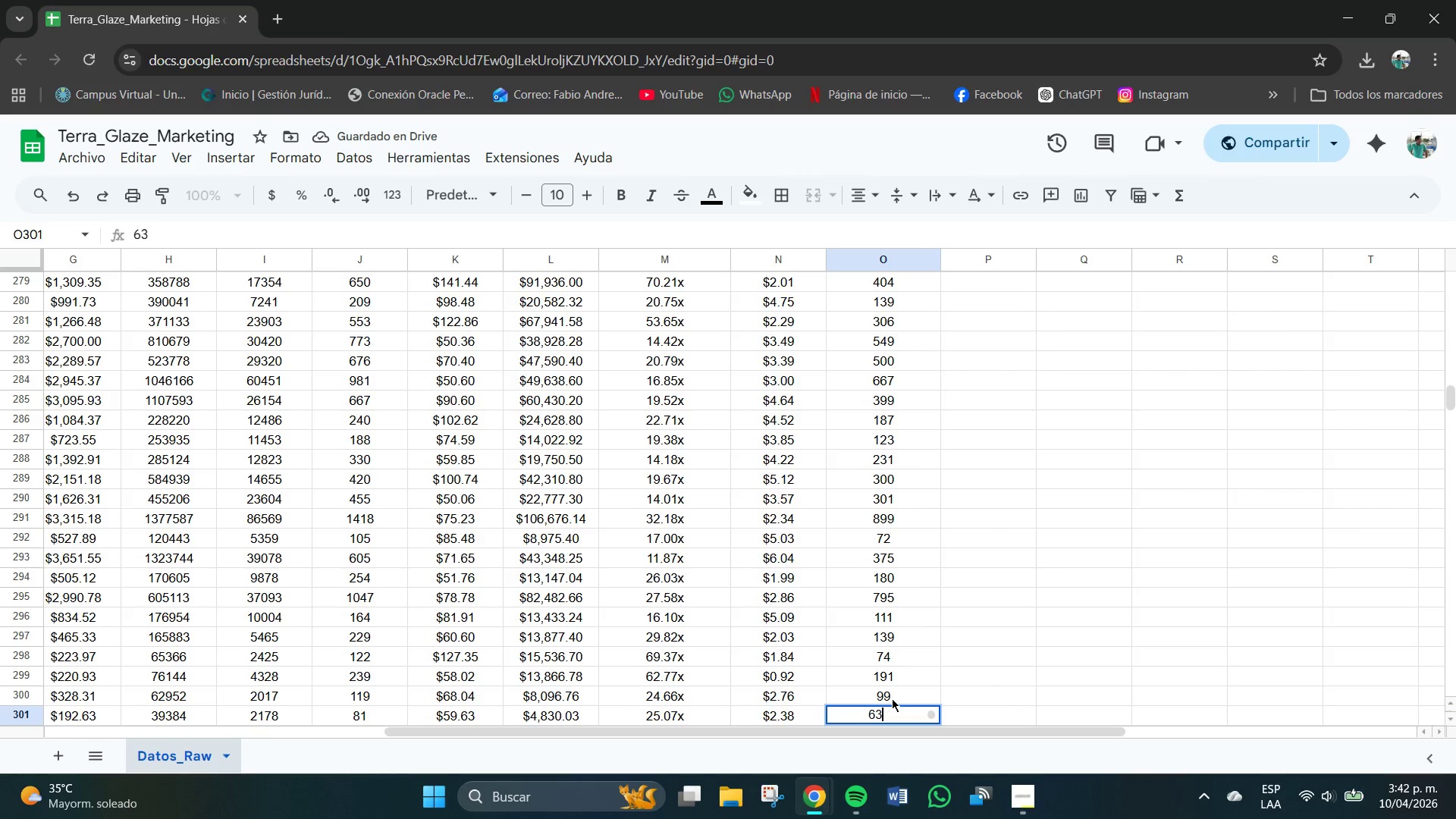 
key(NumpadEnter)
 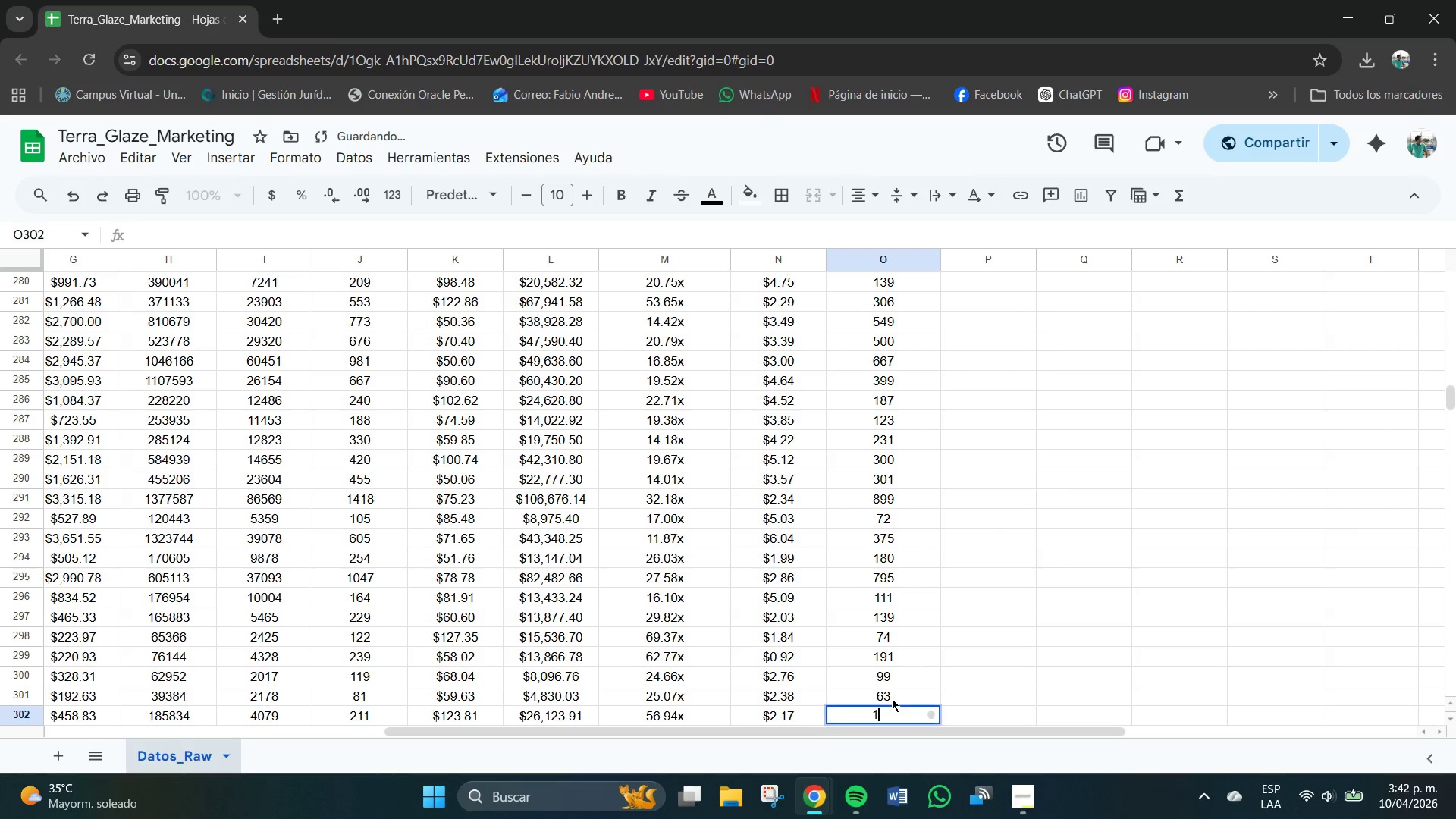 
key(Numpad1)
 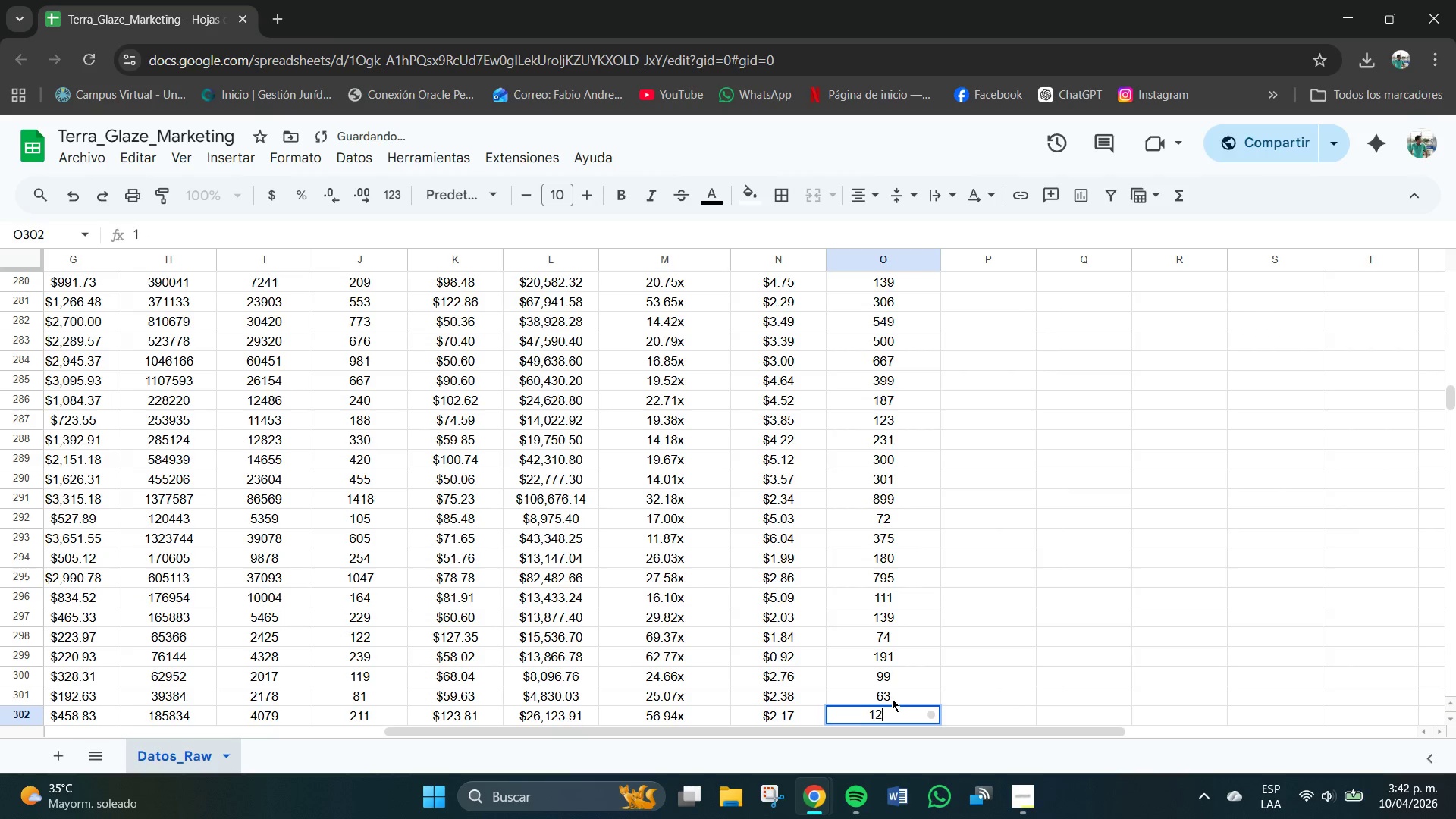 
key(Numpad2)
 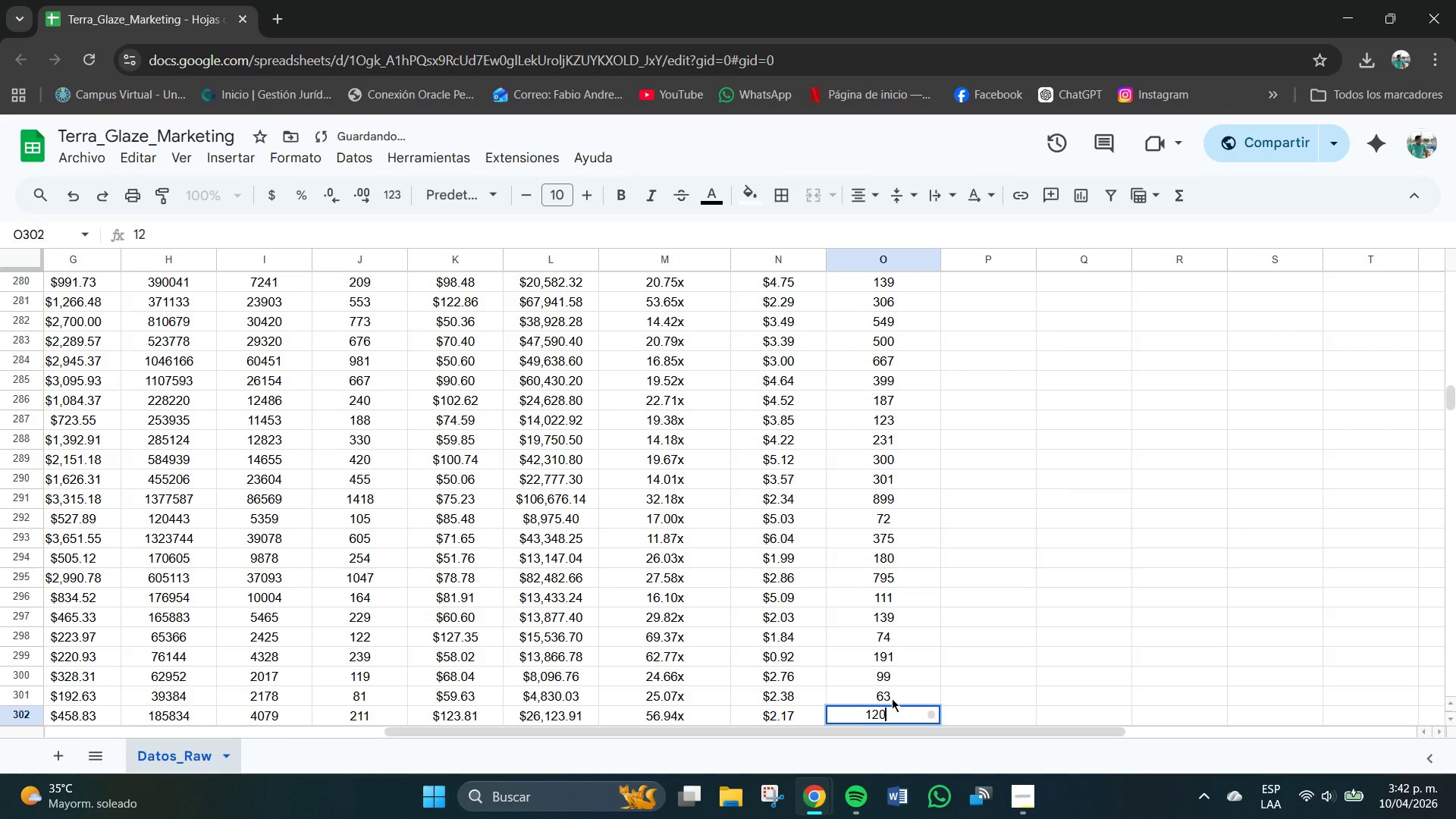 
key(Numpad0)
 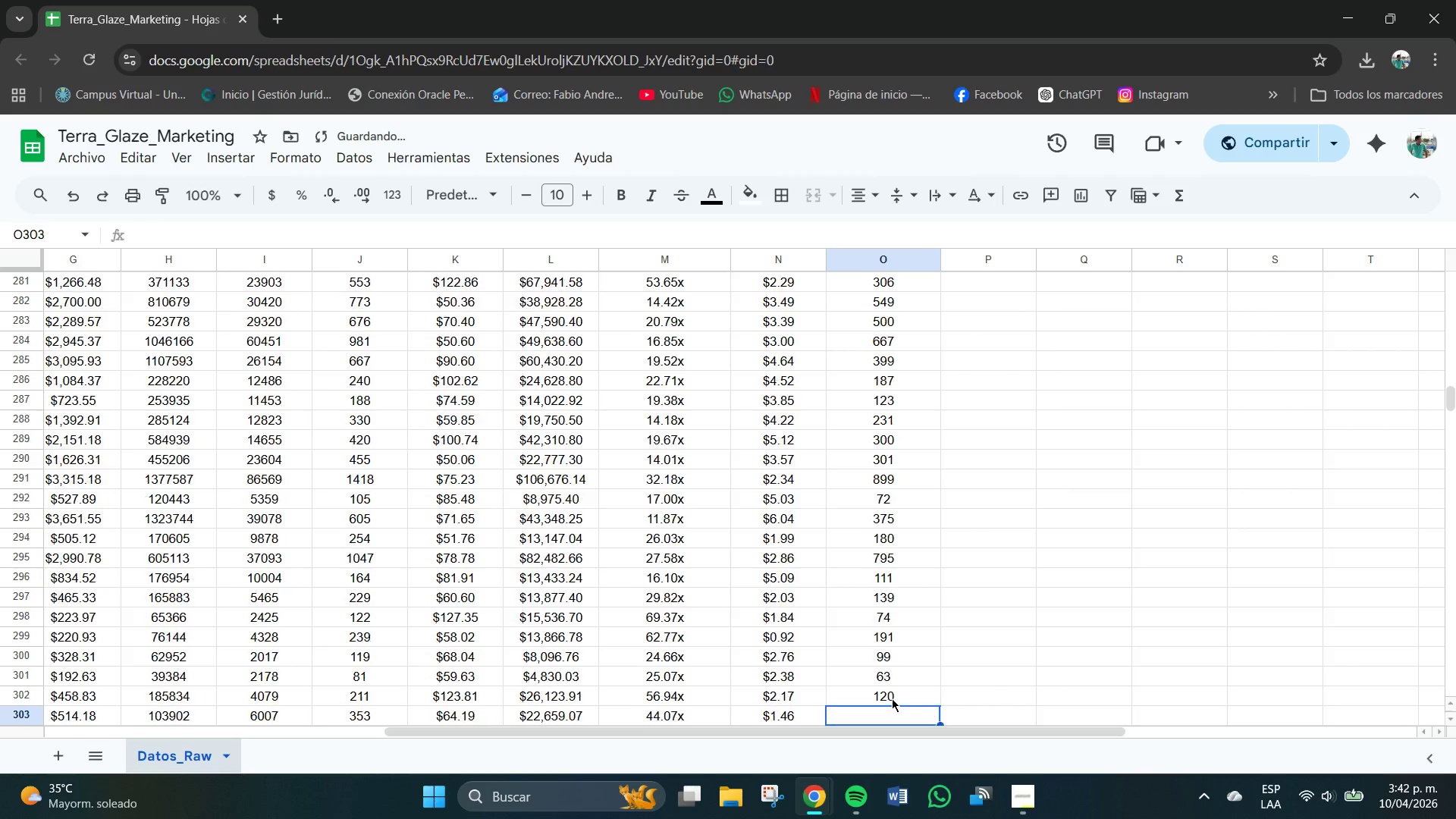 
key(NumpadEnter)
 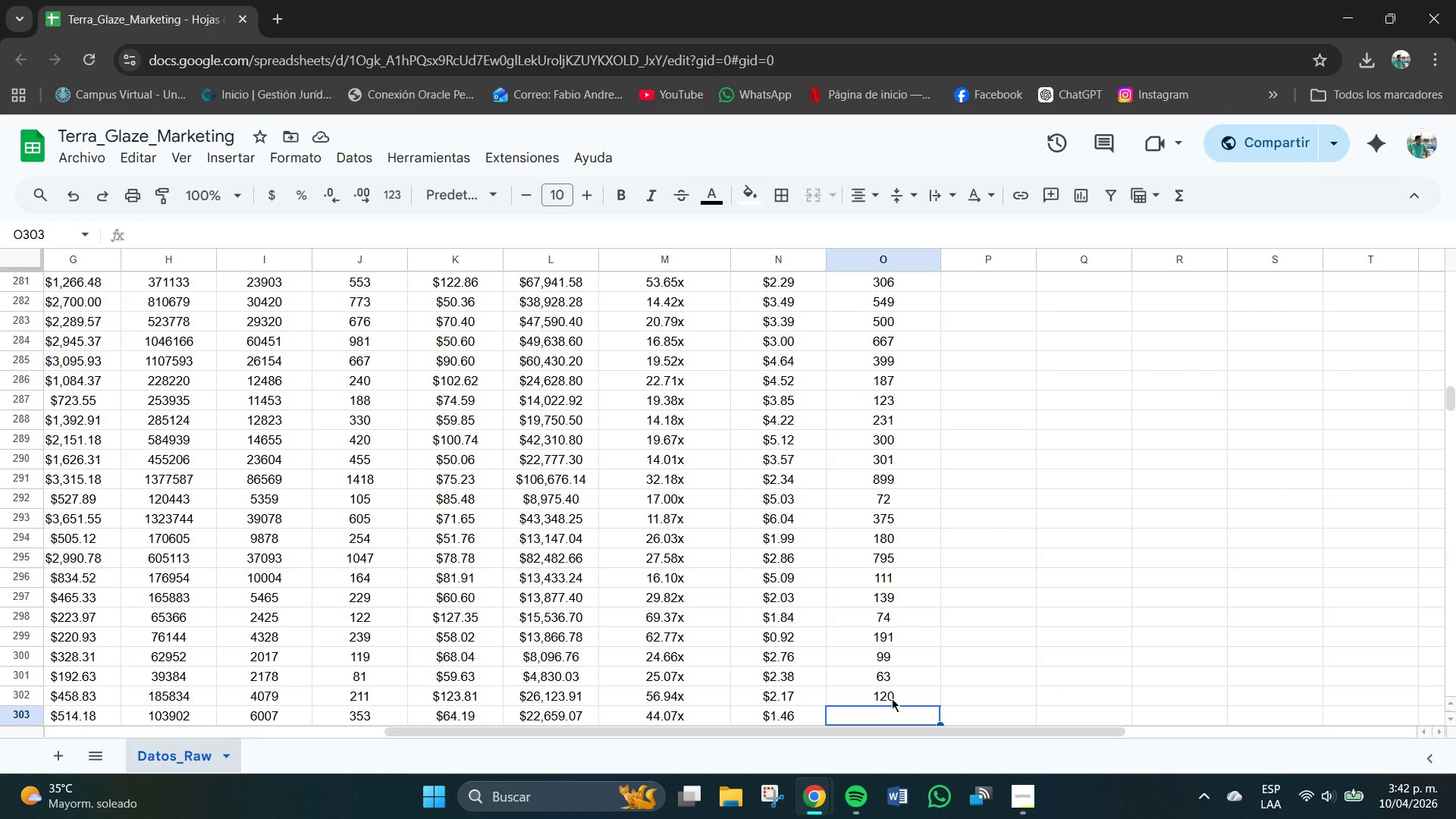 
wait(10.66)
 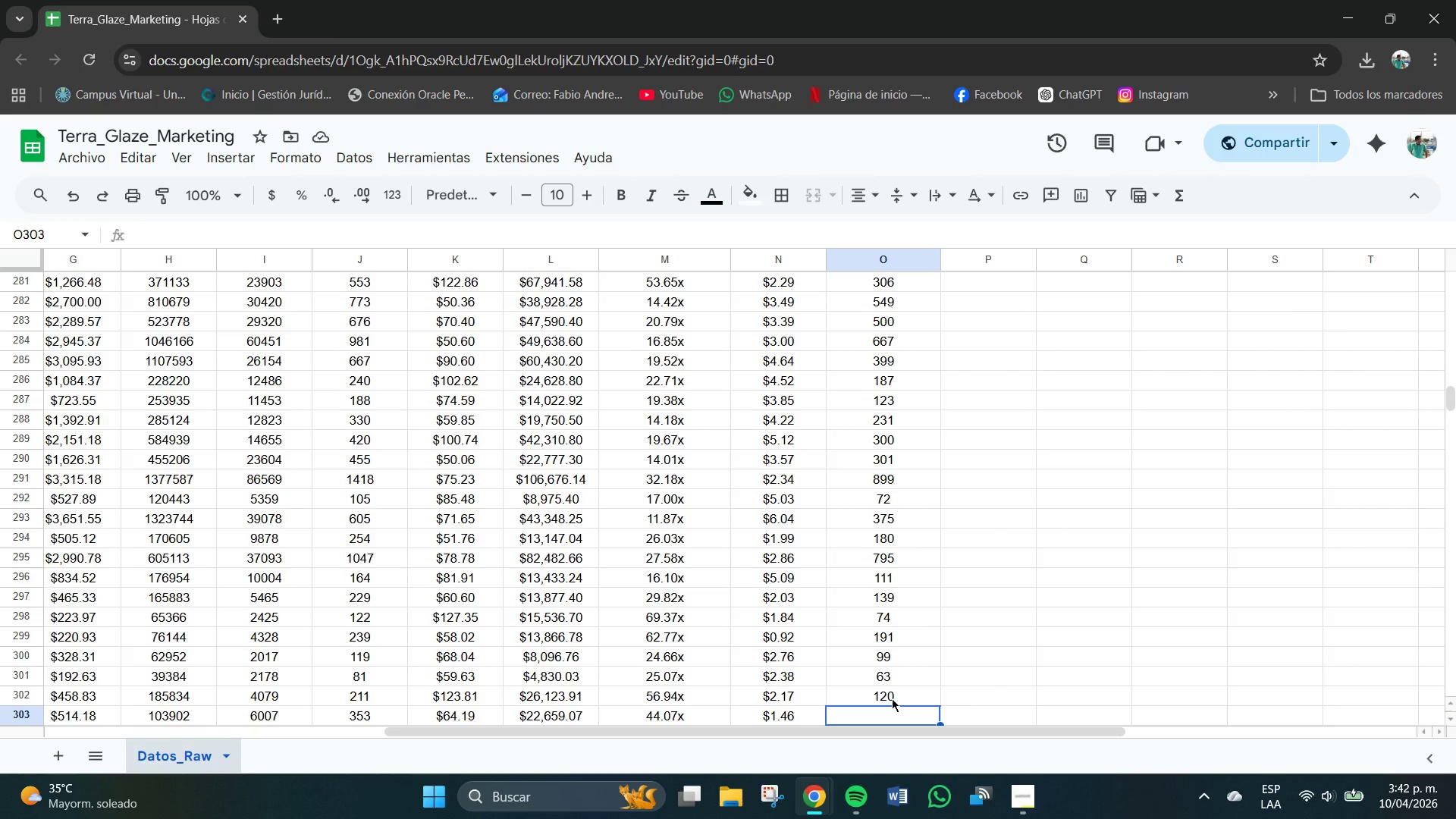 
key(Numpad2)
 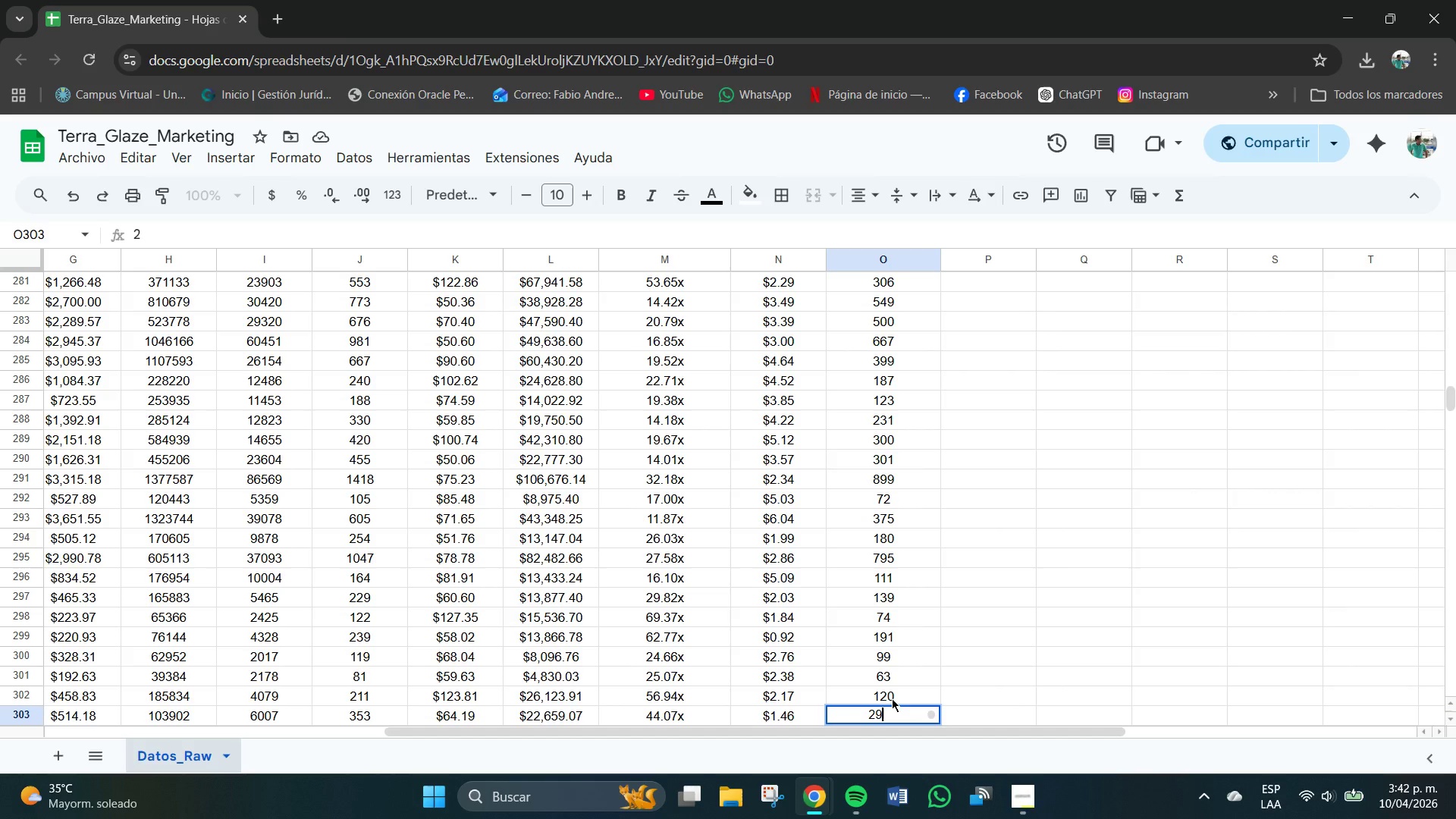 
key(Numpad9)
 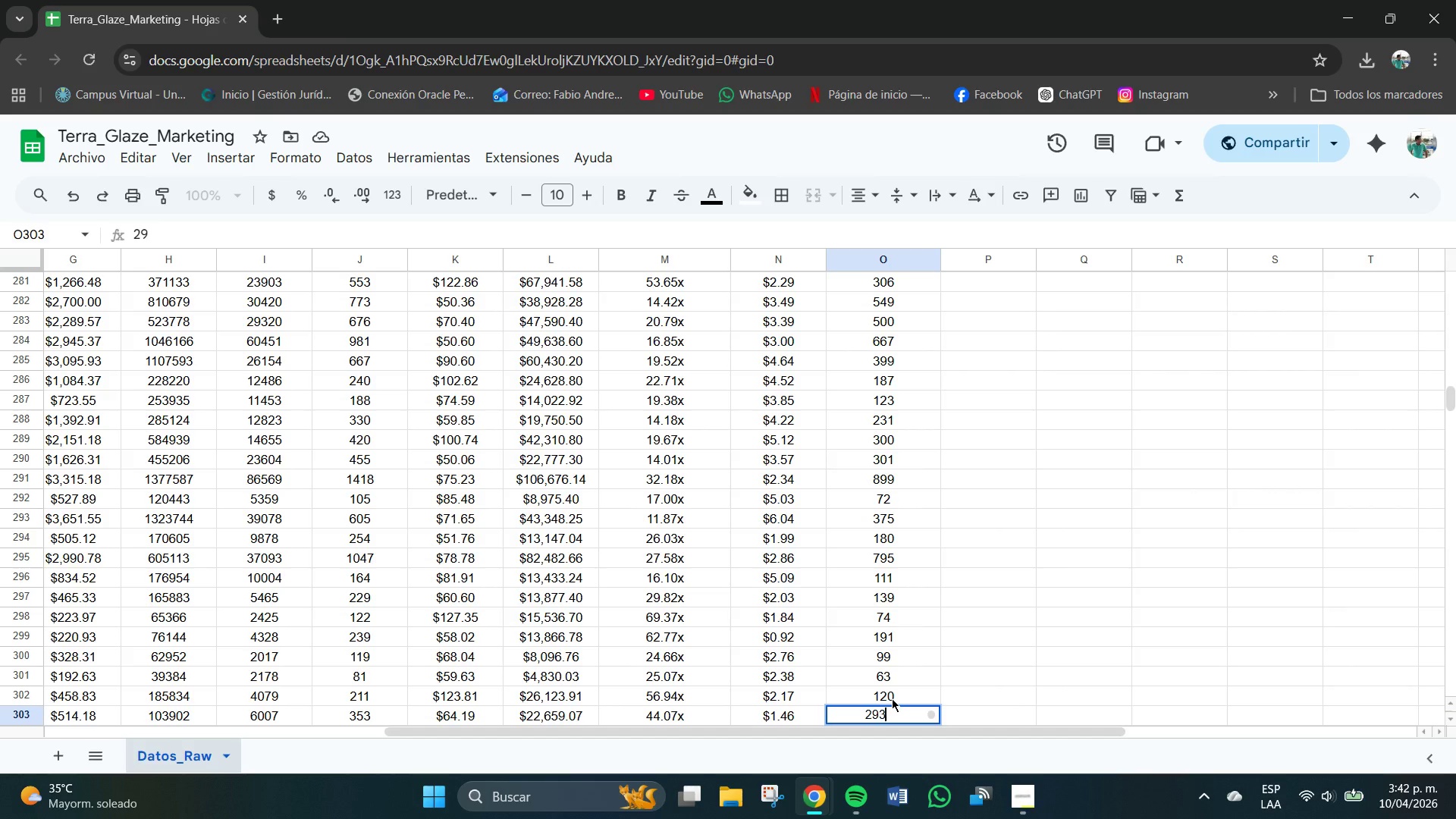 
key(Numpad3)
 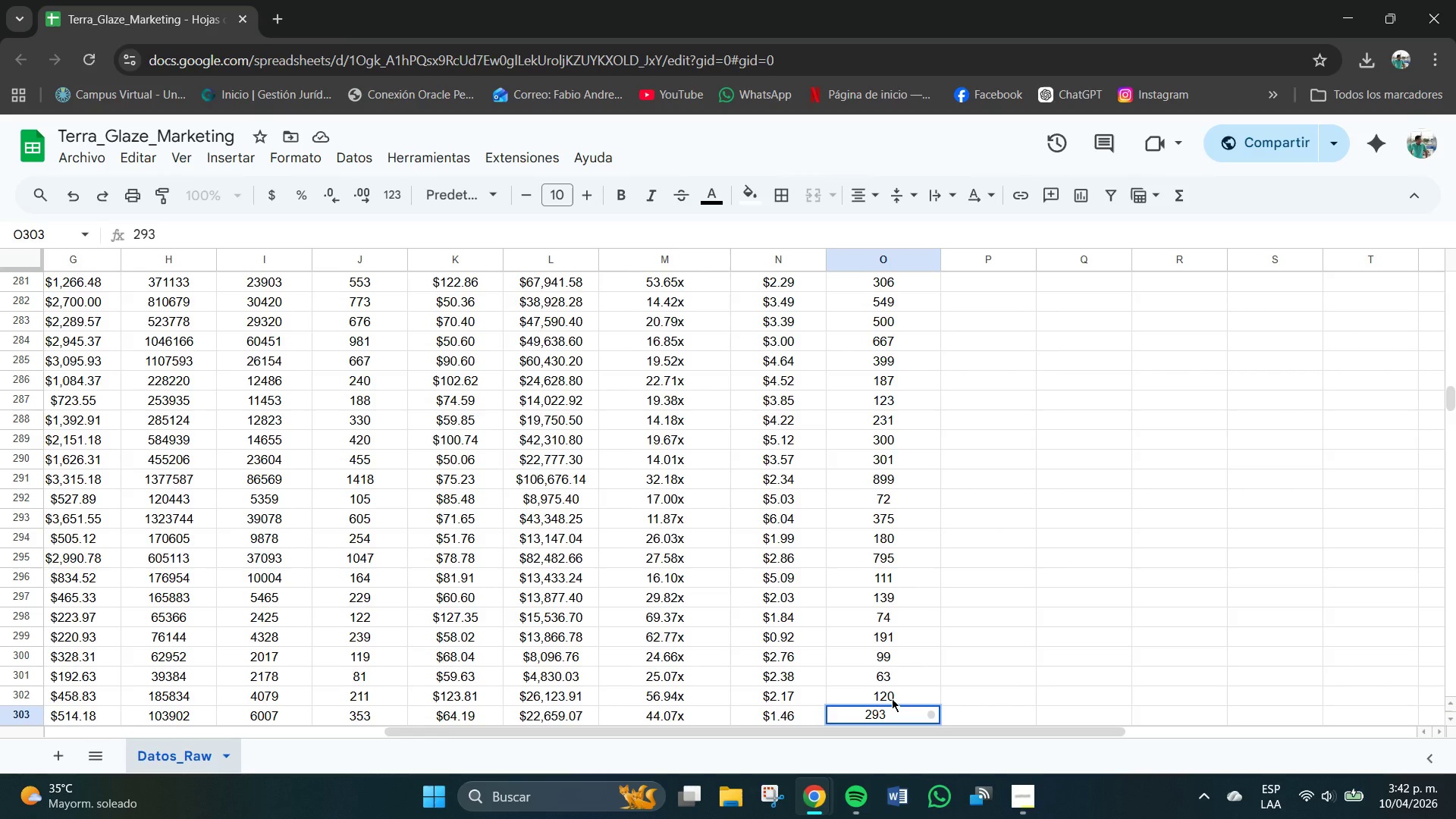 
key(NumpadEnter)
 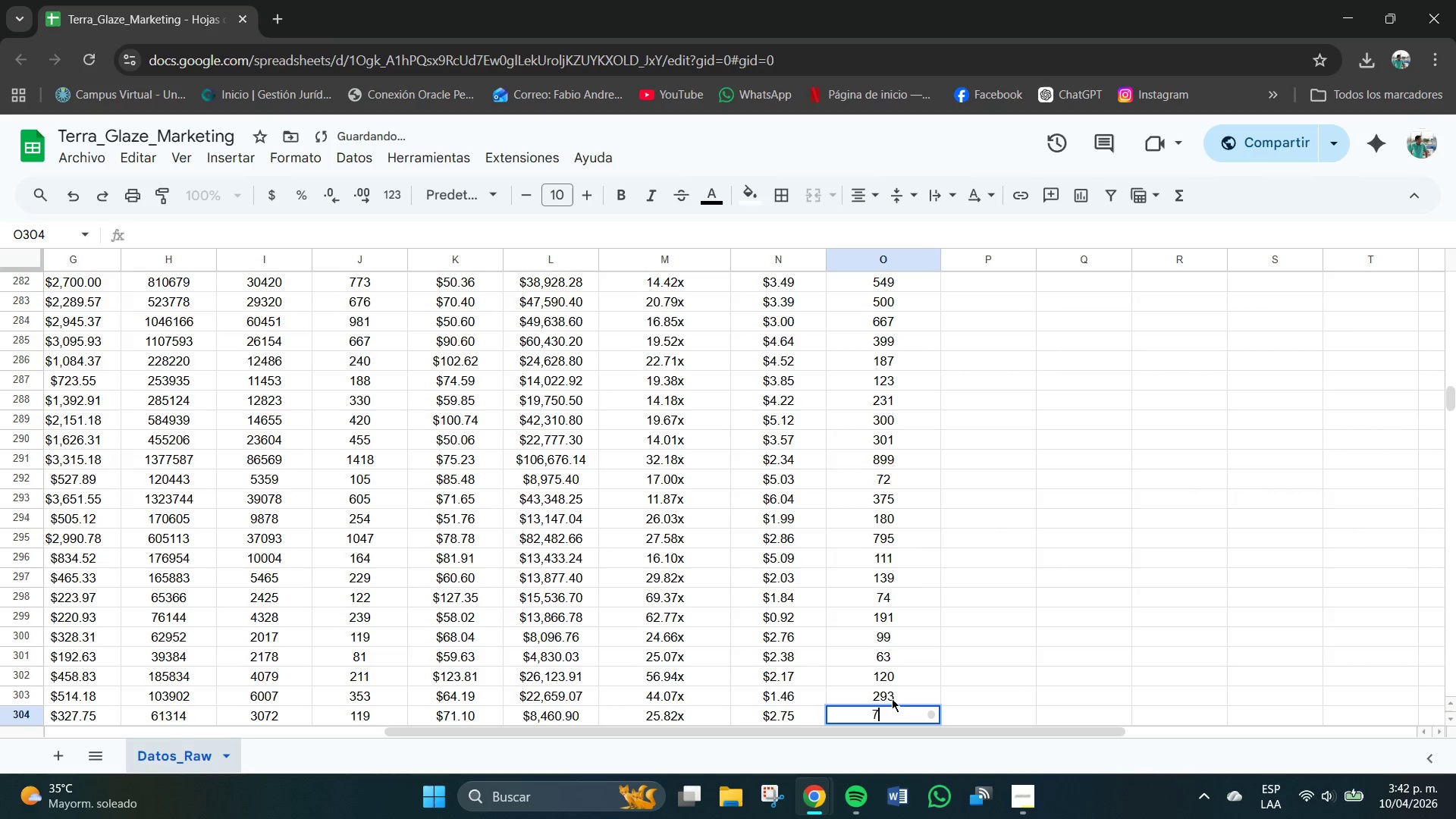 
key(Numpad7)
 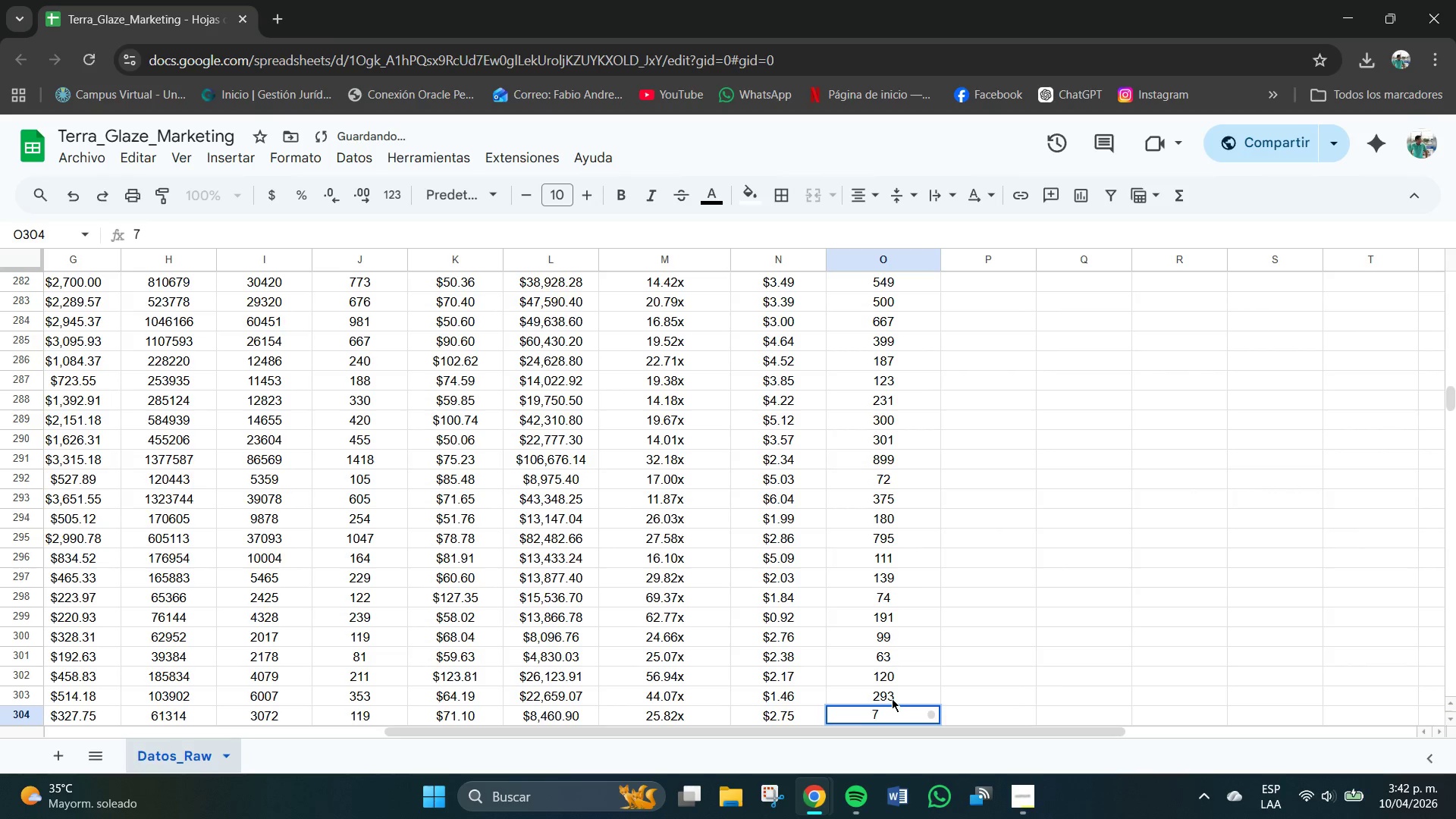 
key(Numpad2)
 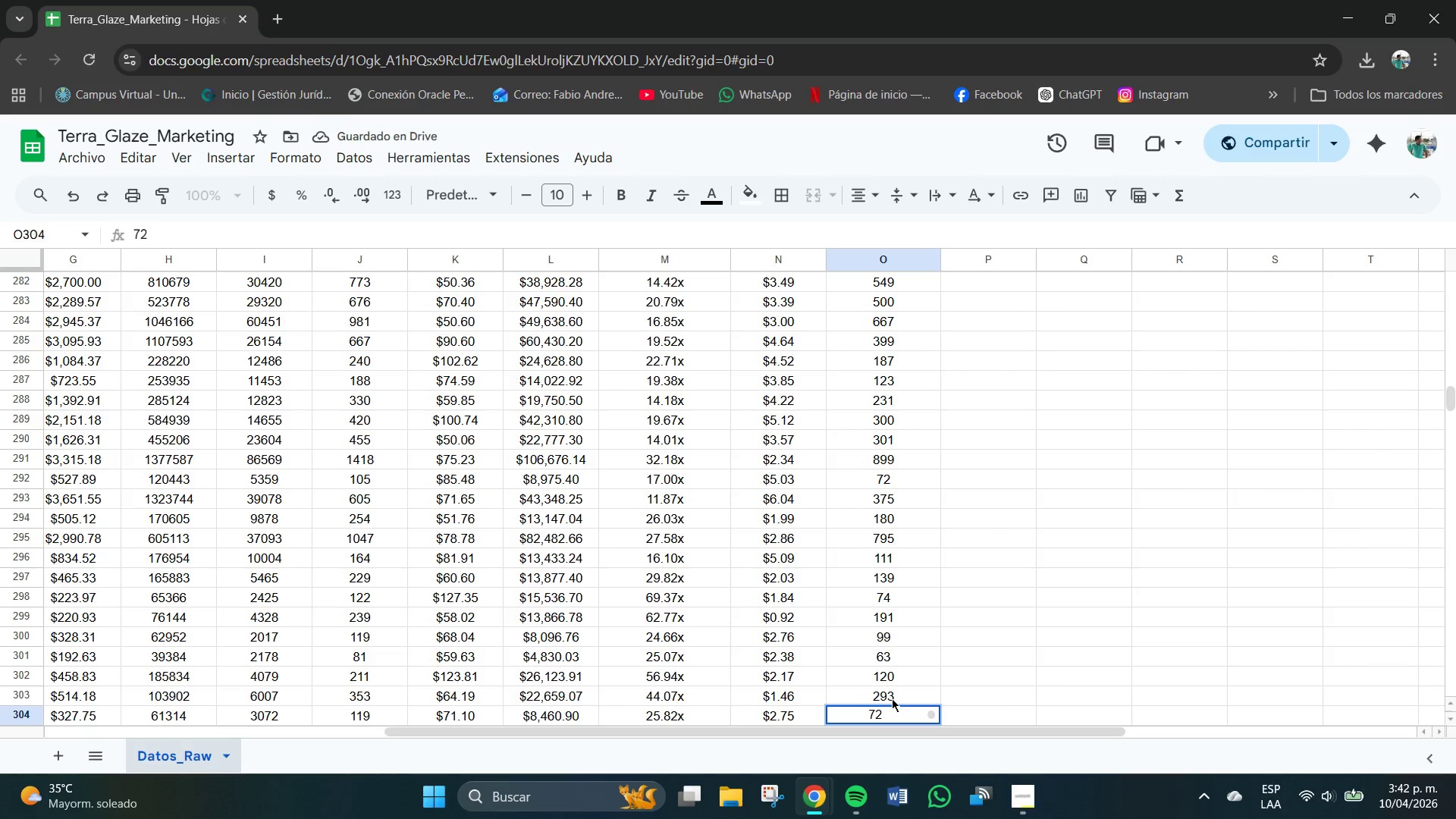 
key(NumpadEnter)
 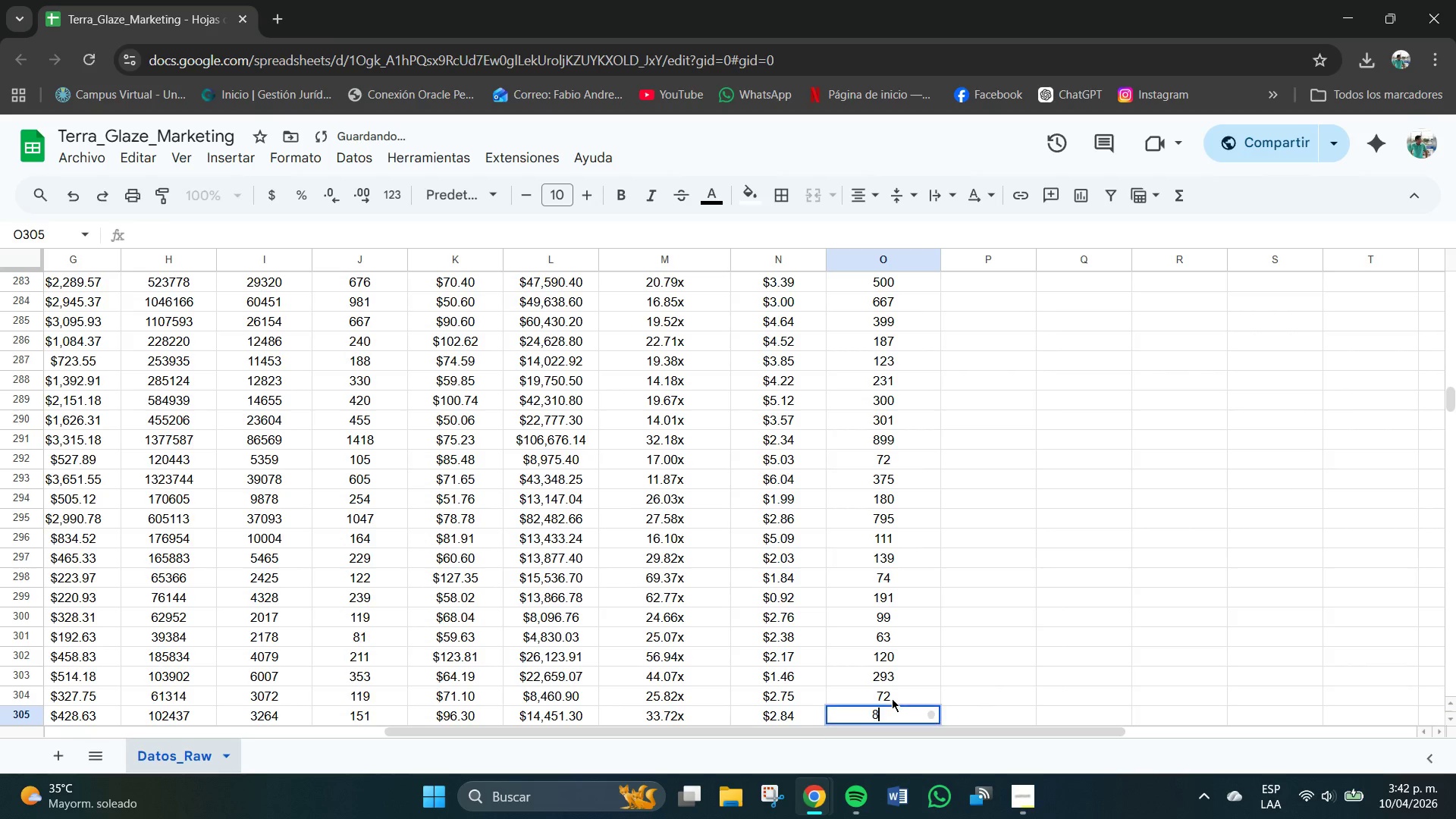 
key(Numpad8)
 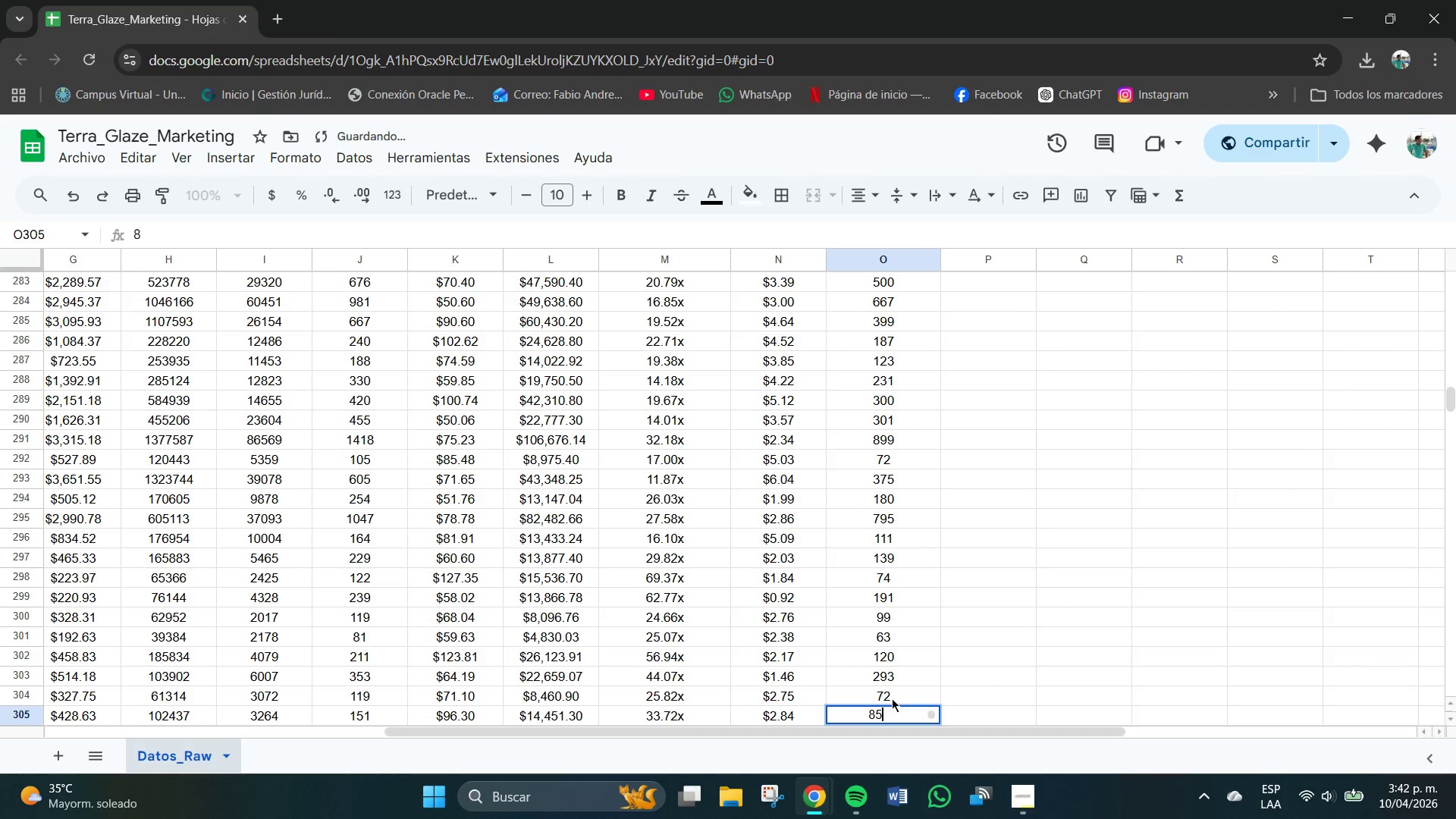 
key(Numpad5)
 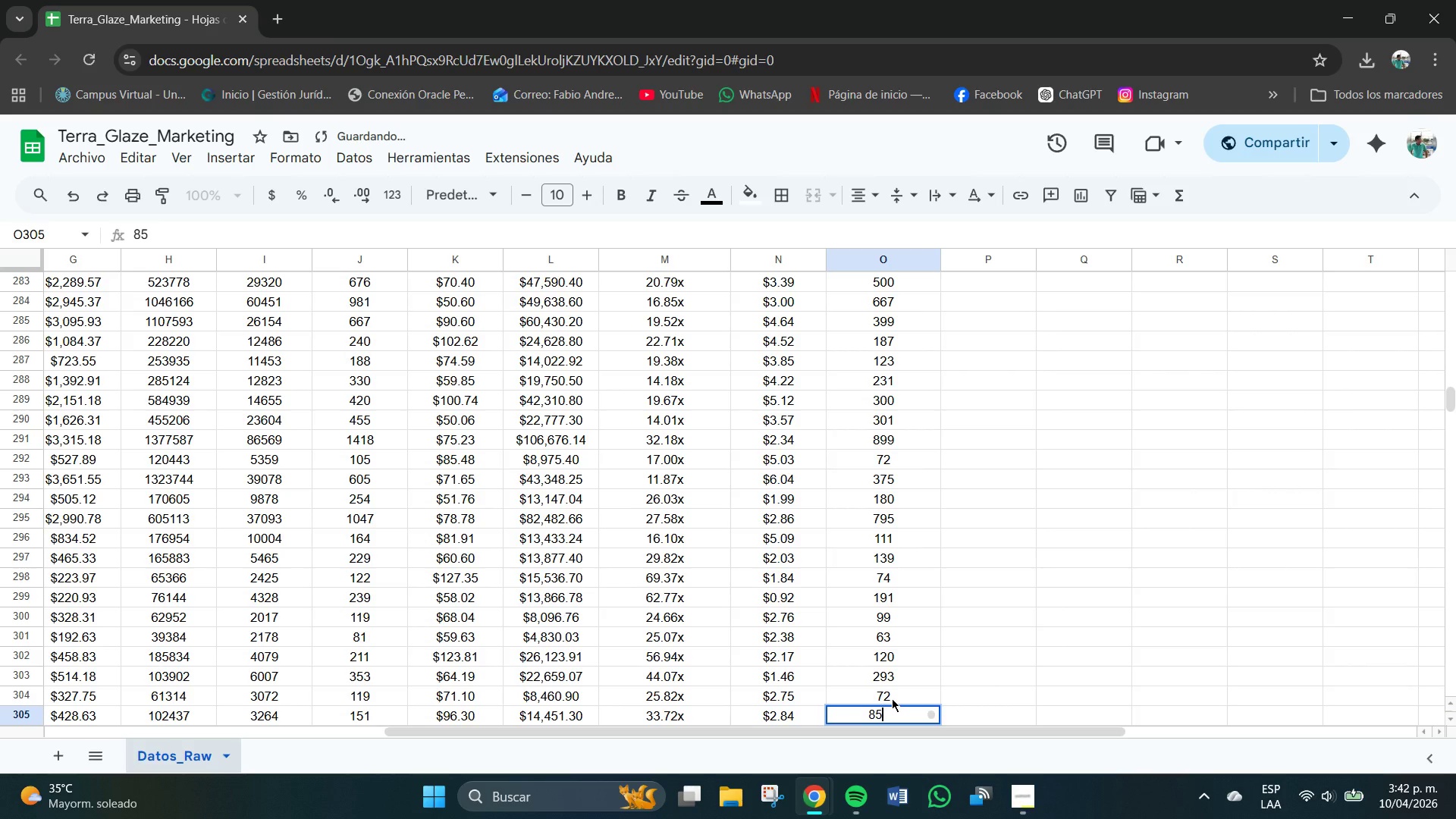 
key(NumpadEnter)
 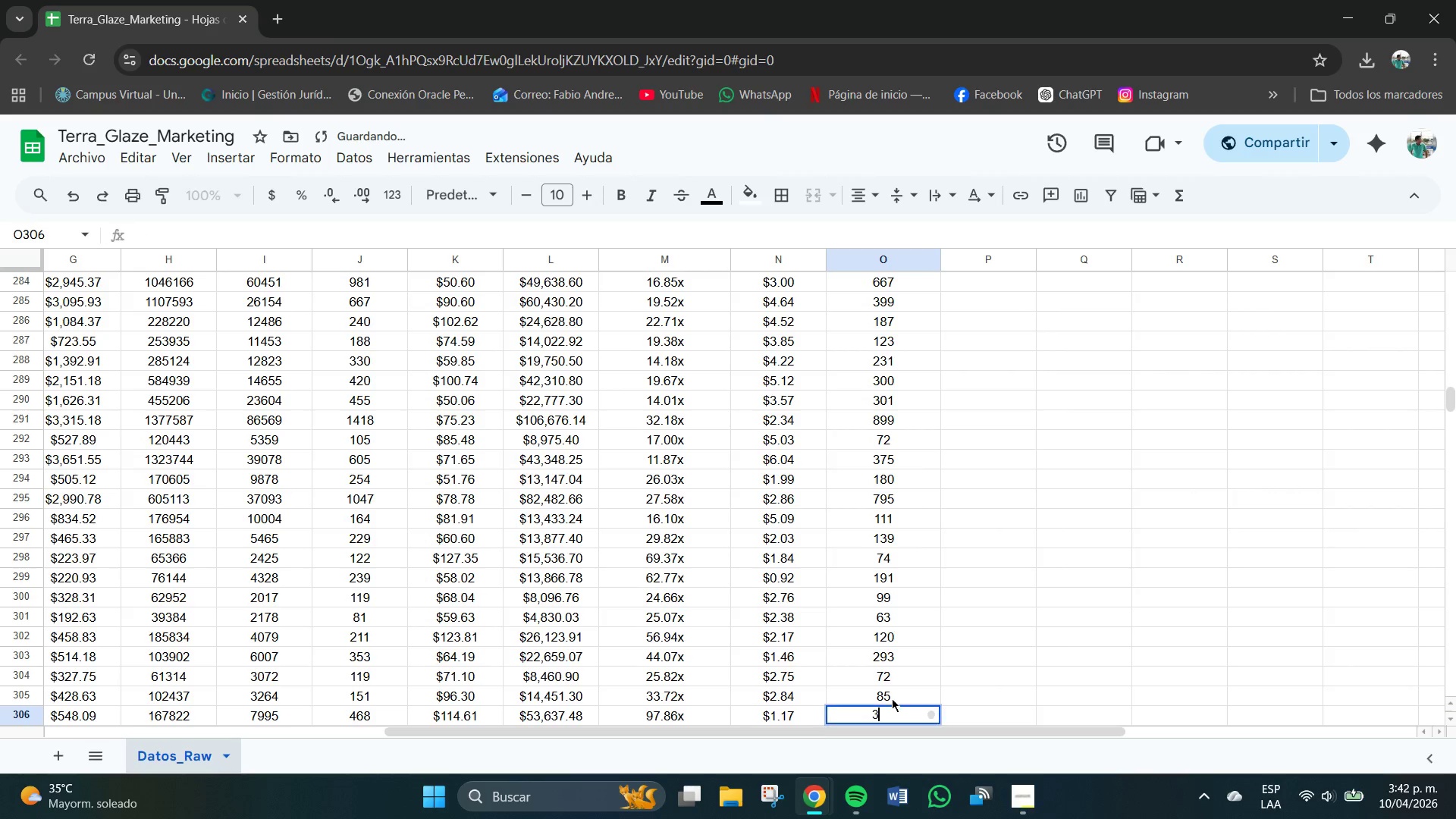 
key(Numpad3)
 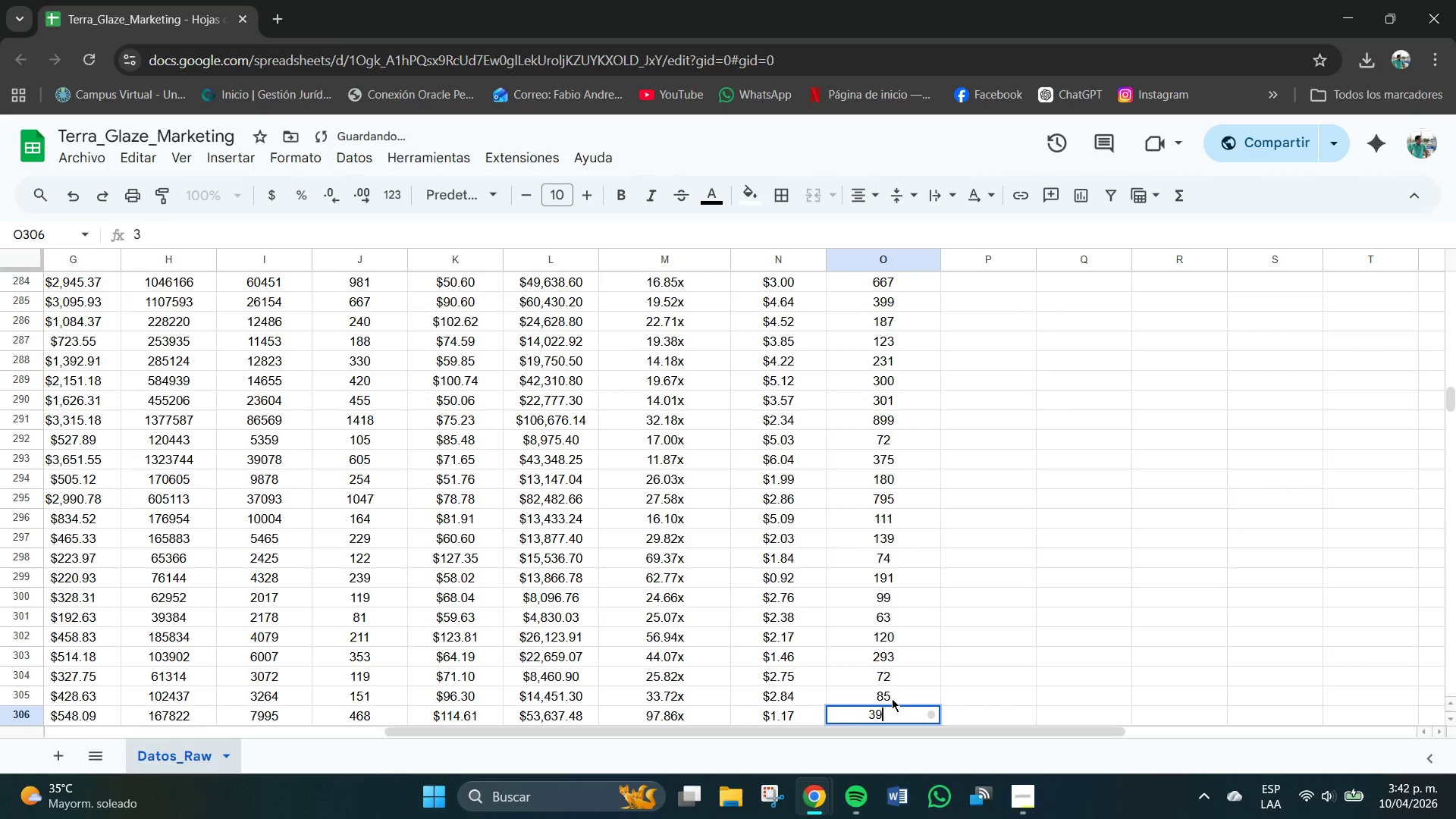 
key(Numpad9)
 